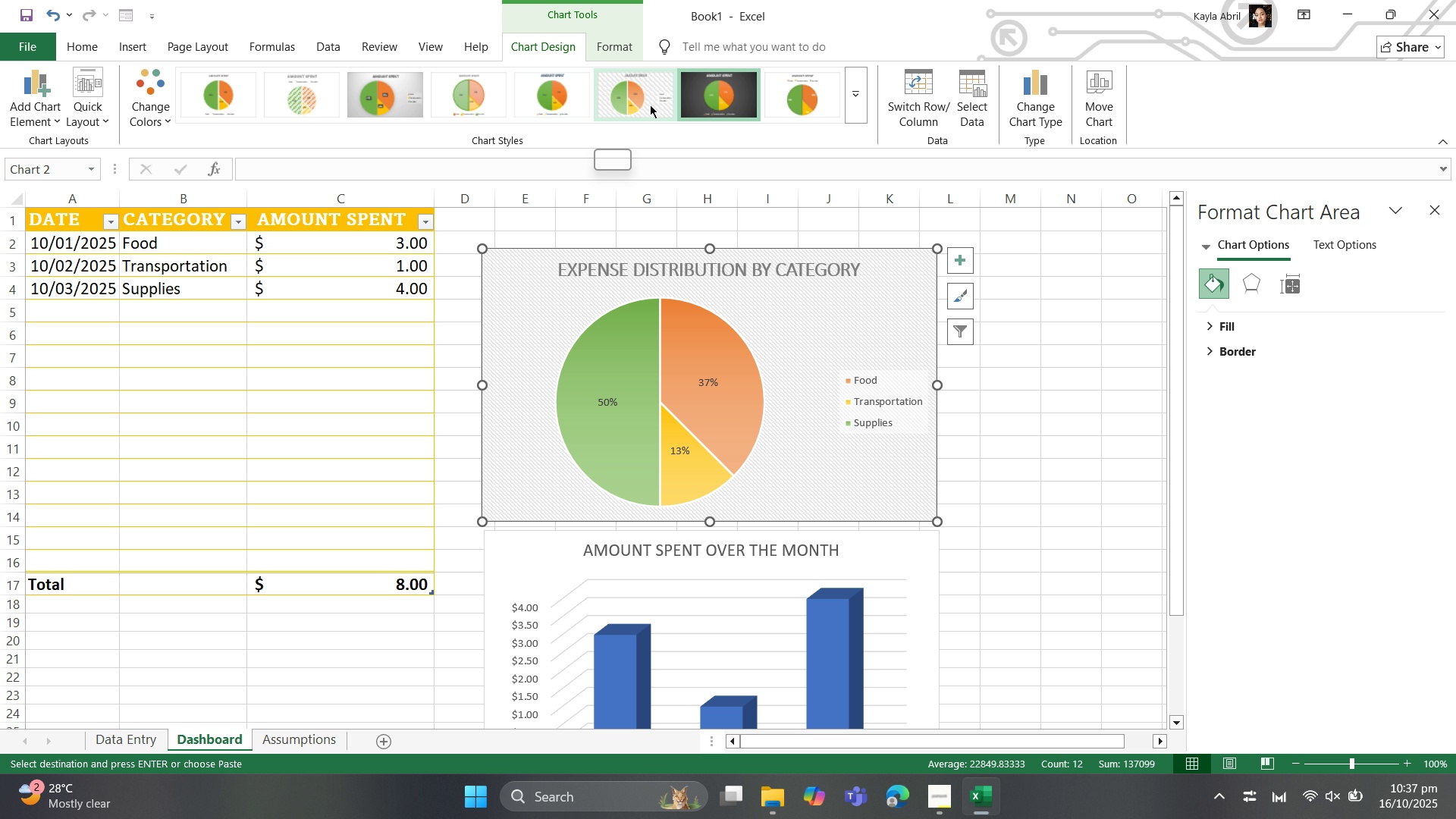 
left_click([857, 95])
 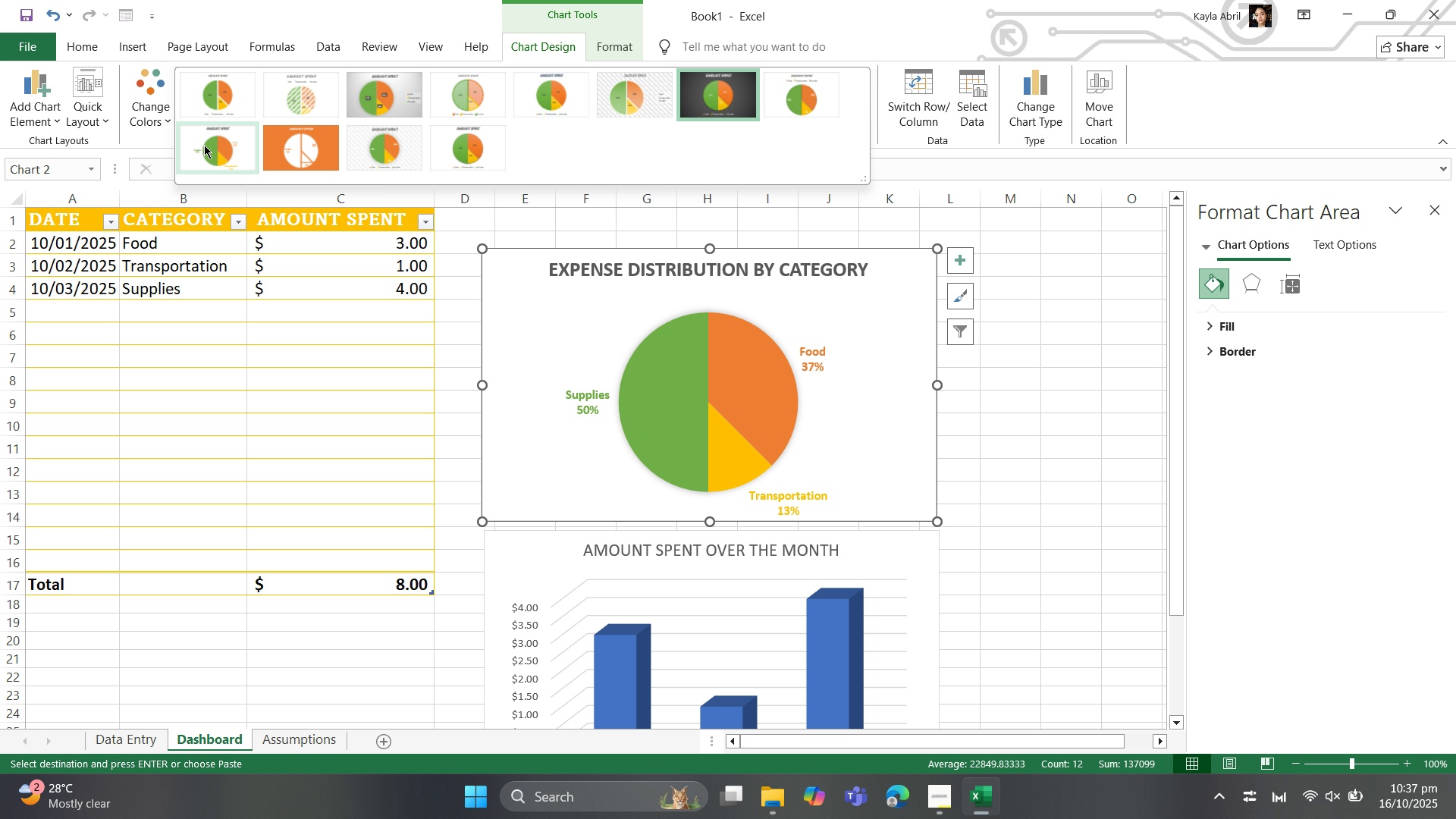 
wait(8.65)
 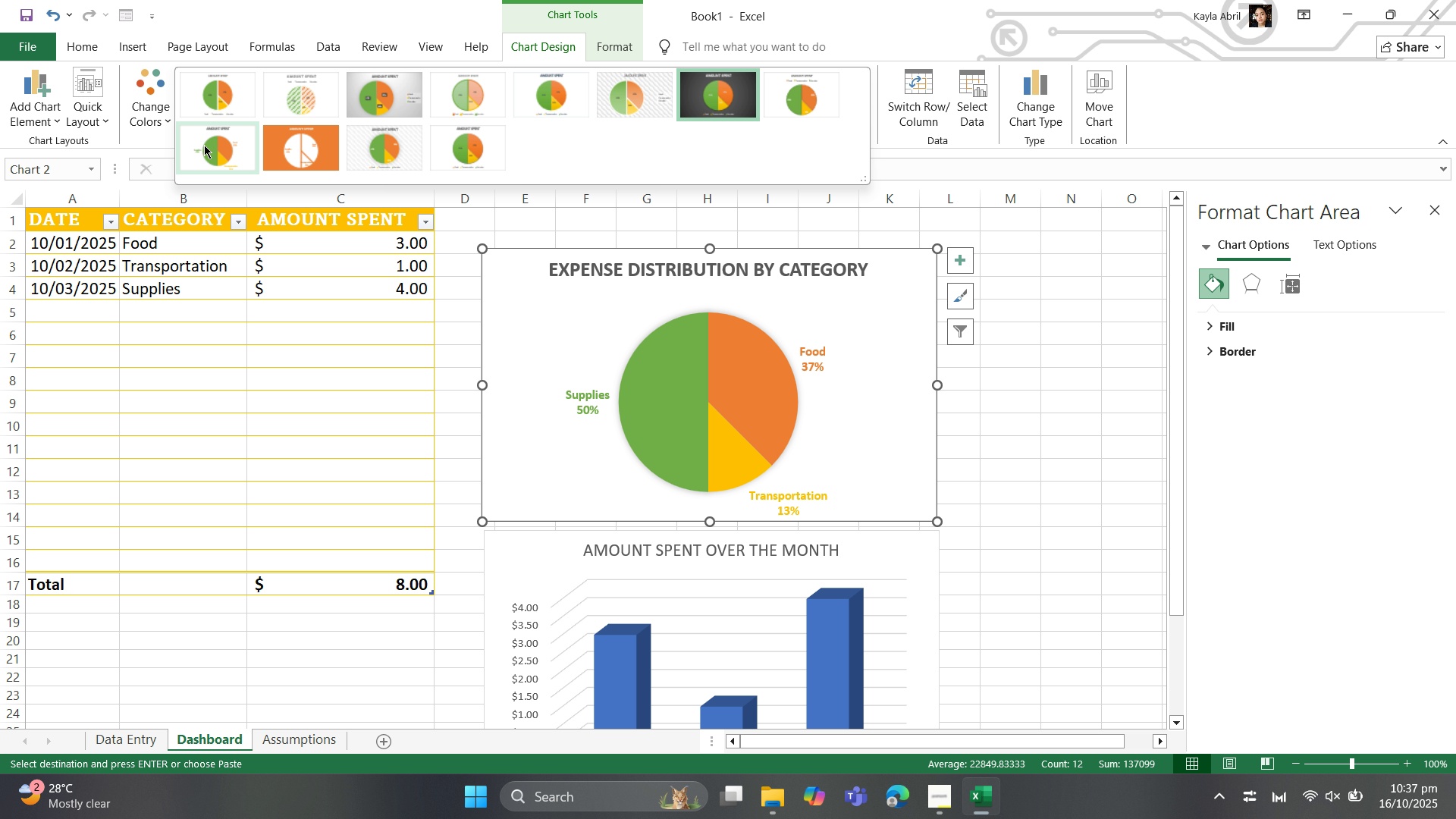 
left_click([380, 99])
 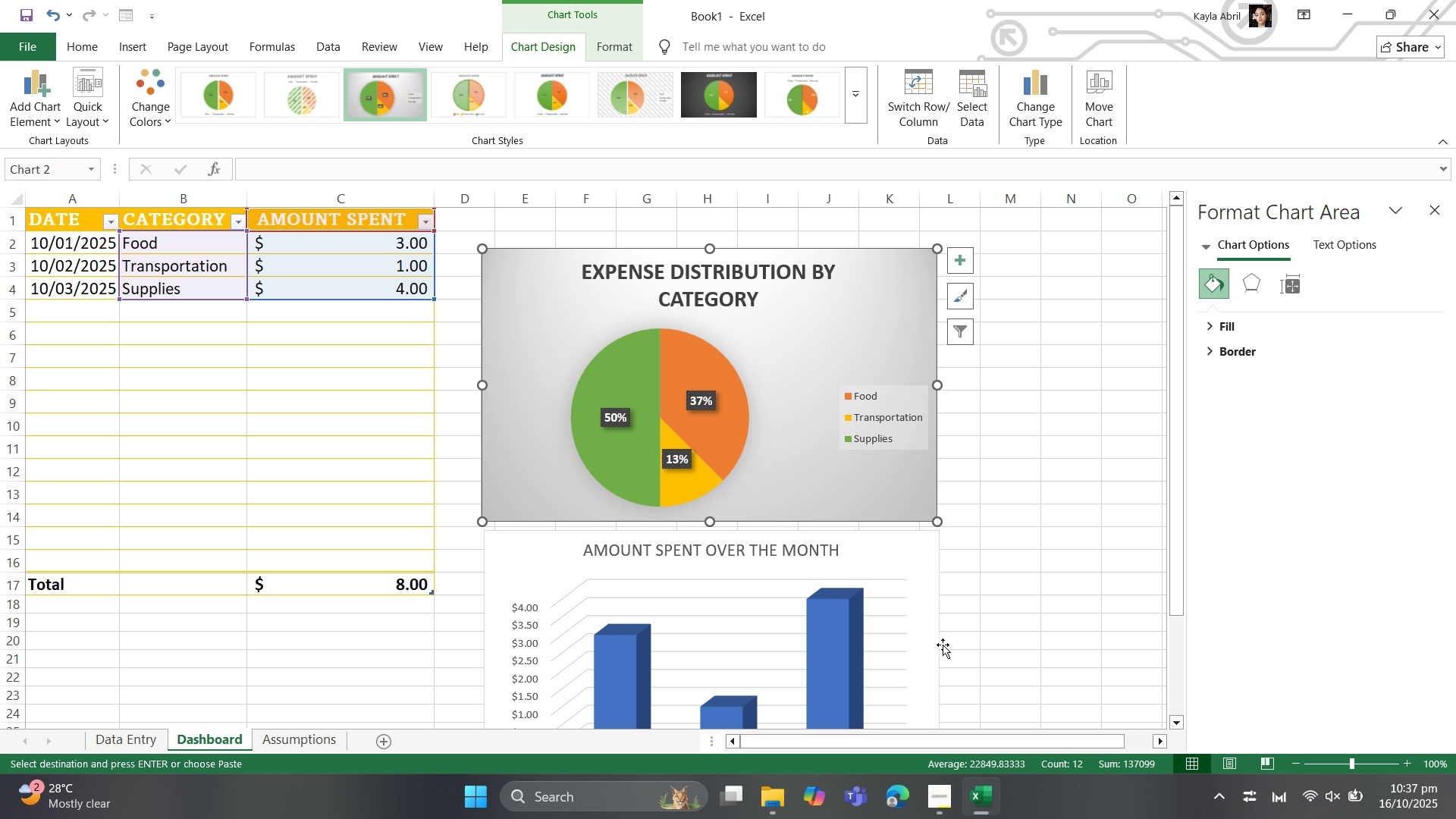 
scroll: coordinate [962, 619], scroll_direction: down, amount: 1.0
 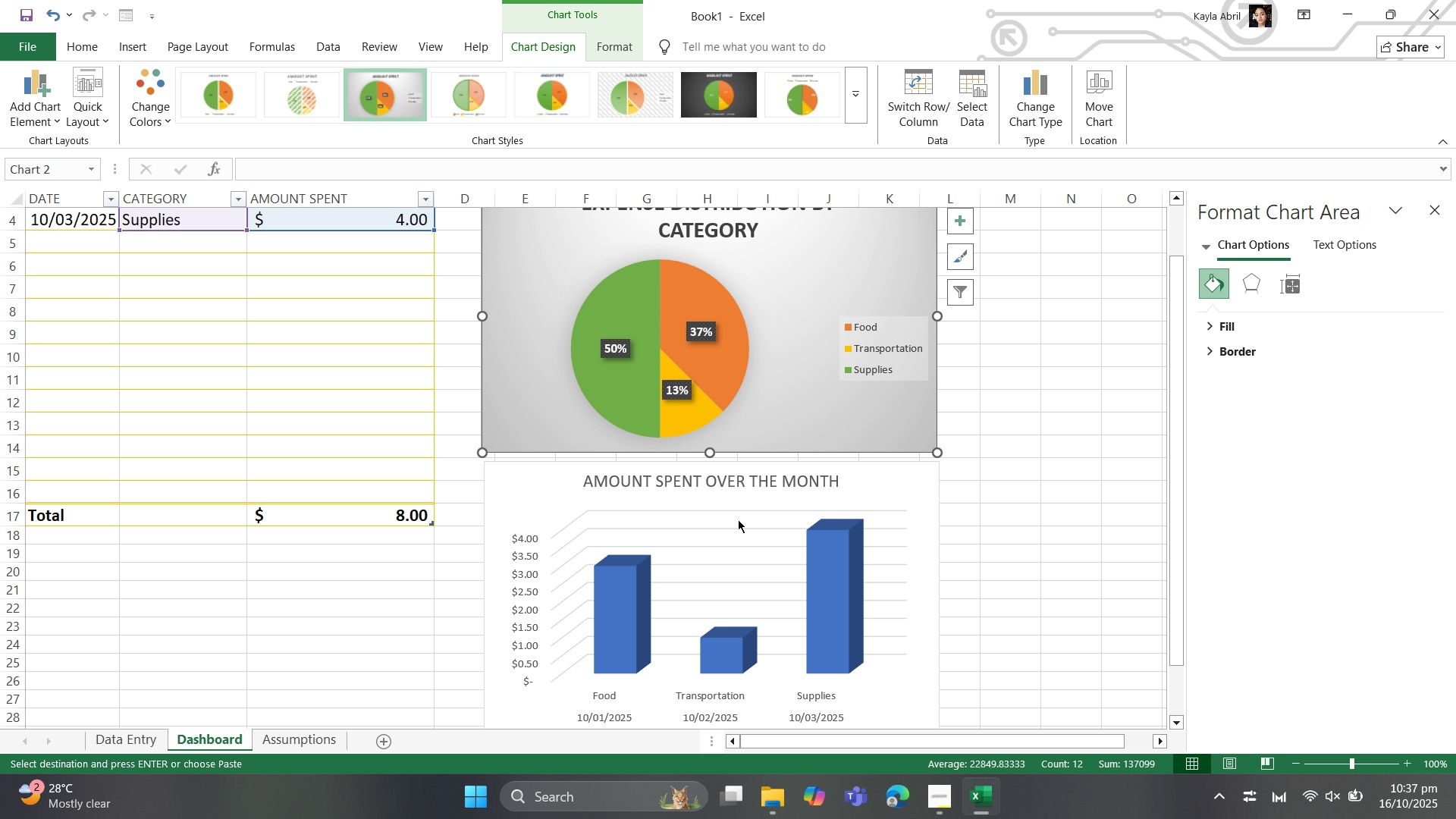 
left_click([738, 519])
 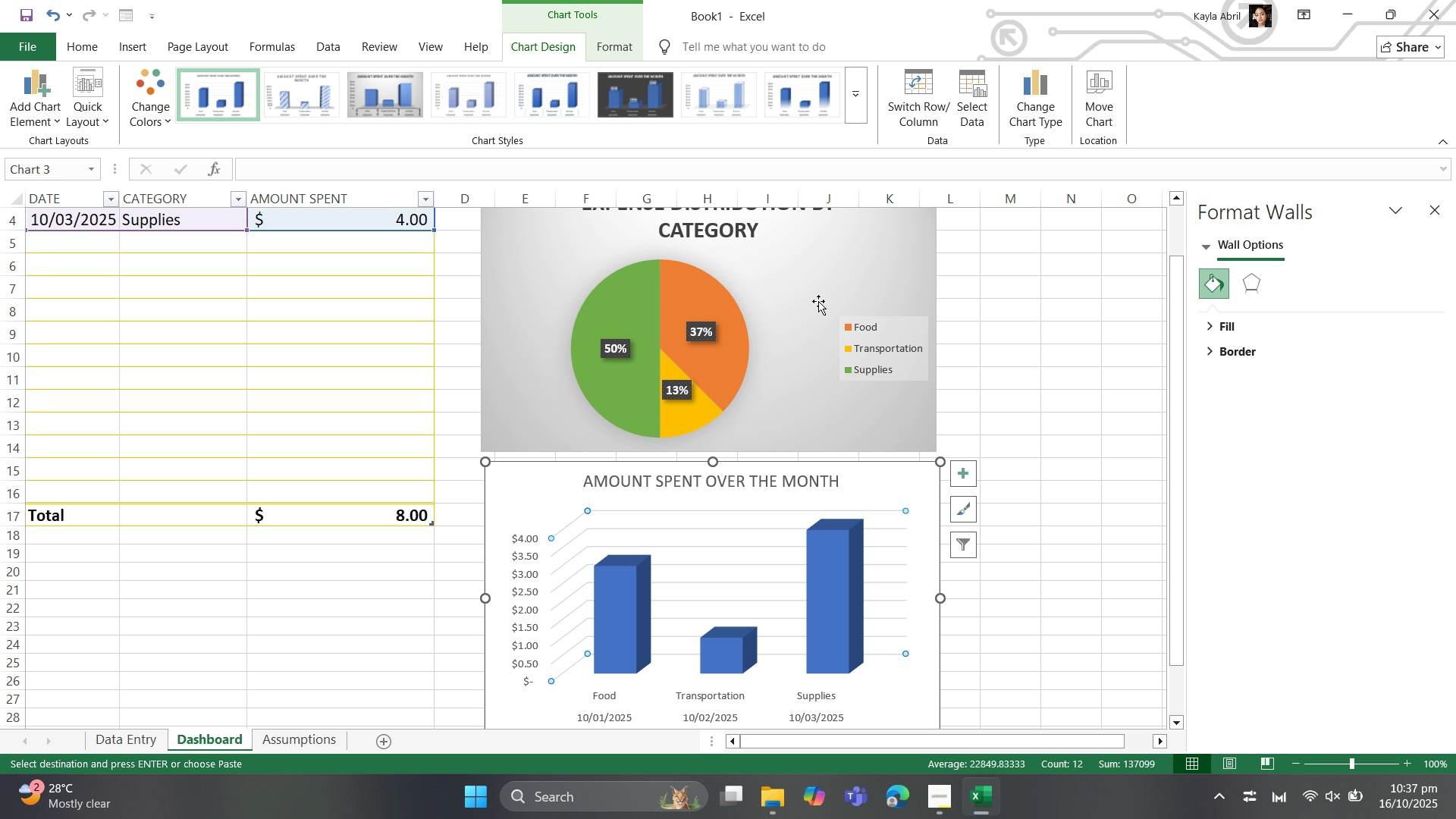 
wait(9.0)
 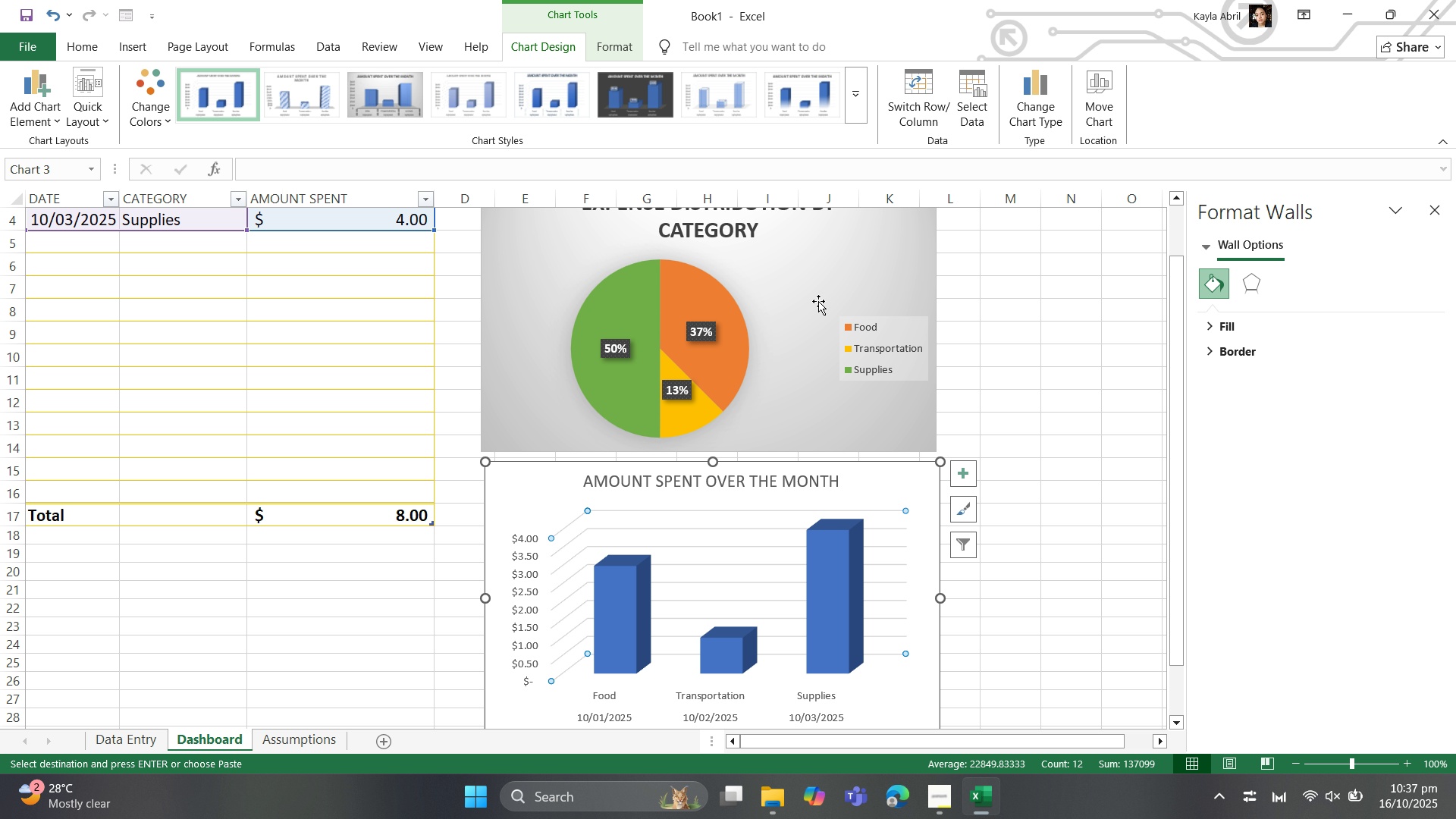 
left_click([804, 96])
 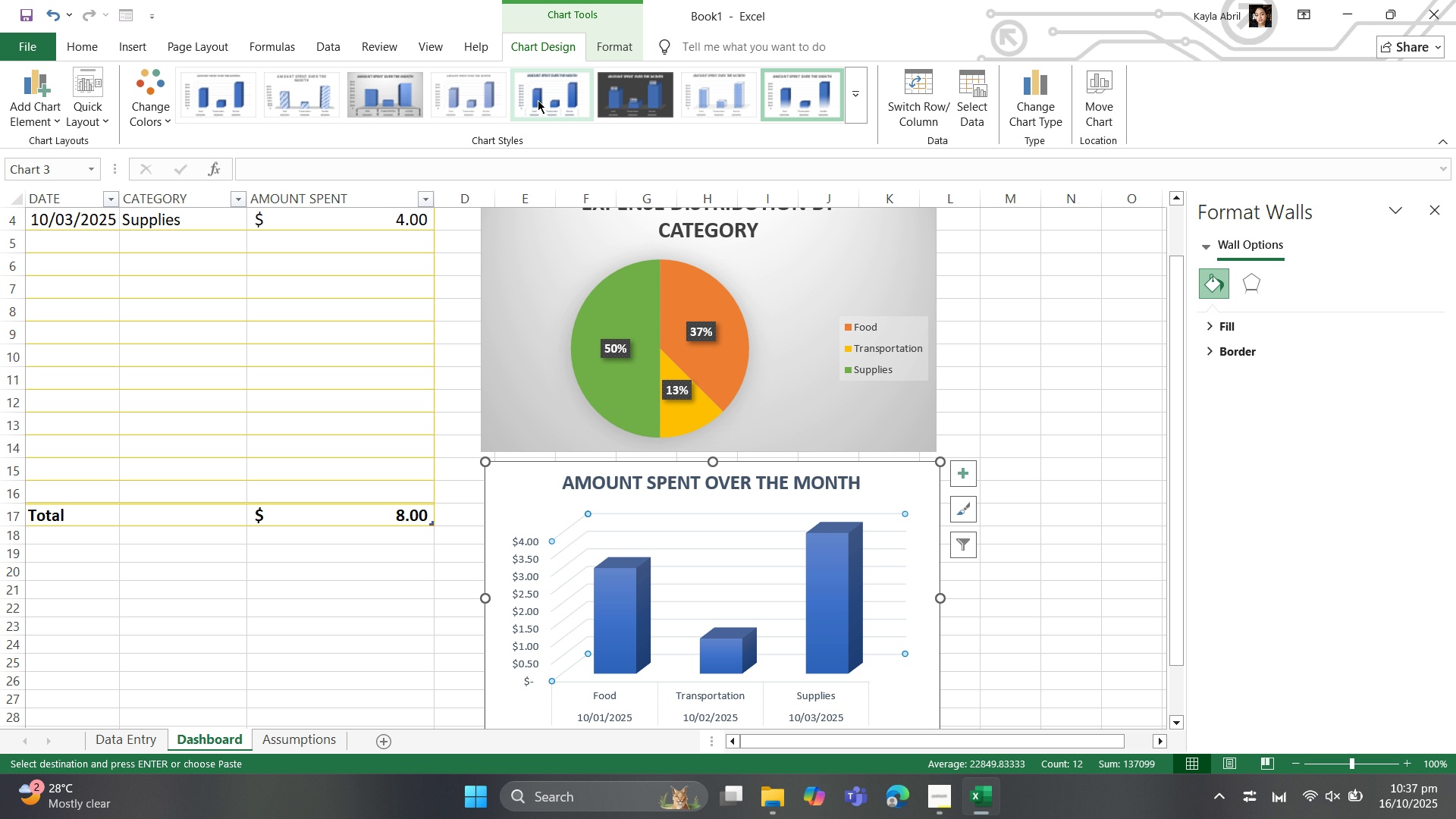 
left_click([538, 100])
 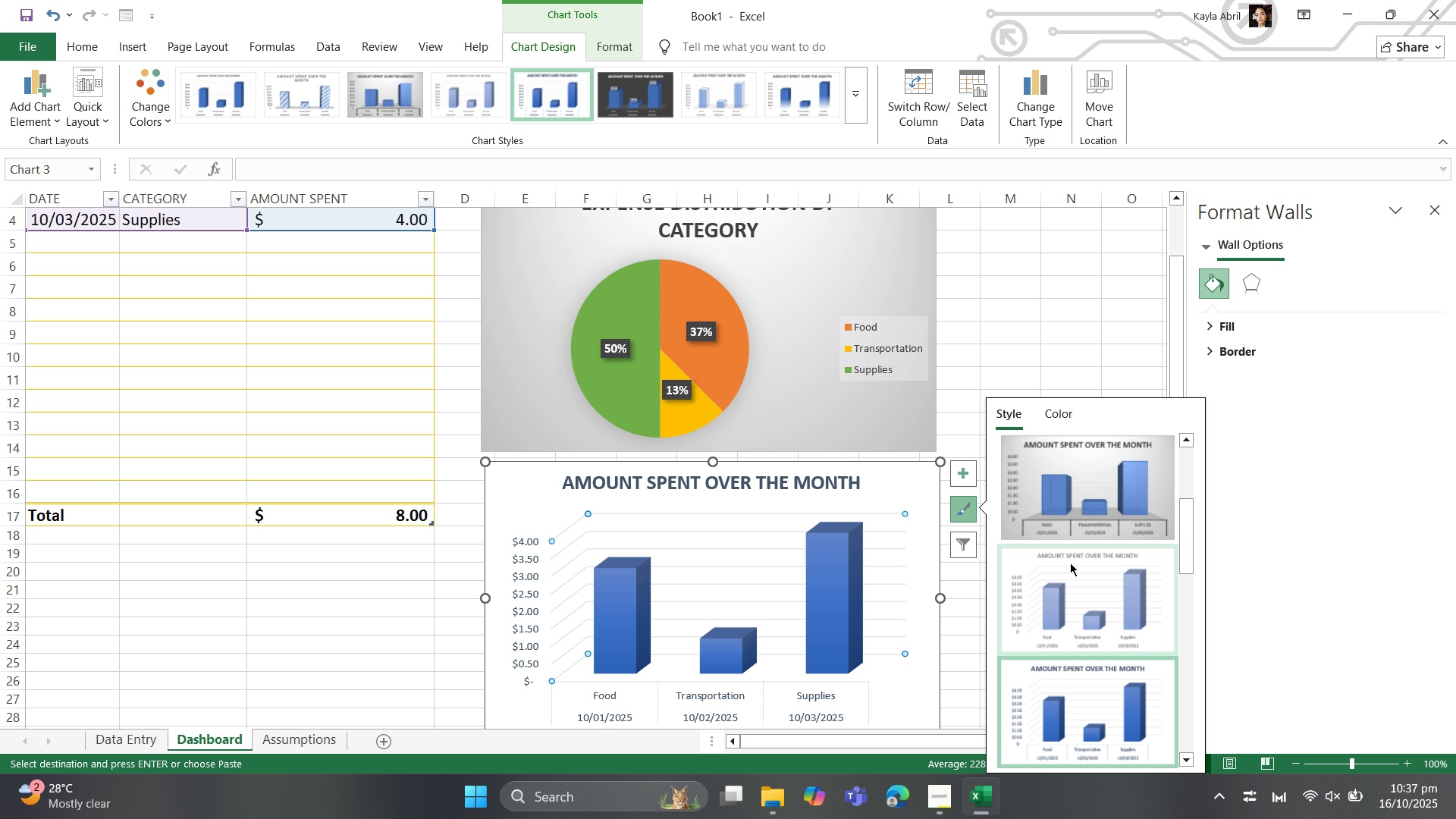 
scroll: coordinate [1088, 501], scroll_direction: down, amount: 1.0
 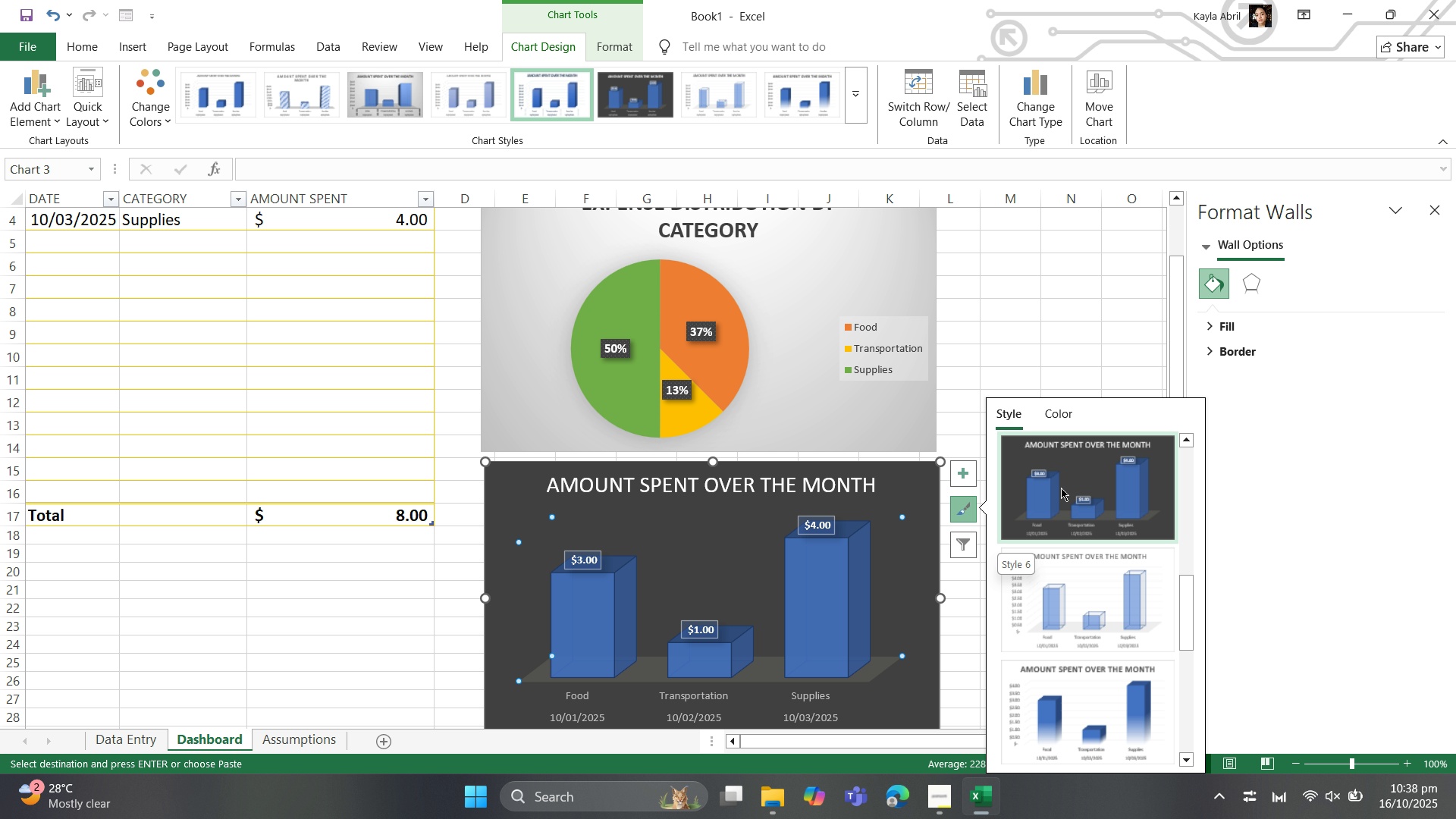 
wait(5.36)
 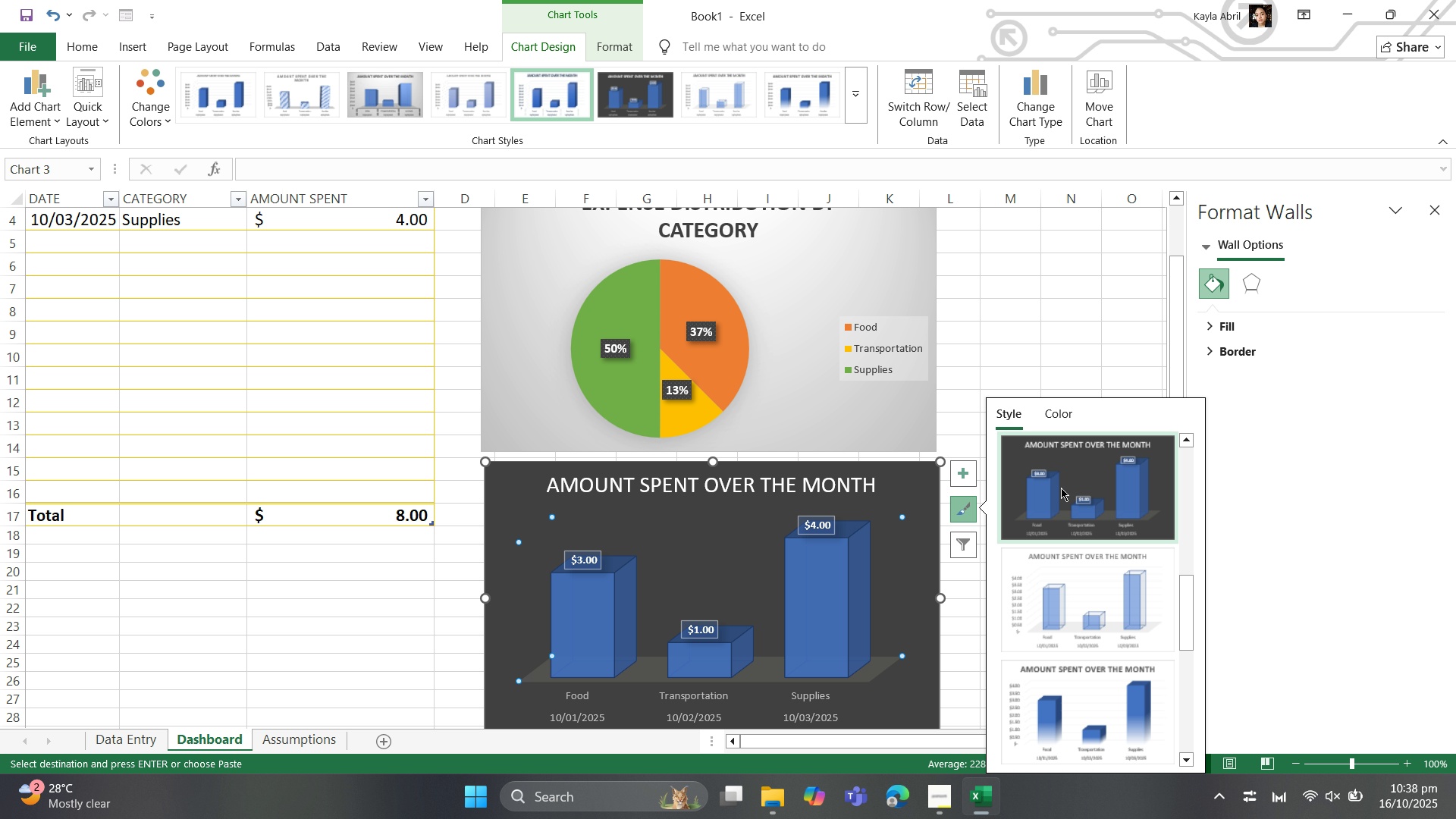 
left_click([1061, 488])
 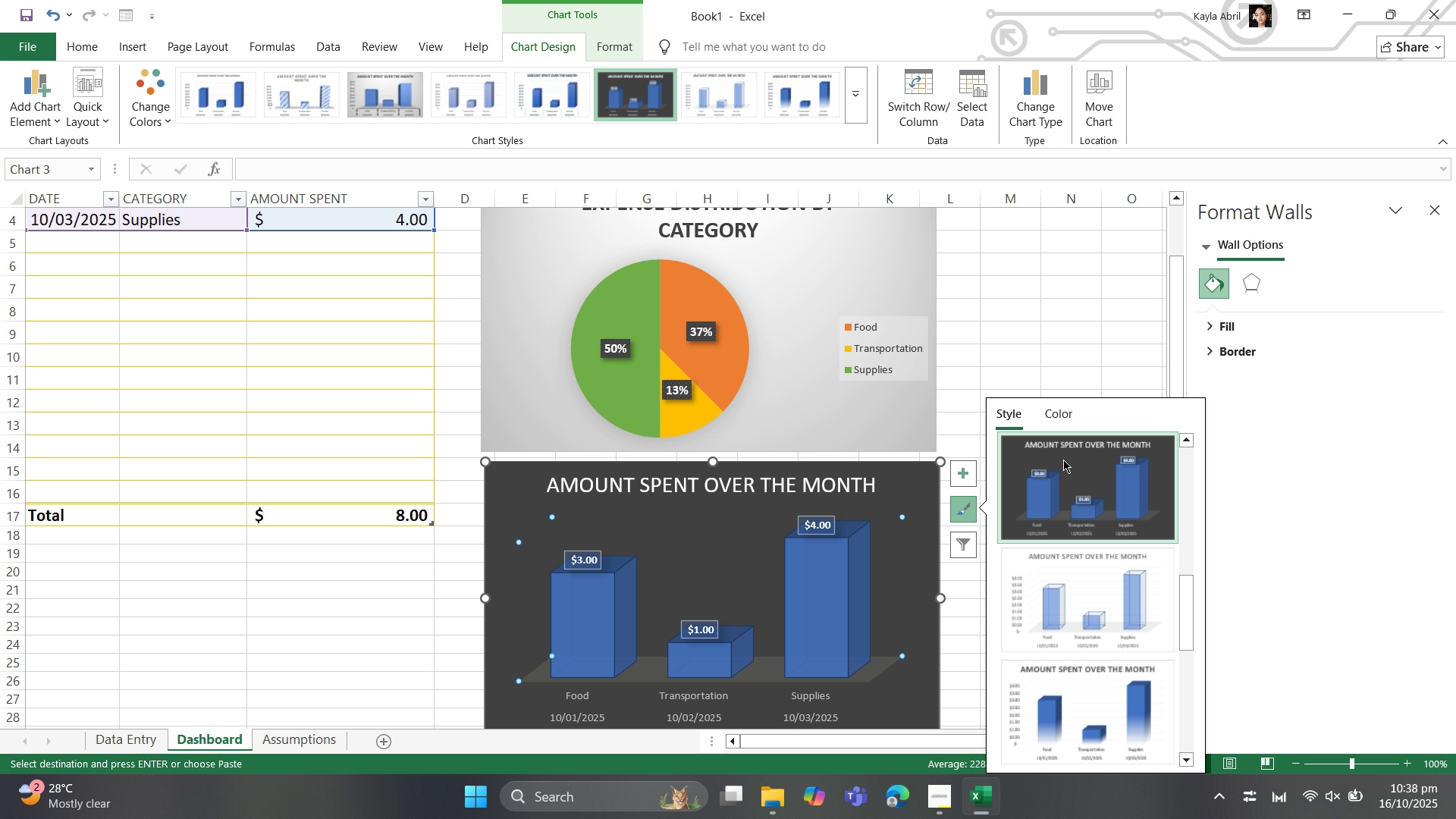 
scroll: coordinate [1092, 553], scroll_direction: up, amount: 6.0
 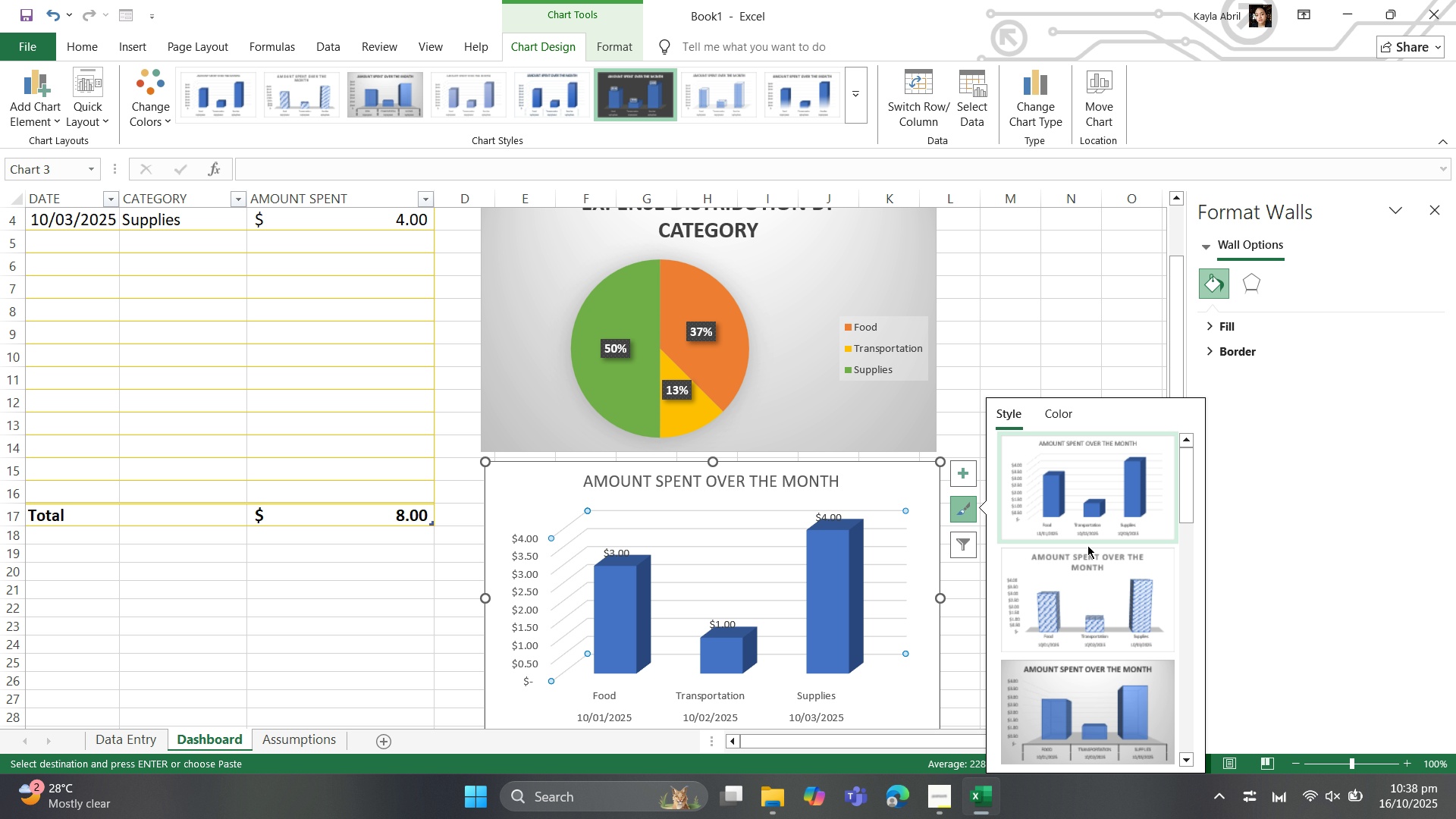 
mouse_move([1084, 548])
 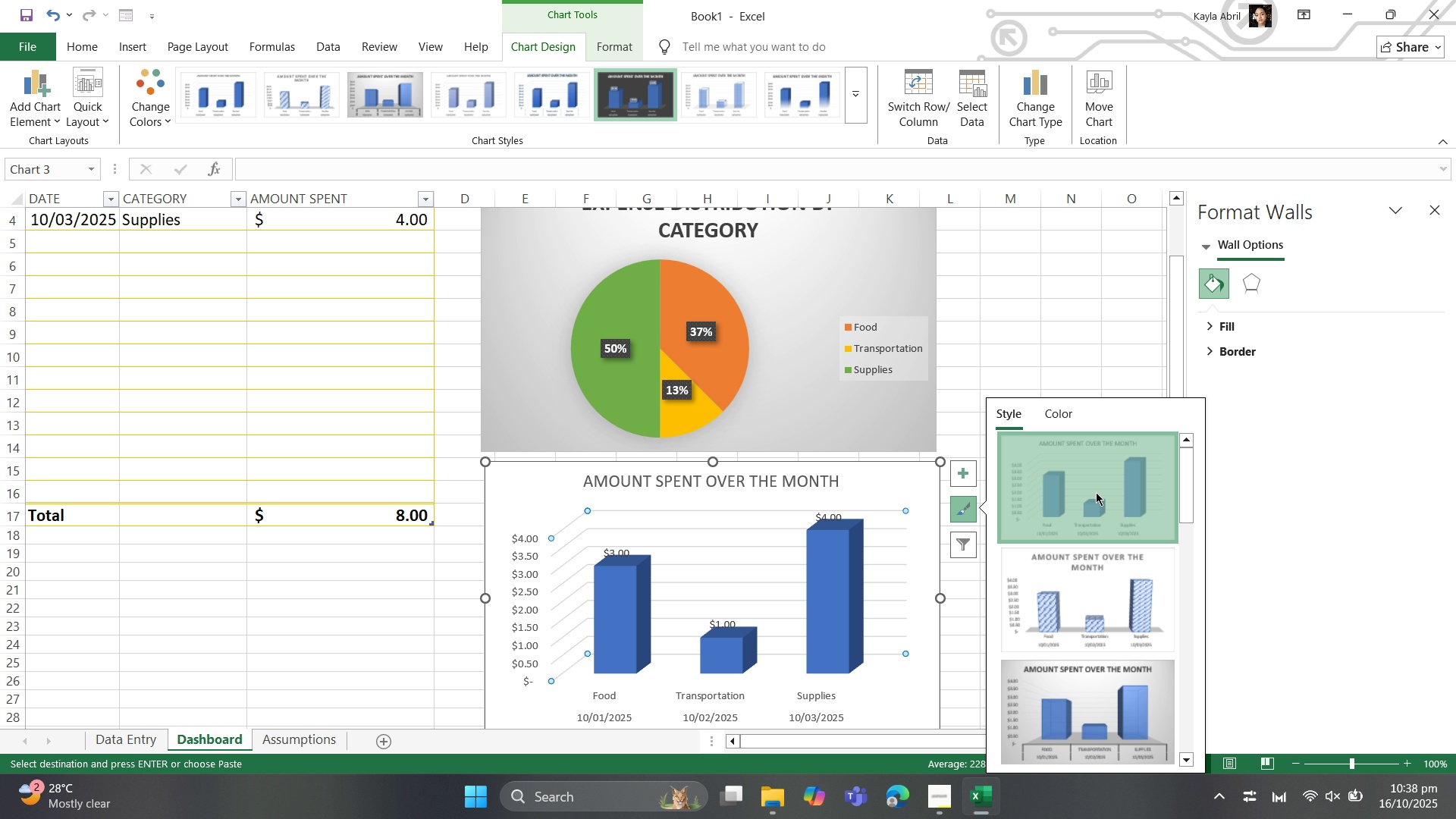 
left_click([1096, 492])
 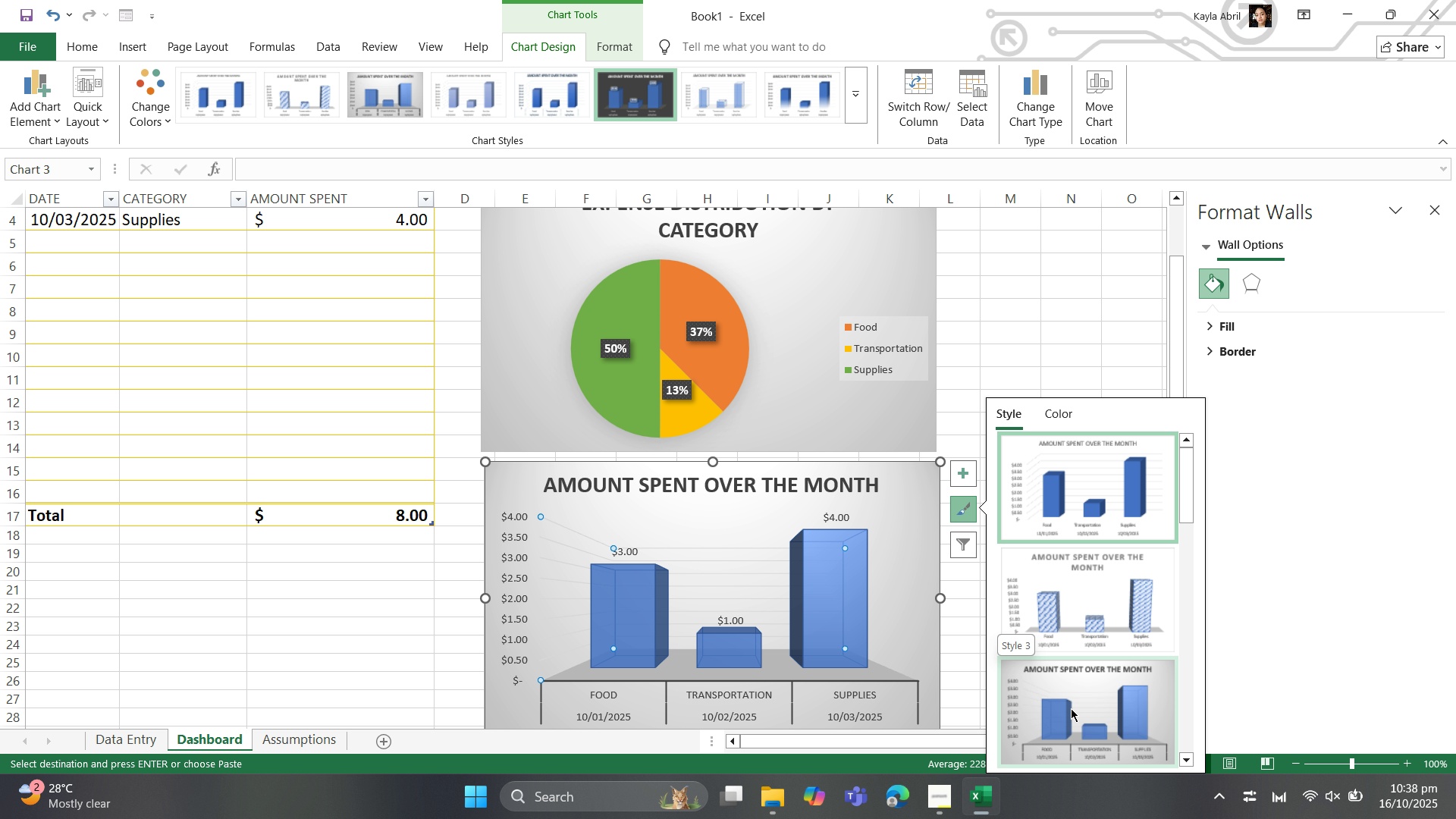 
left_click([1071, 708])
 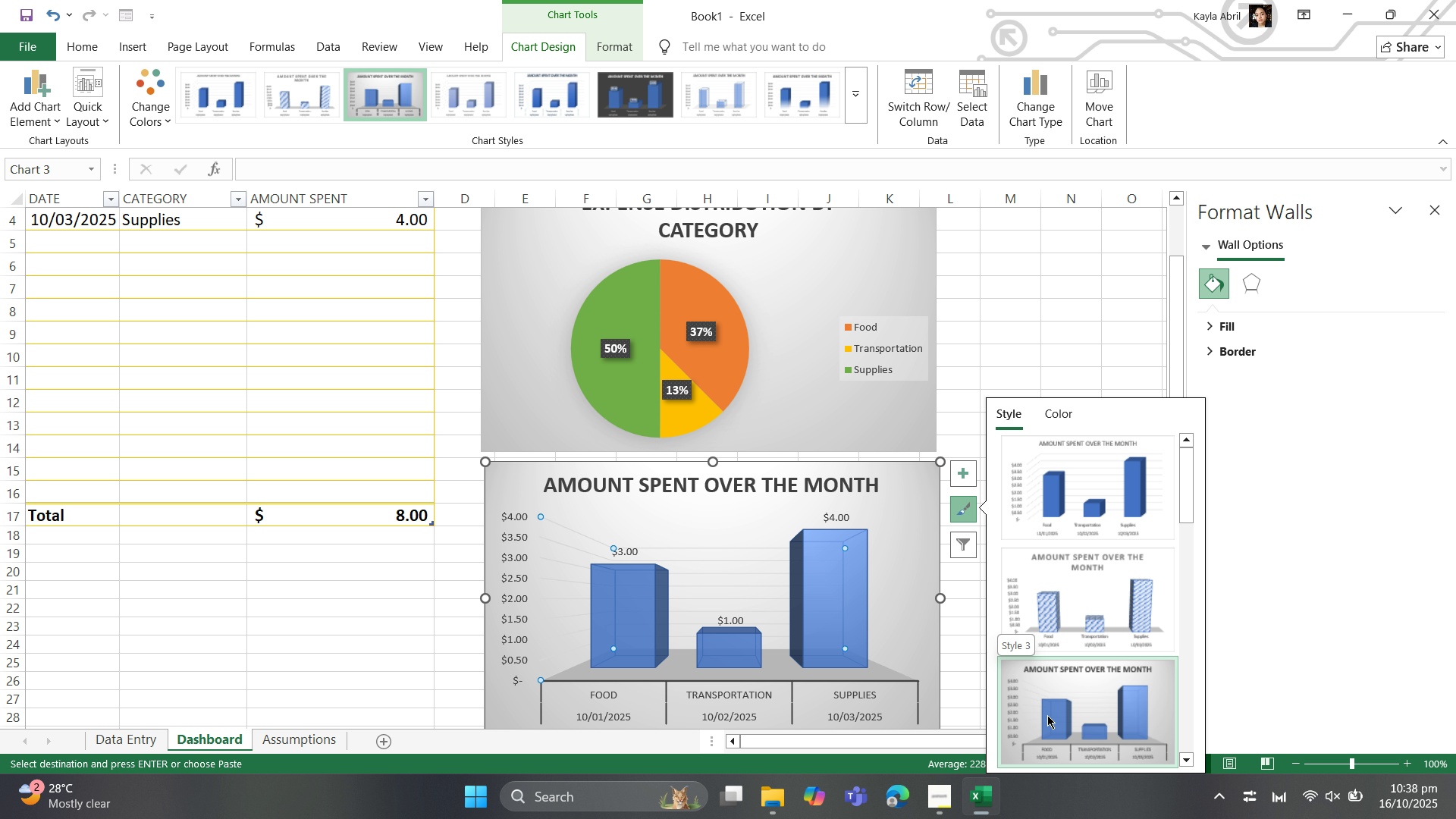 
left_click([1047, 715])
 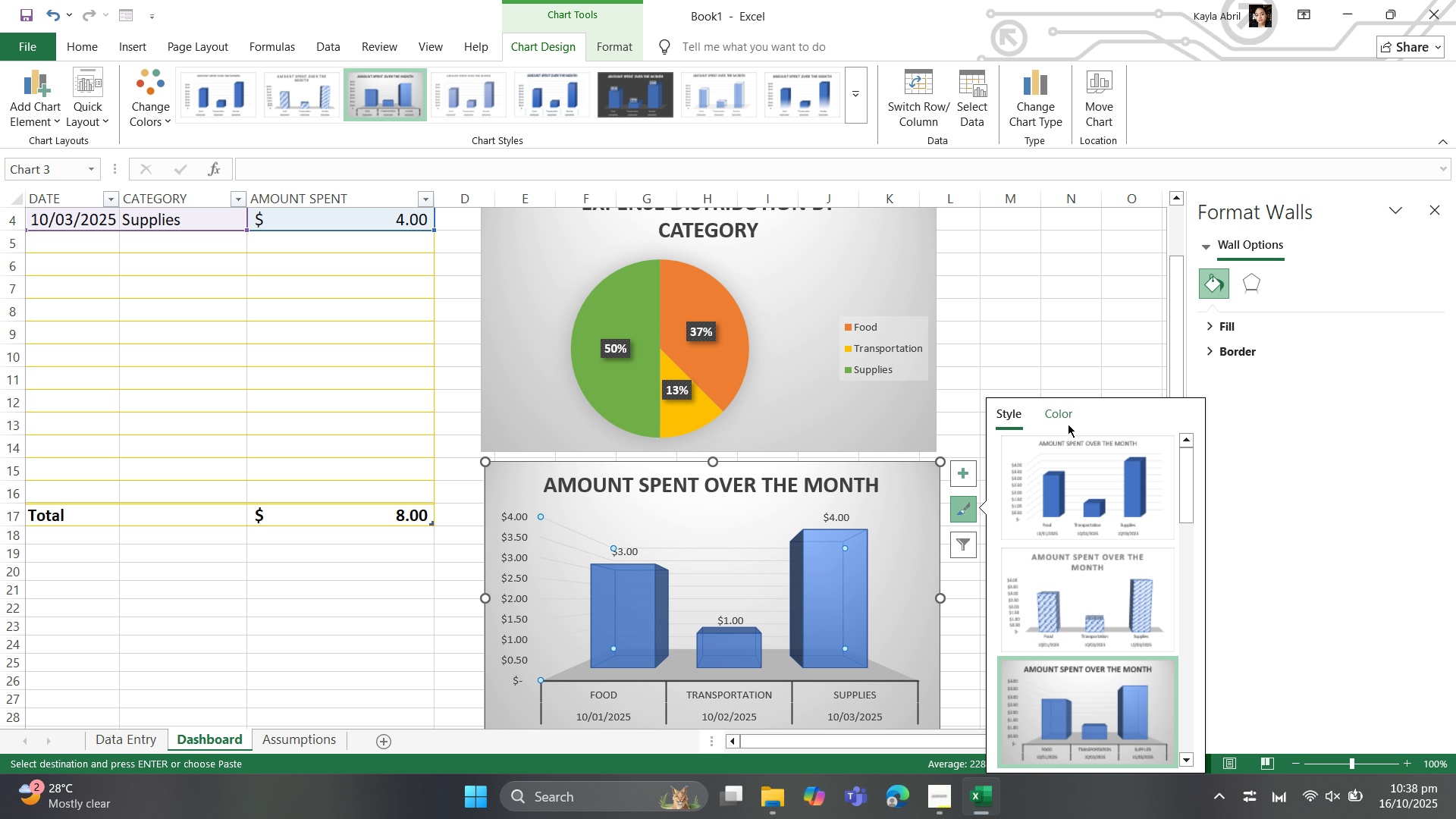 
left_click([1068, 424])
 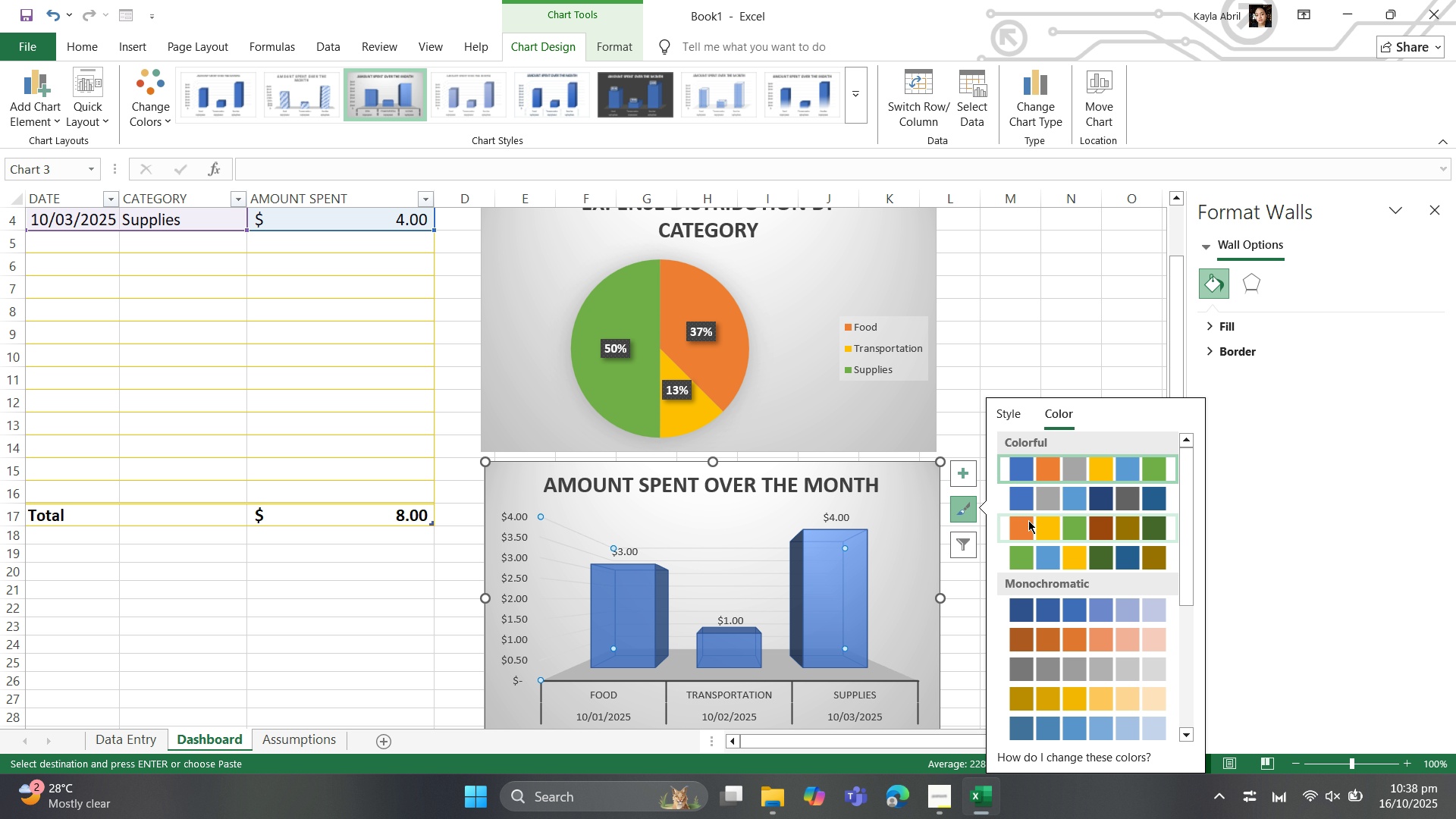 
left_click([1029, 528])
 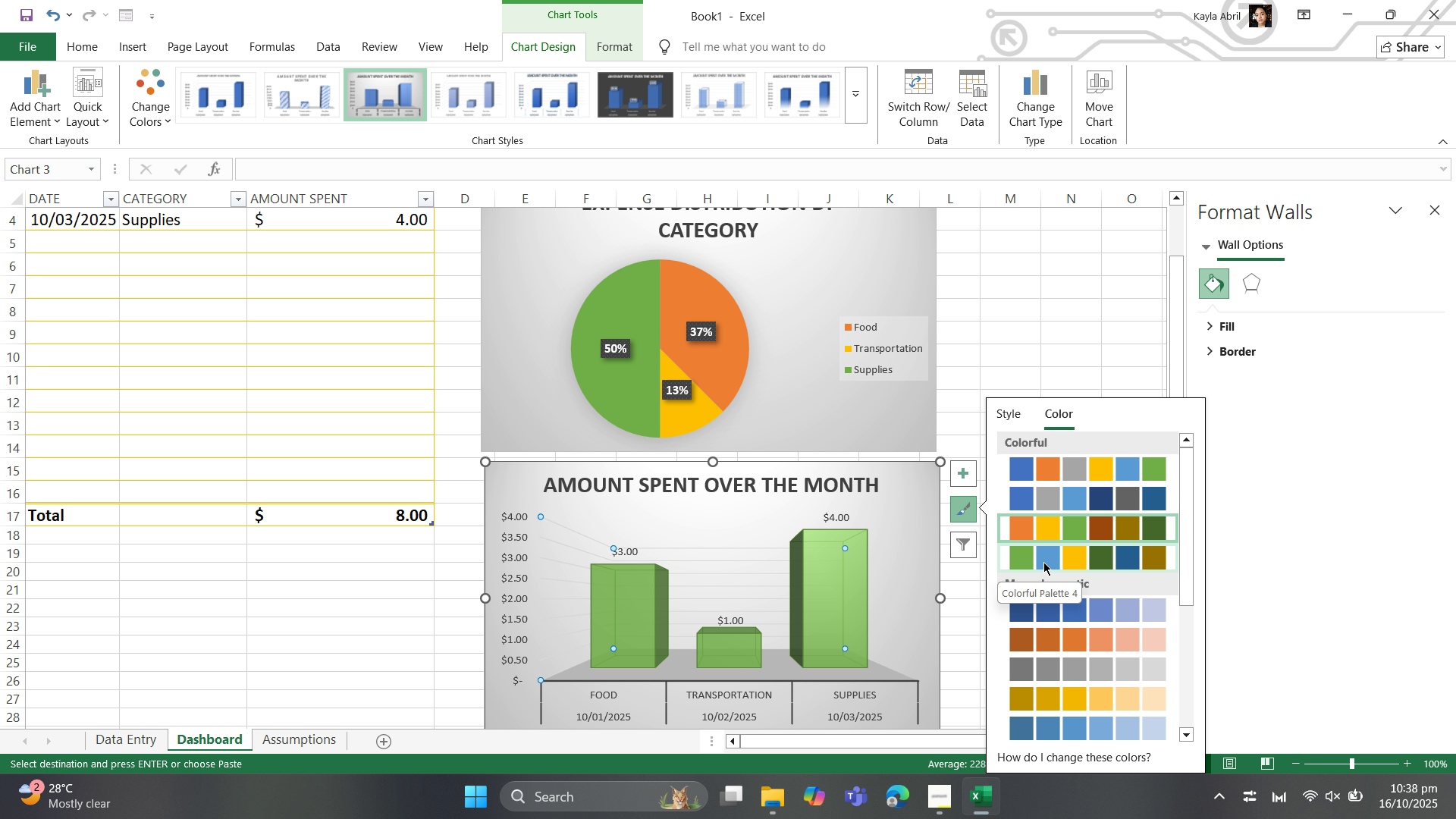 
wait(5.25)
 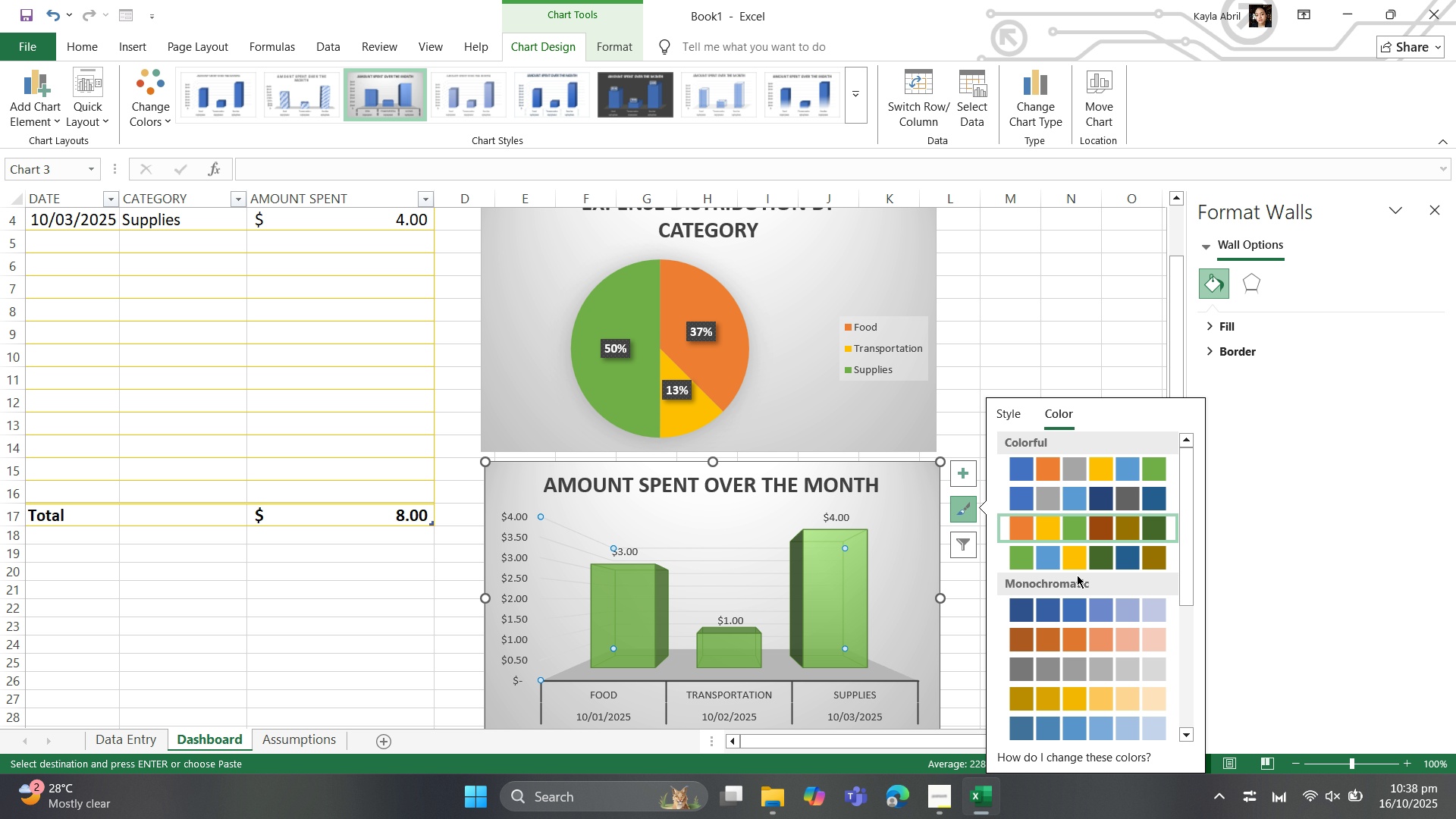 
left_click([1051, 535])
 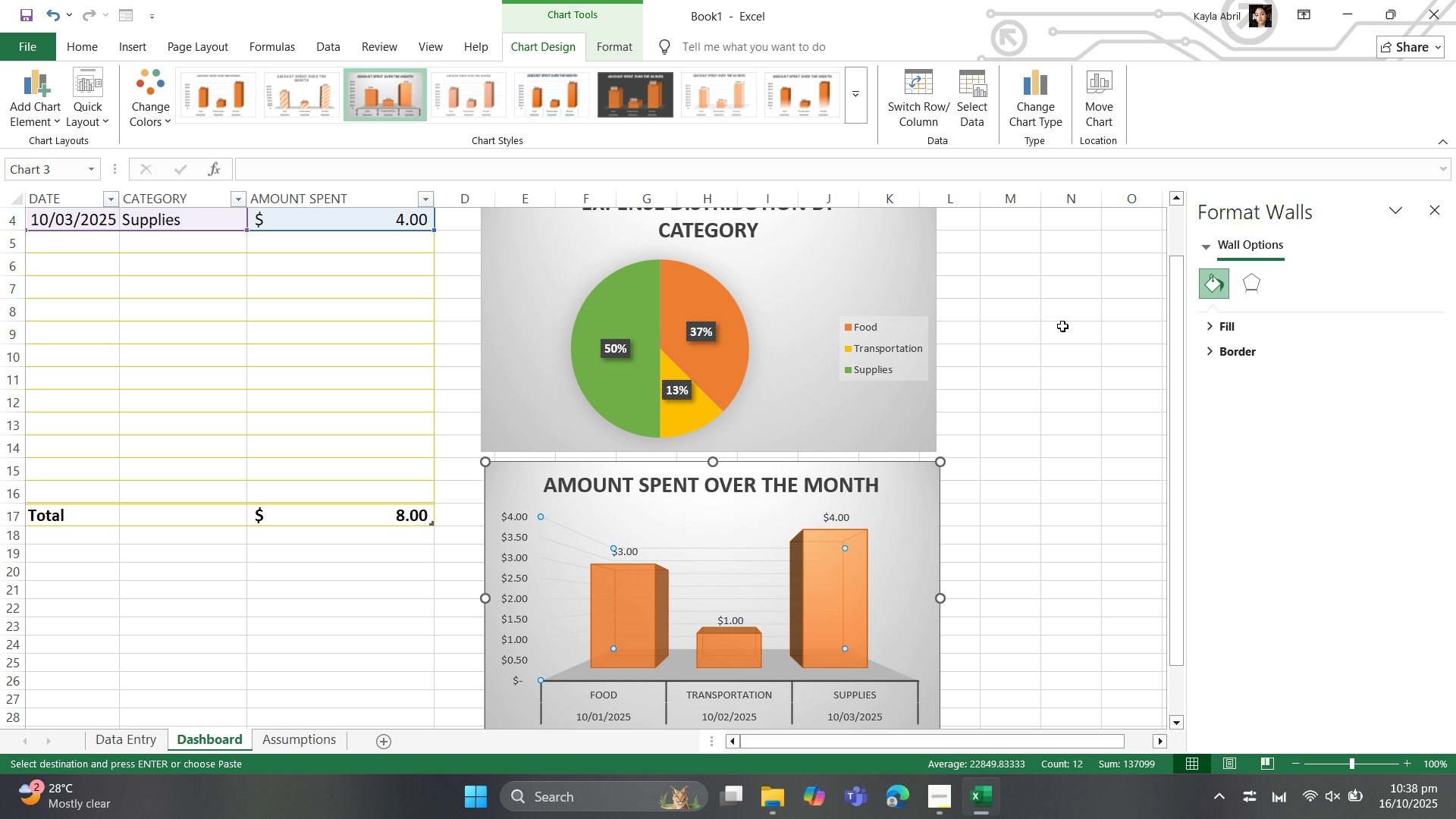 
left_click([1062, 326])
 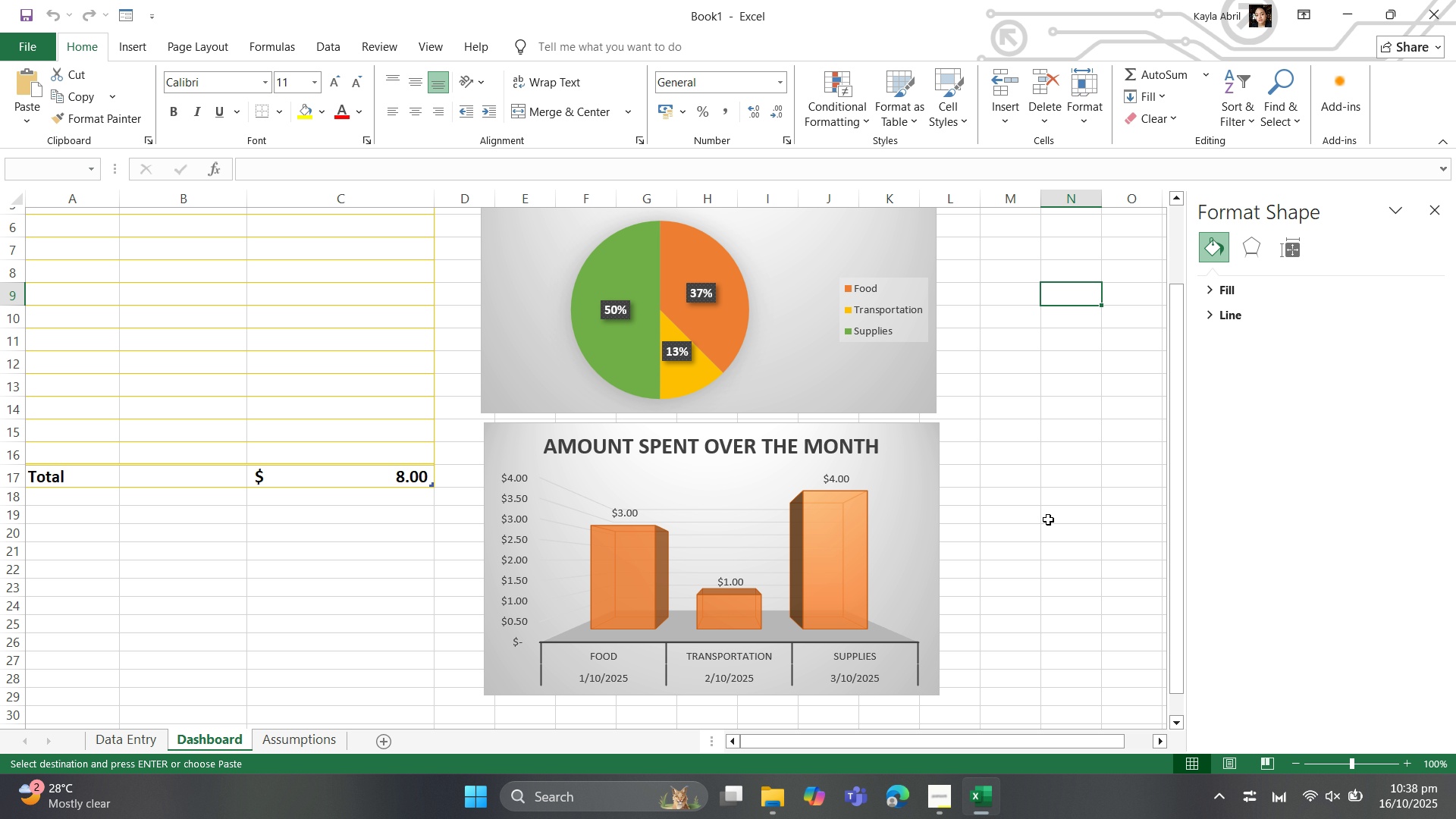 
scroll: coordinate [1048, 519], scroll_direction: down, amount: 1.0
 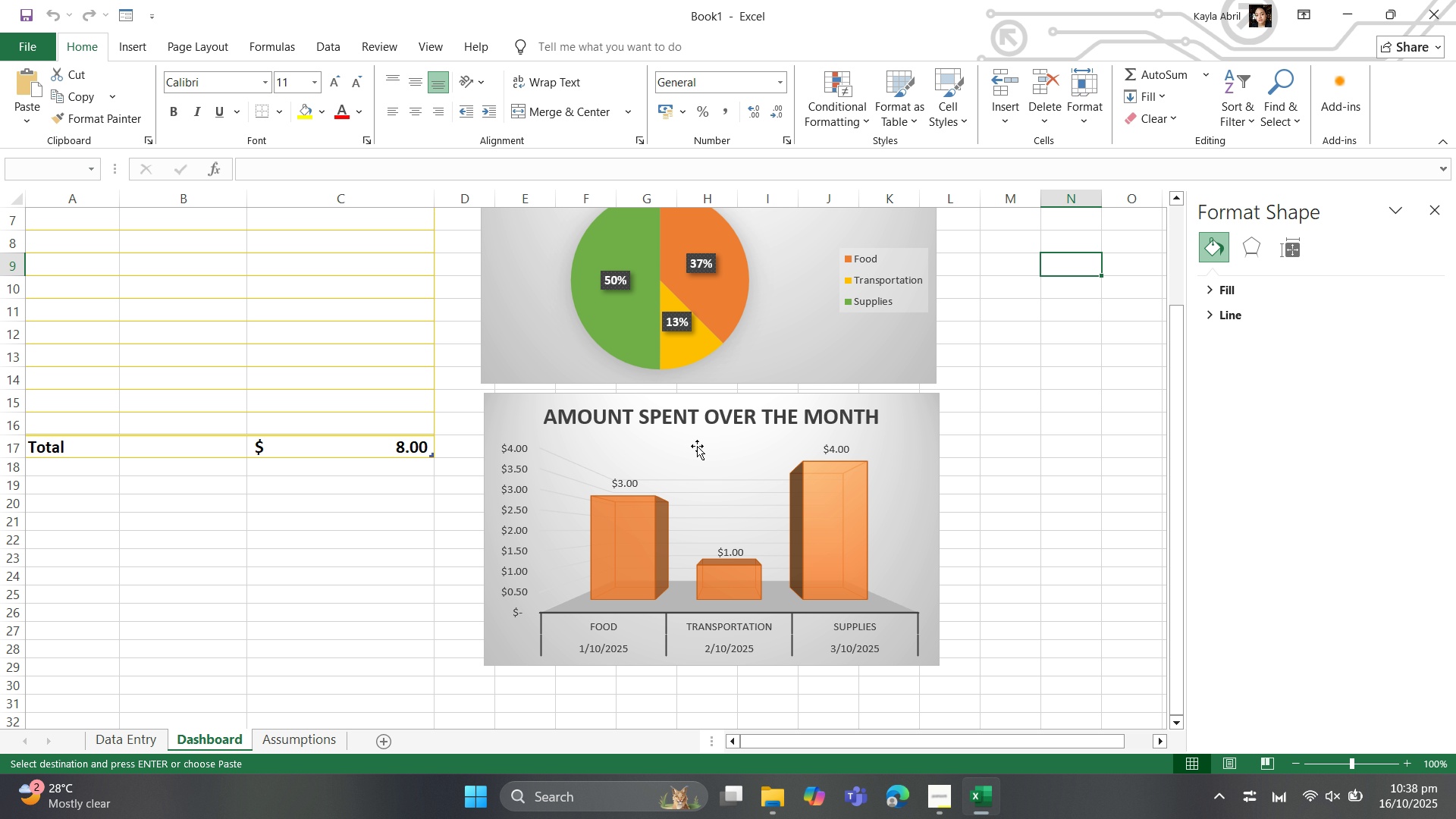 
left_click_drag(start_coordinate=[697, 446], to_coordinate=[680, 445])
 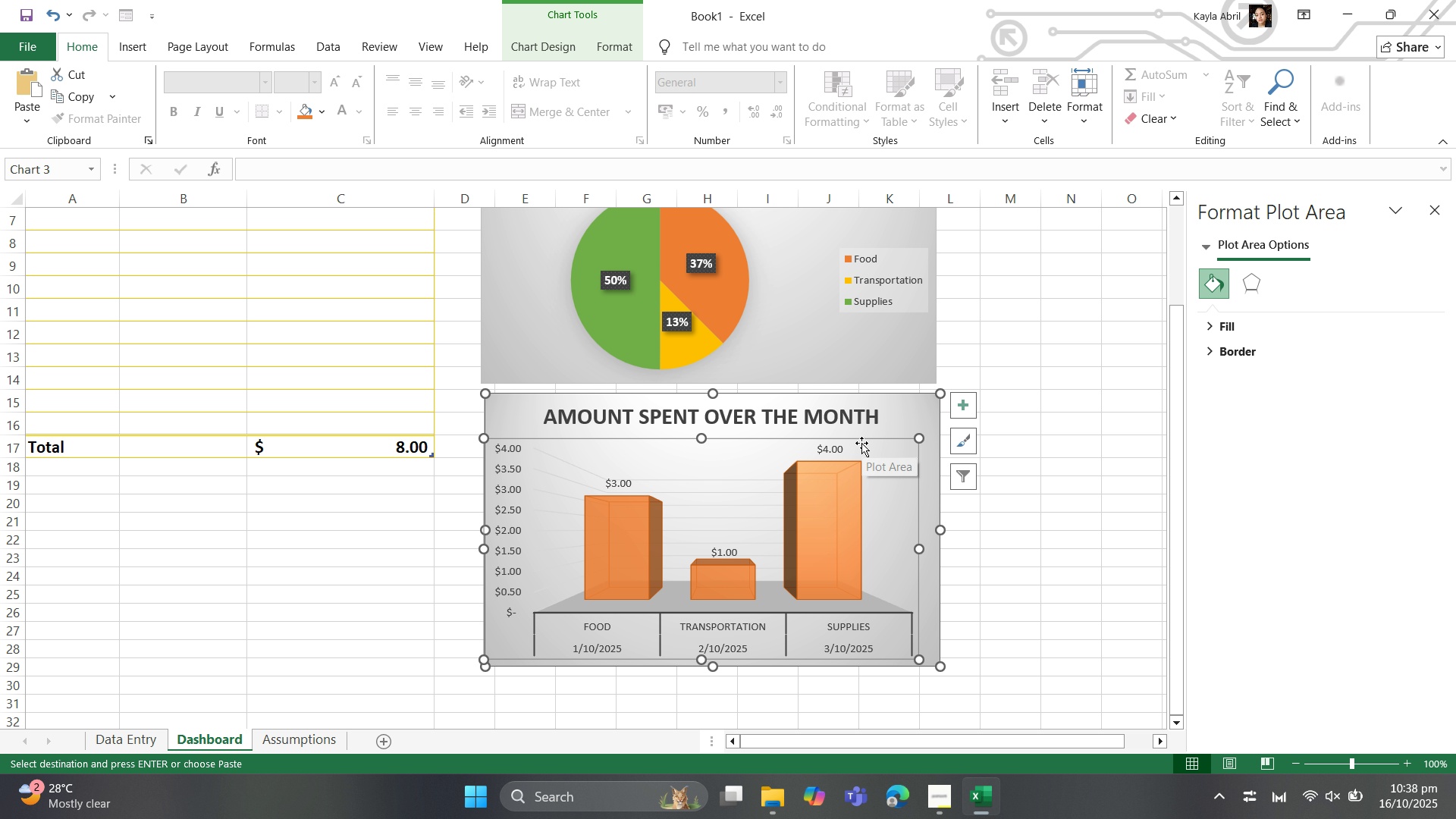 
key(Control+Z)
 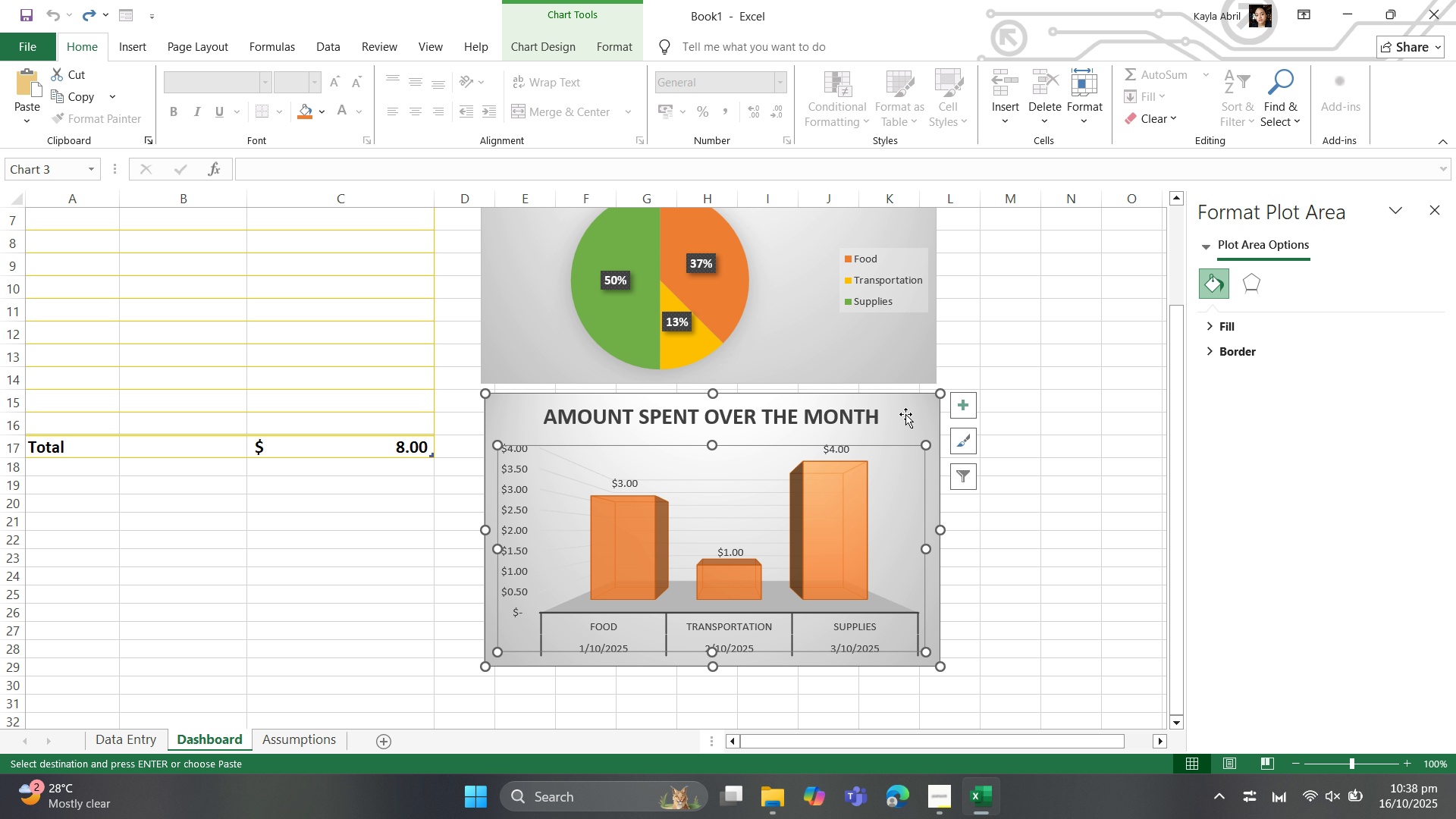 
left_click_drag(start_coordinate=[907, 413], to_coordinate=[905, 420])
 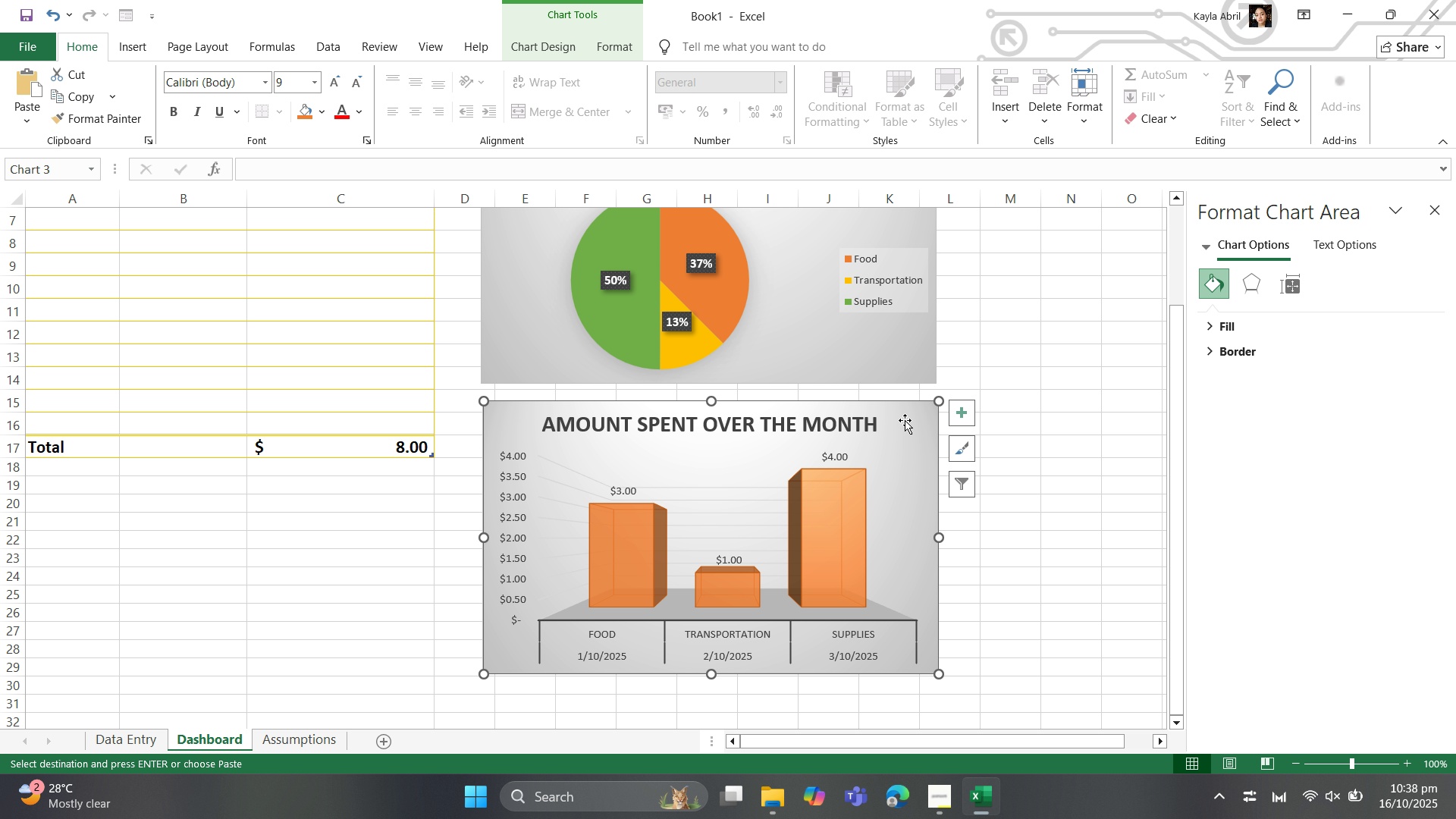 
left_click([905, 420])
 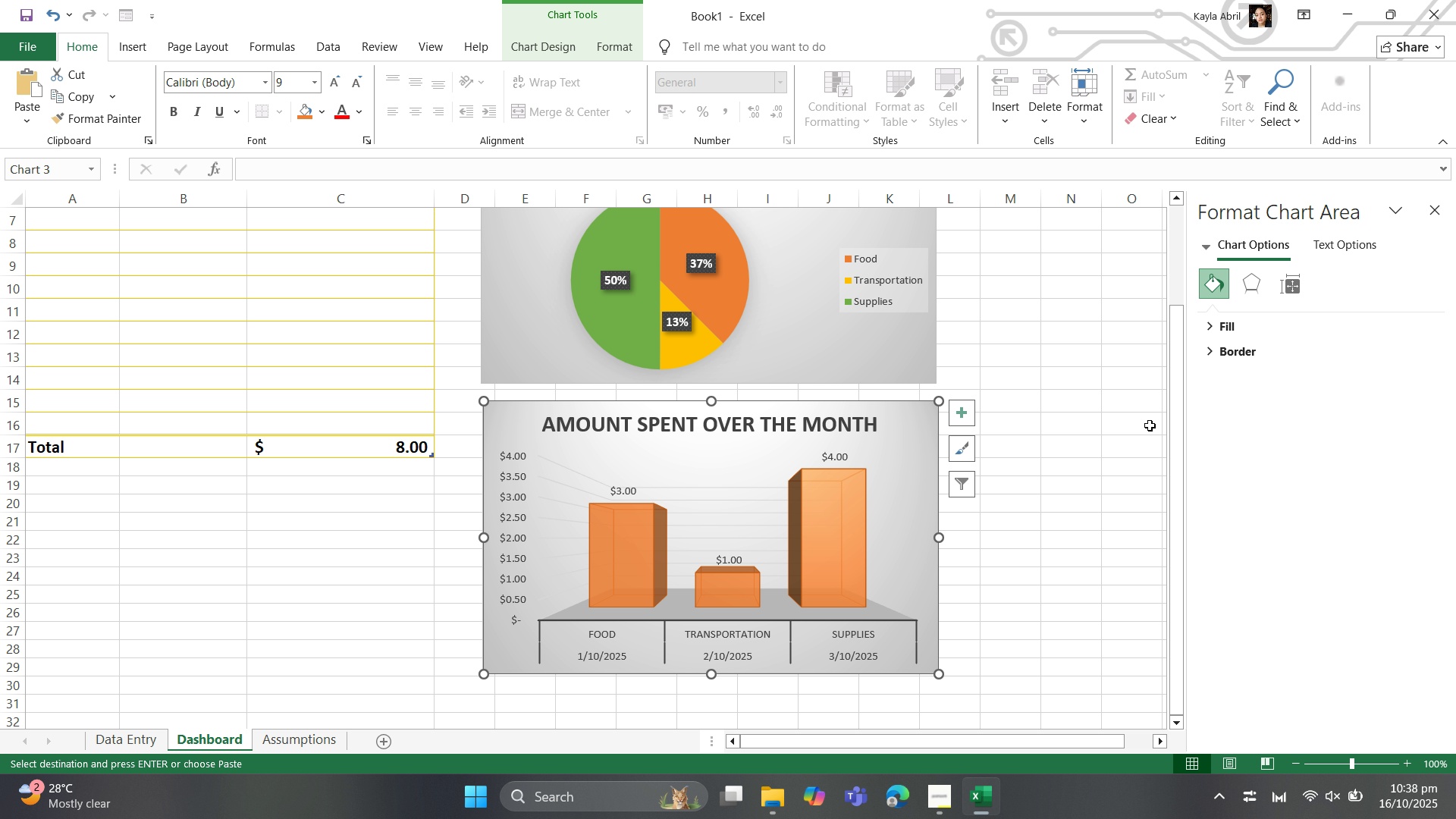 
left_click([1135, 427])
 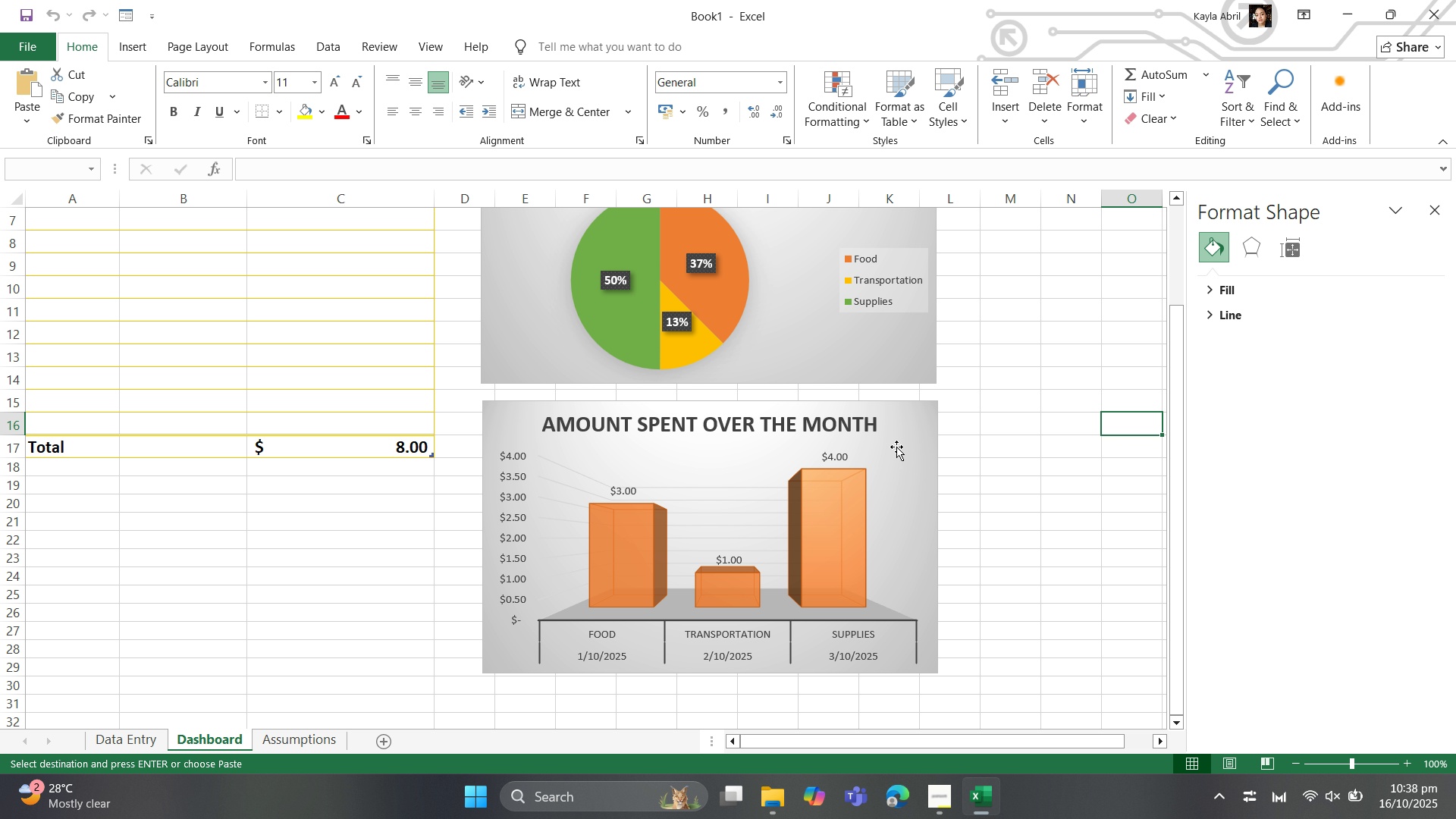 
left_click([907, 431])
 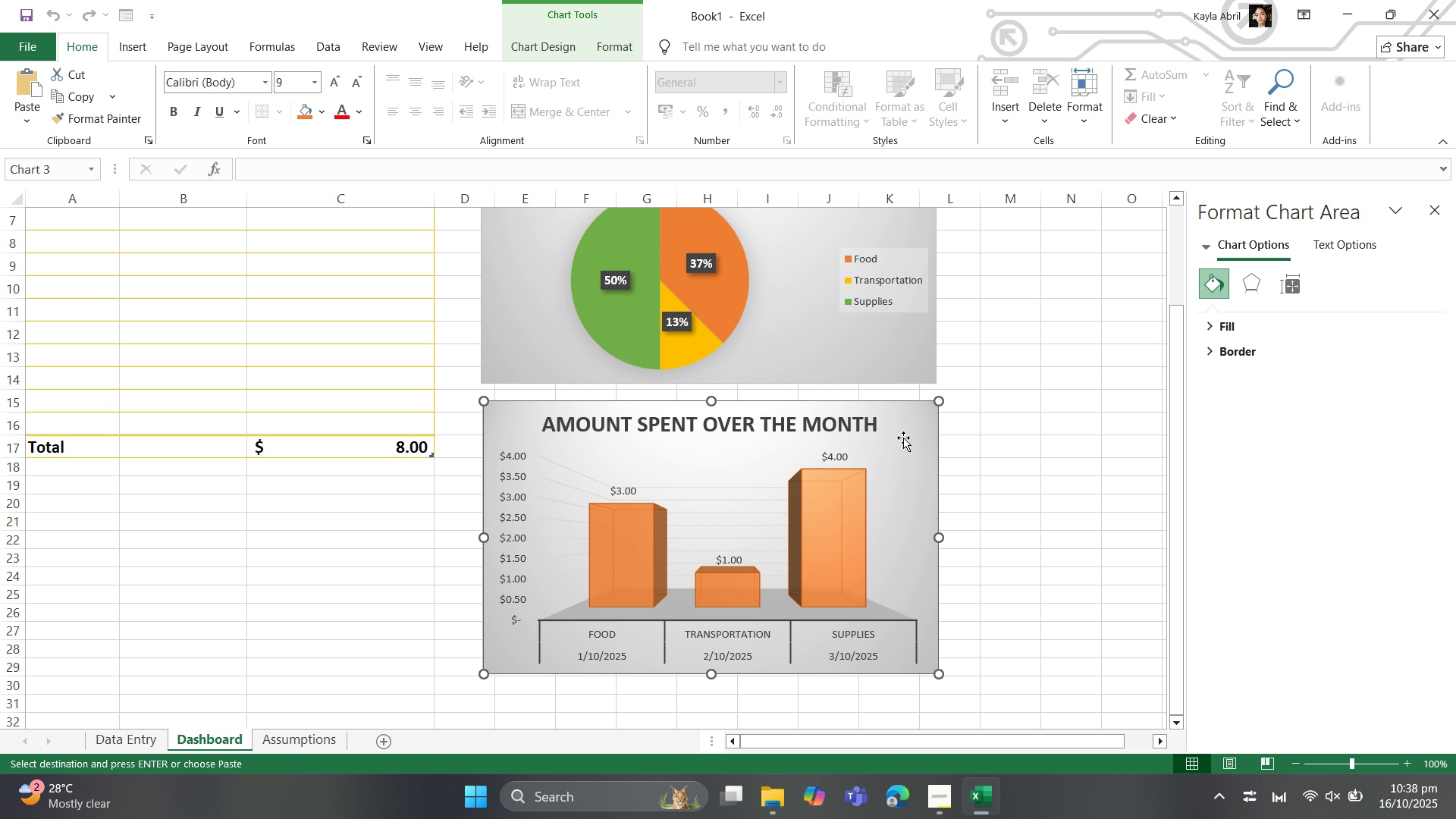 
key(ArrowLeft)
 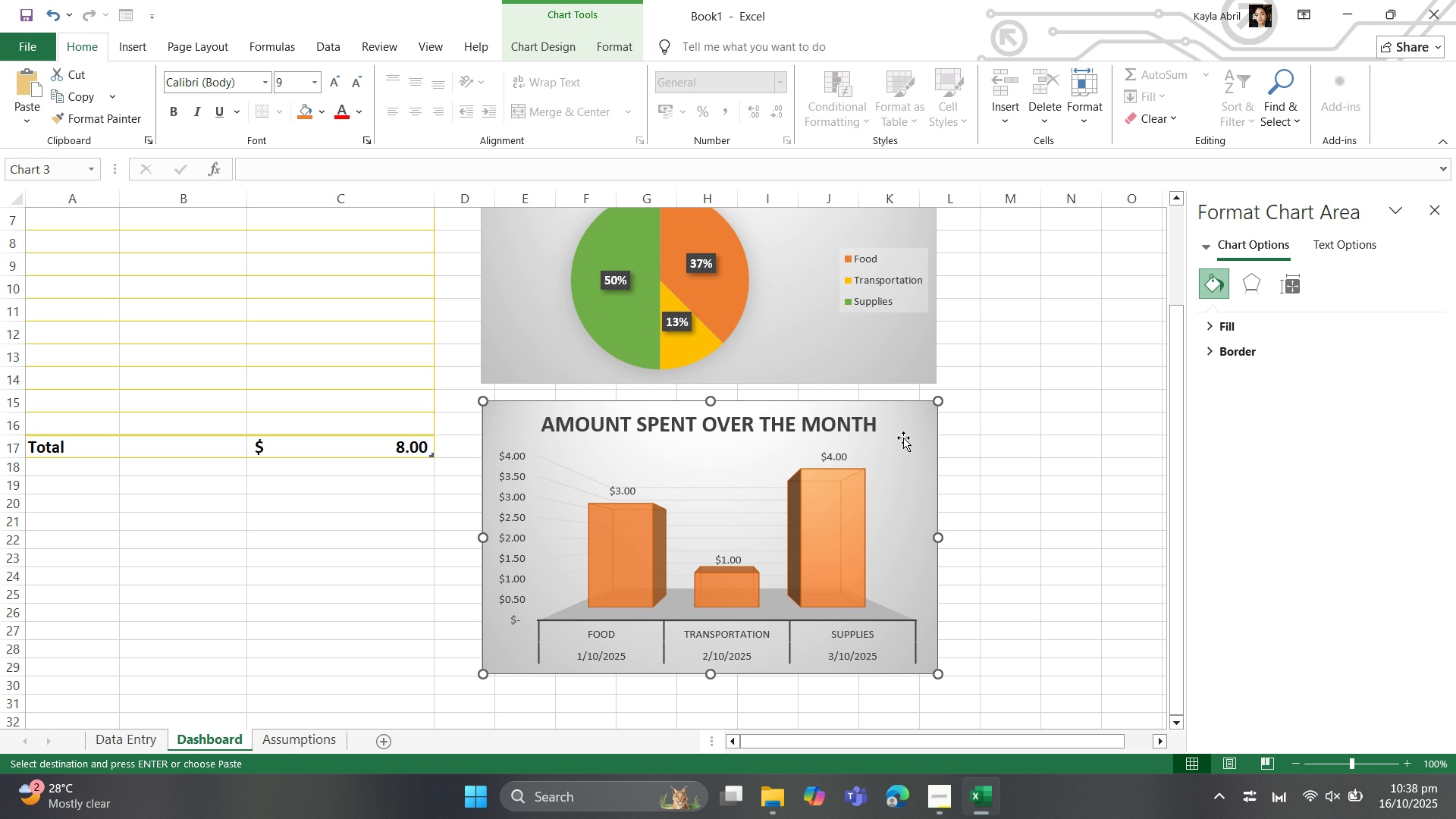 
key(ArrowLeft)
 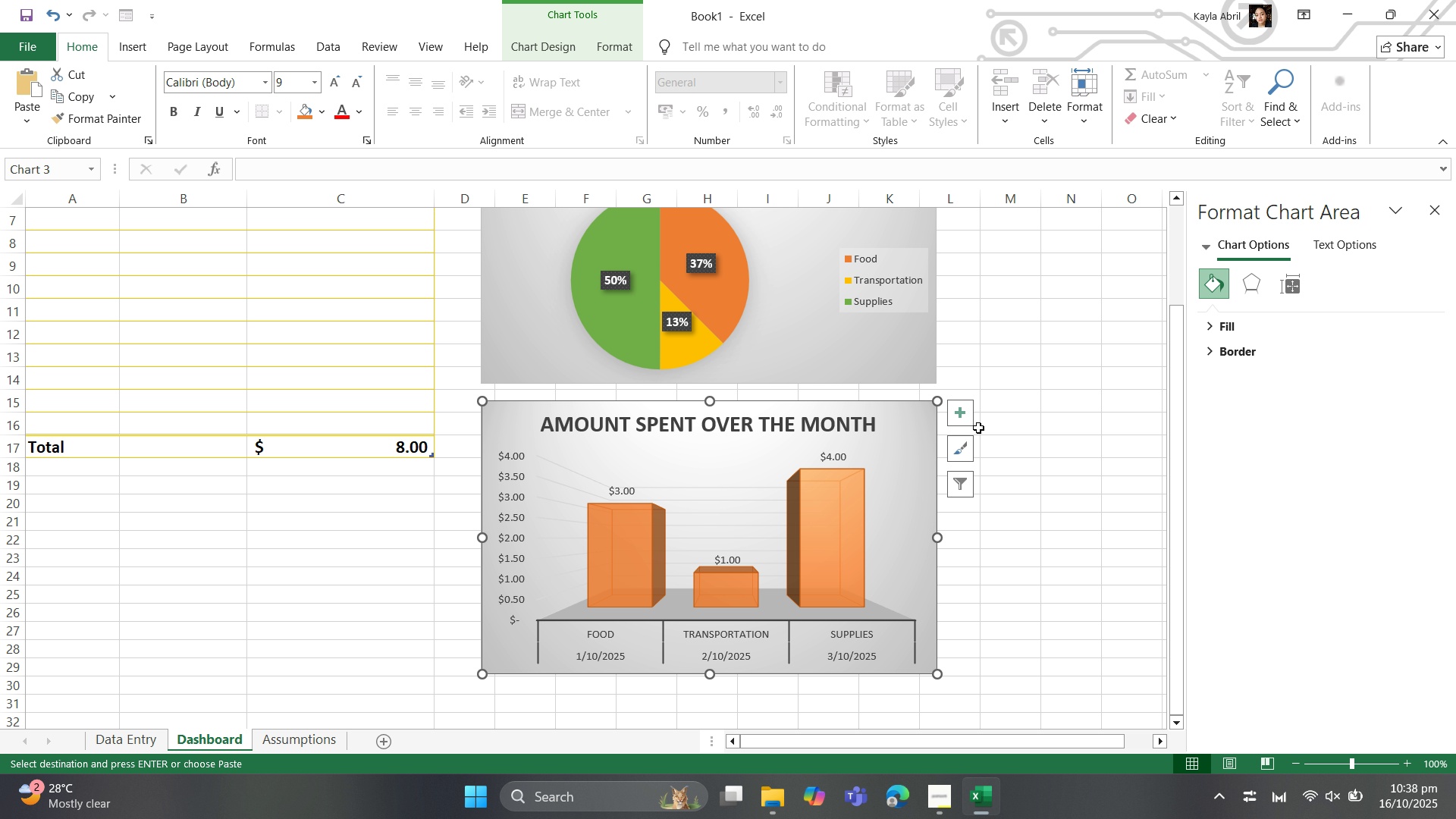 
left_click([1034, 423])
 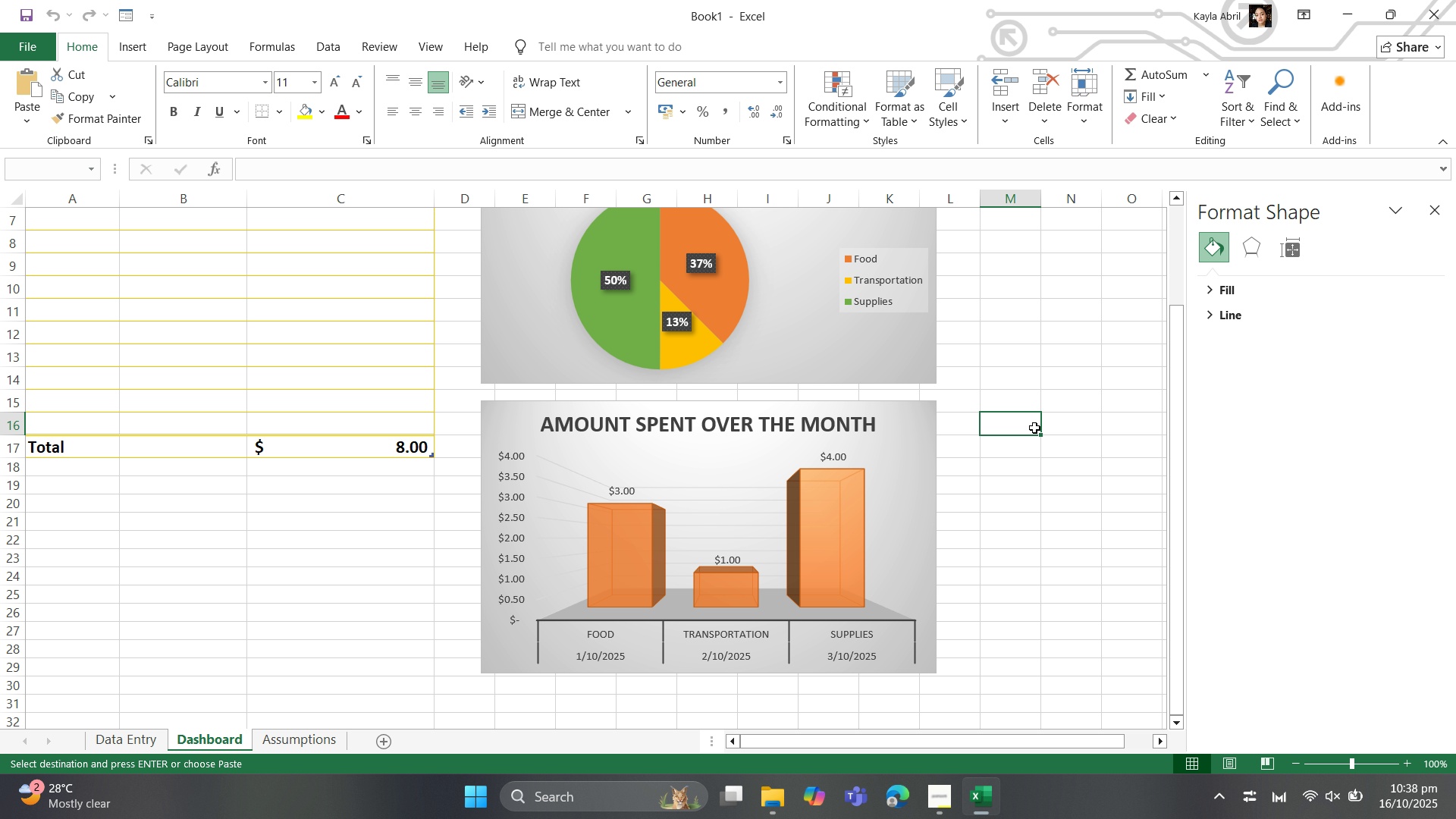 
wait(7.46)
 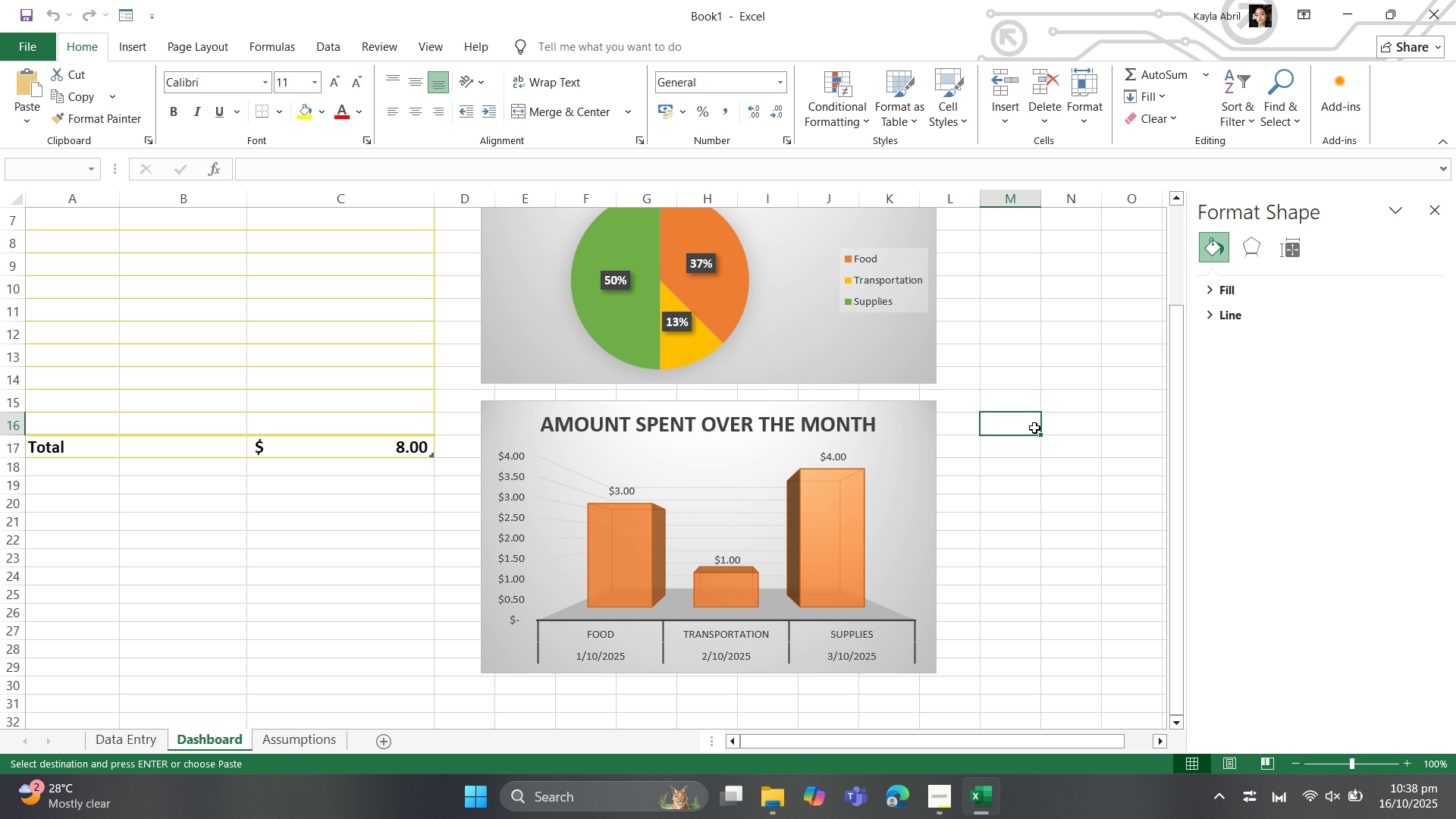 
scroll: coordinate [418, 558], scroll_direction: down, amount: 1.0
 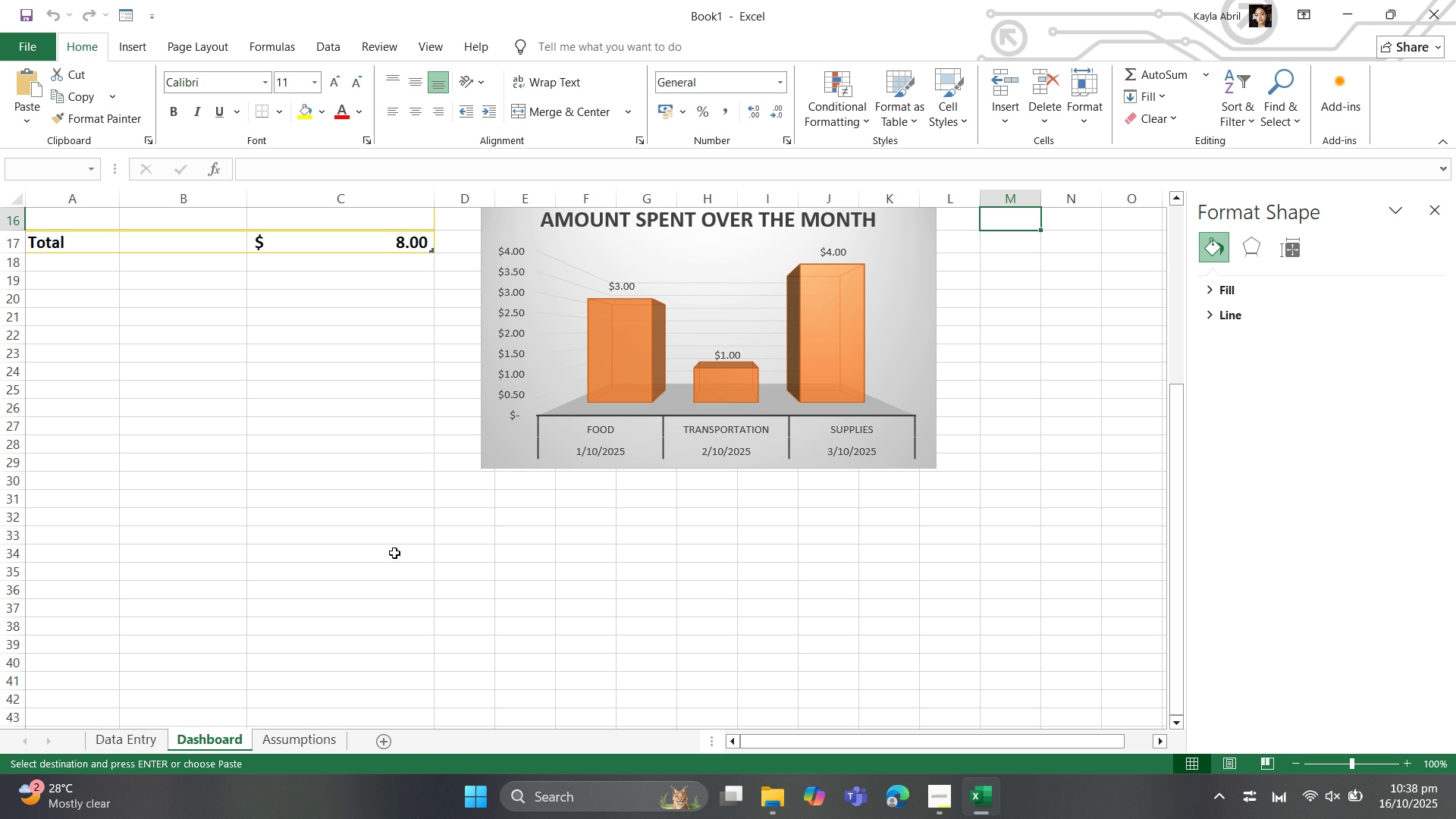 
scroll: coordinate [676, 485], scroll_direction: up, amount: 8.0
 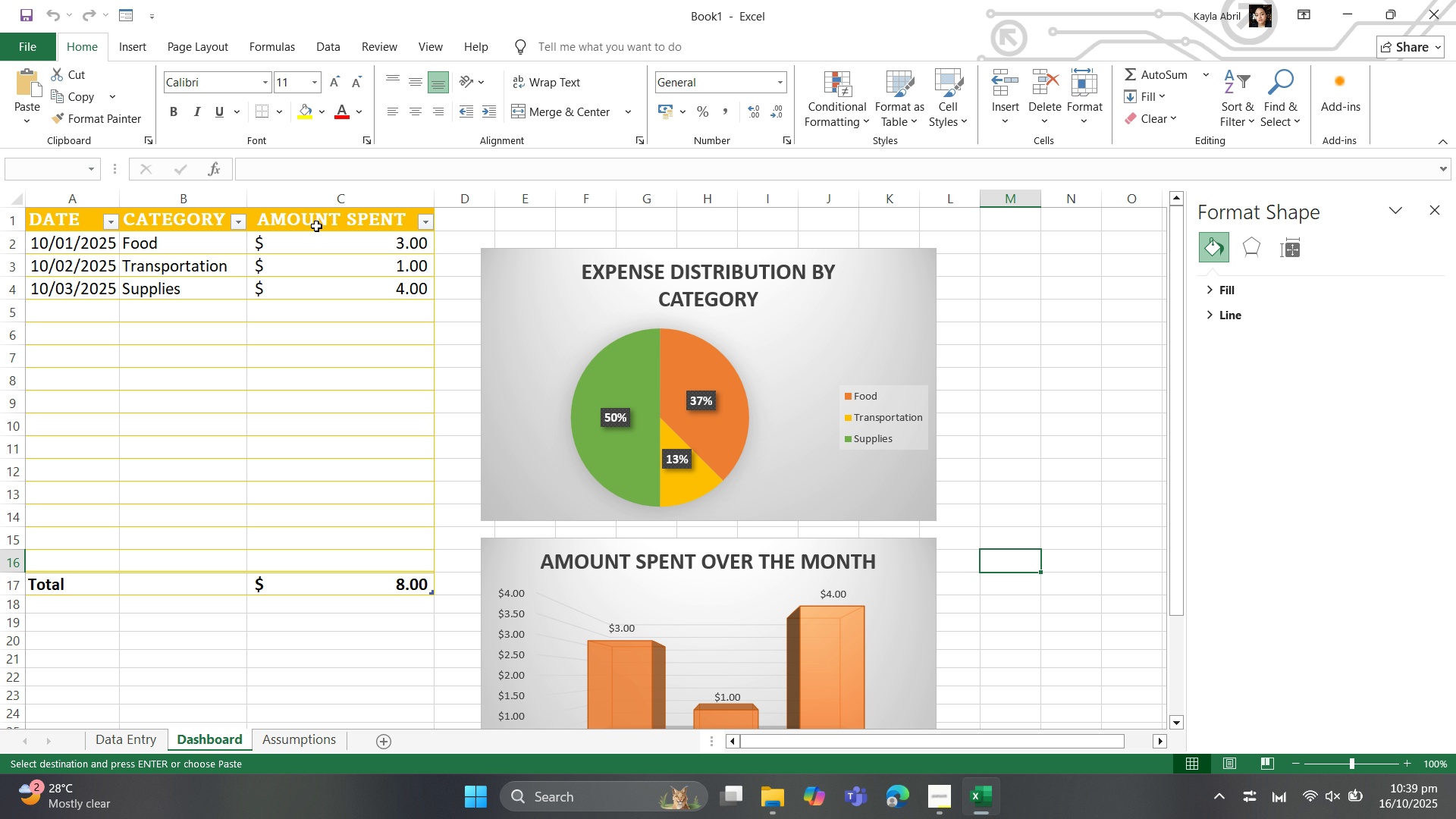 
wait(15.52)
 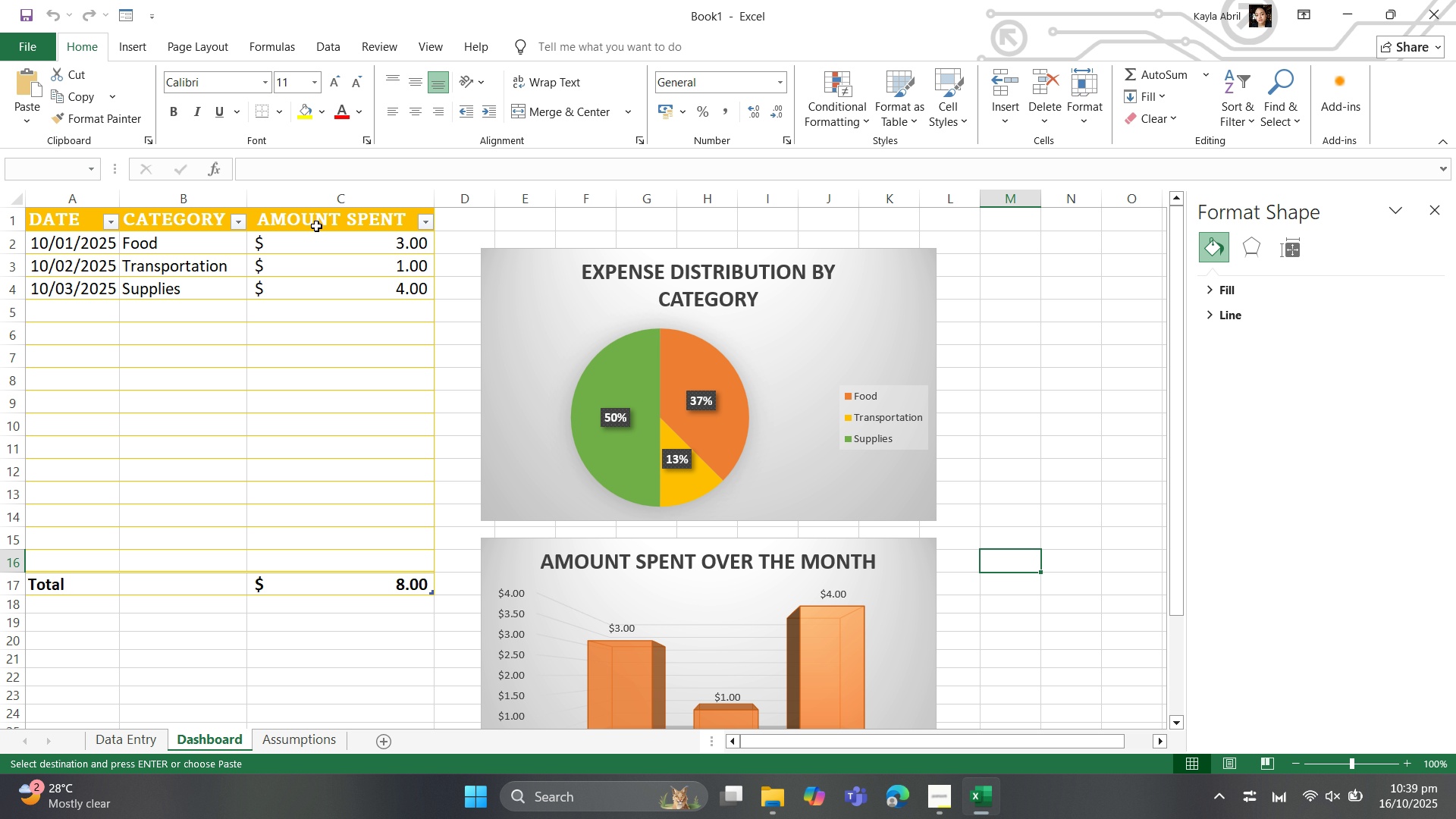 
left_click_drag(start_coordinate=[59, 218], to_coordinate=[421, 573])
 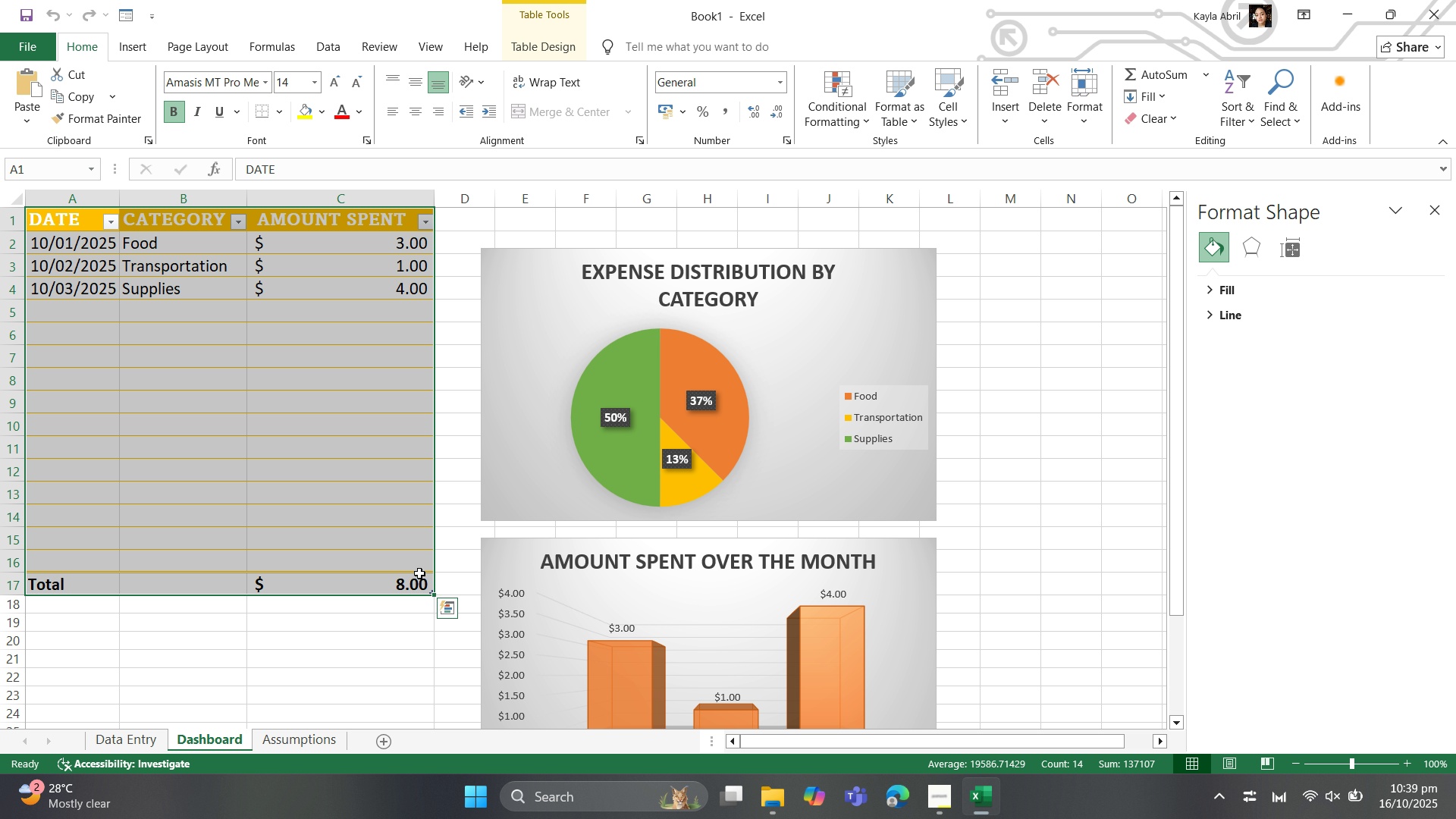 
key(Delete)
 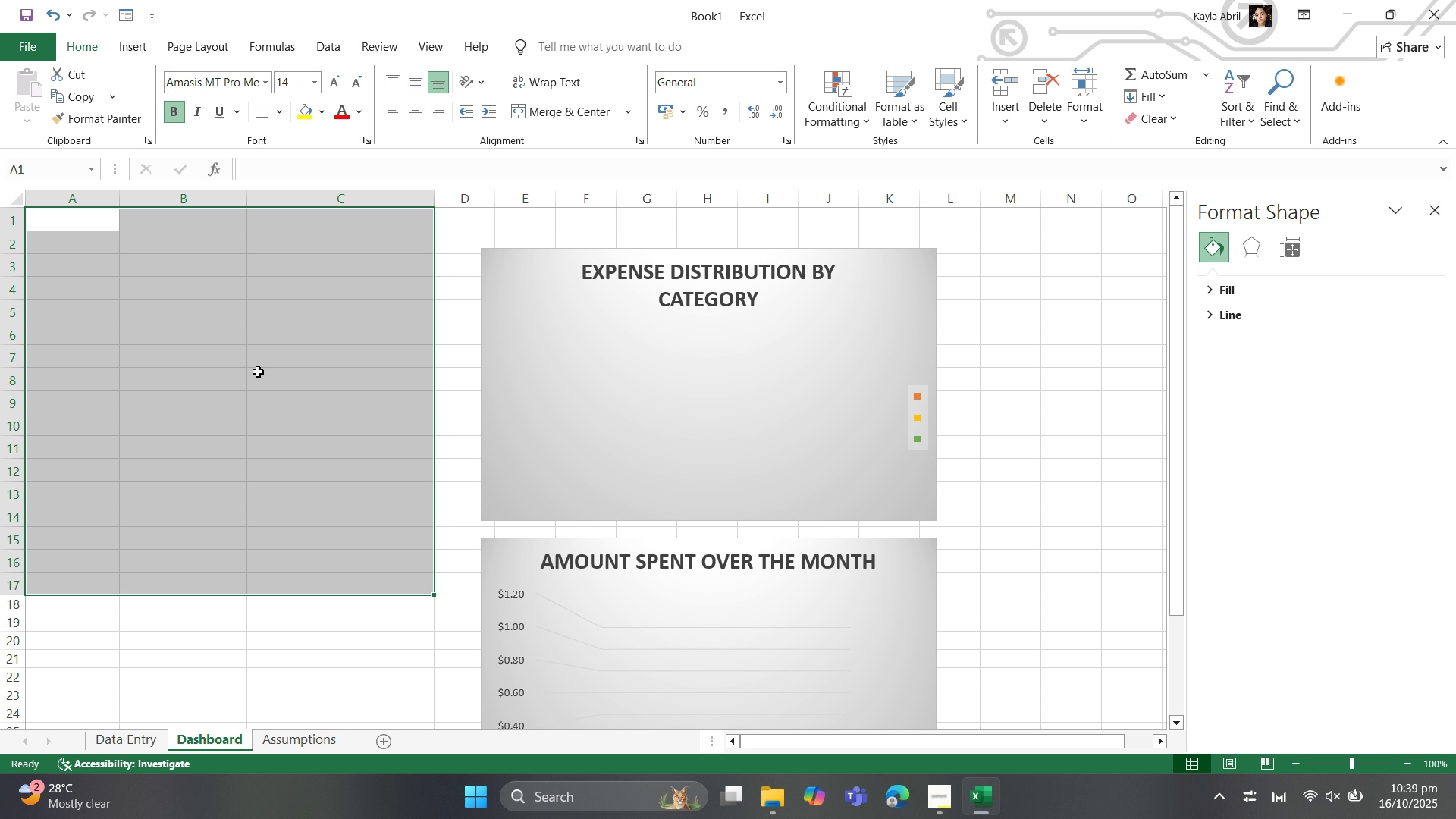 
key(Control+Z)
 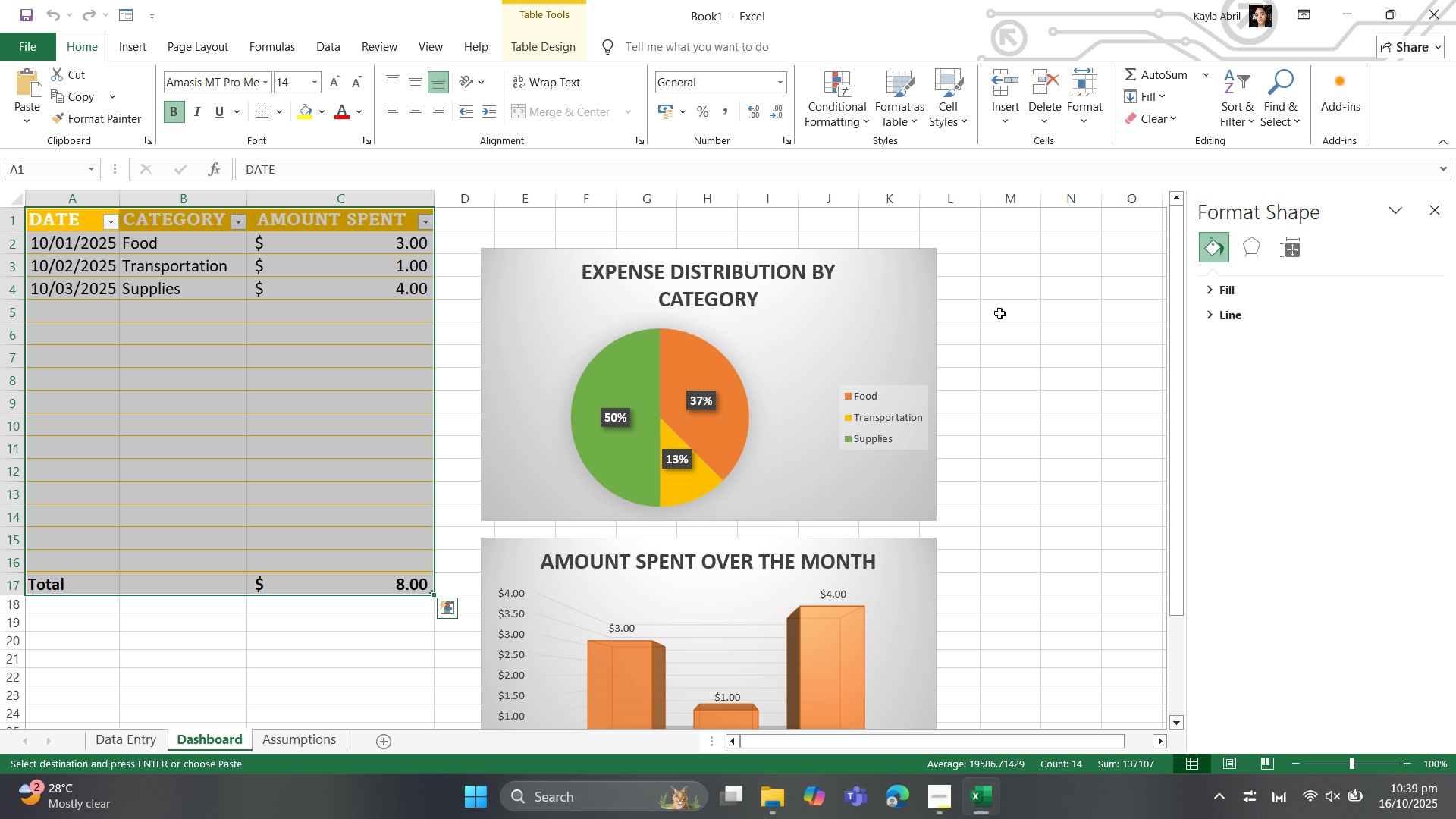 
left_click([999, 313])
 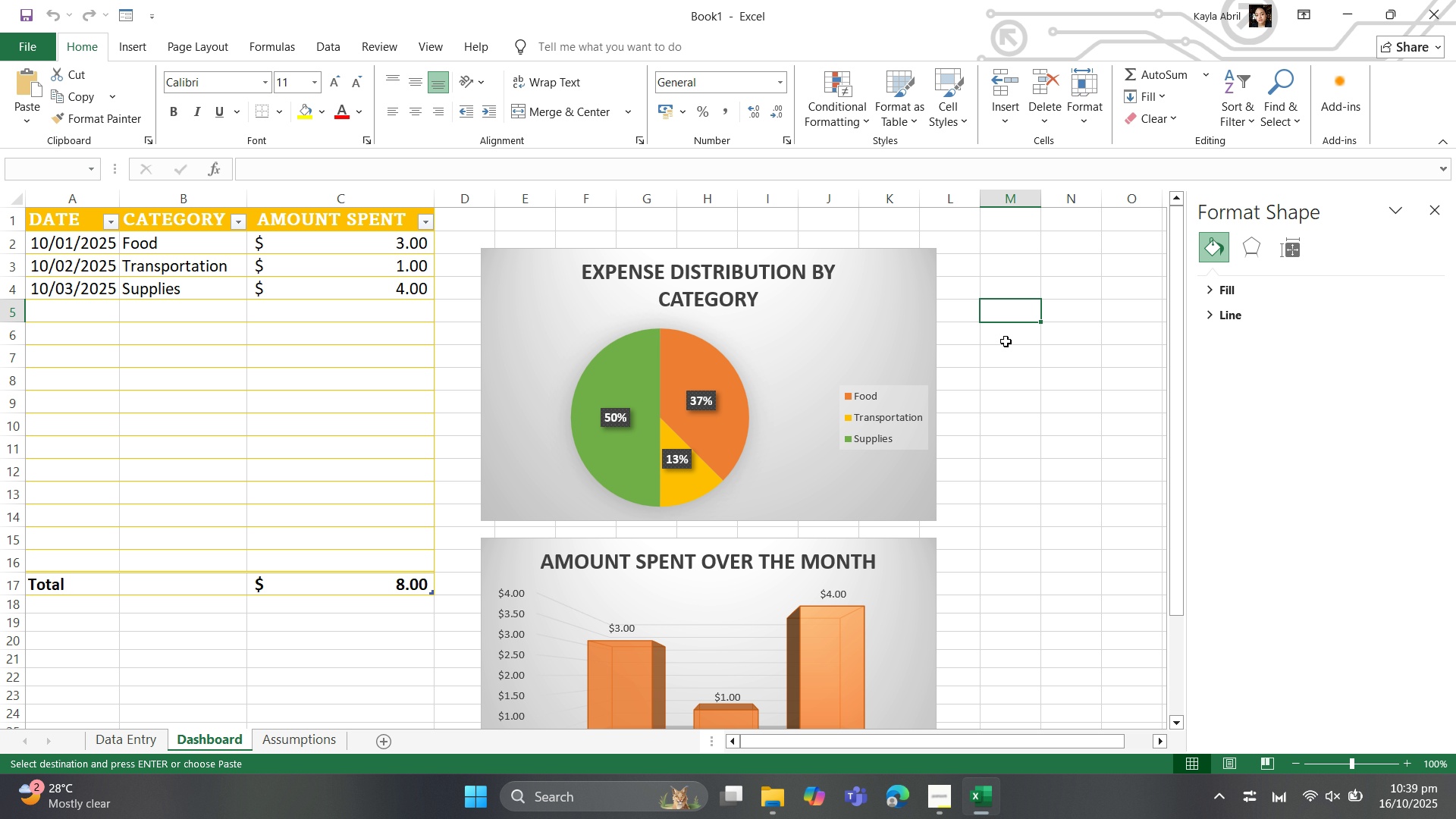 
scroll: coordinate [1041, 383], scroll_direction: none, amount: 0.0
 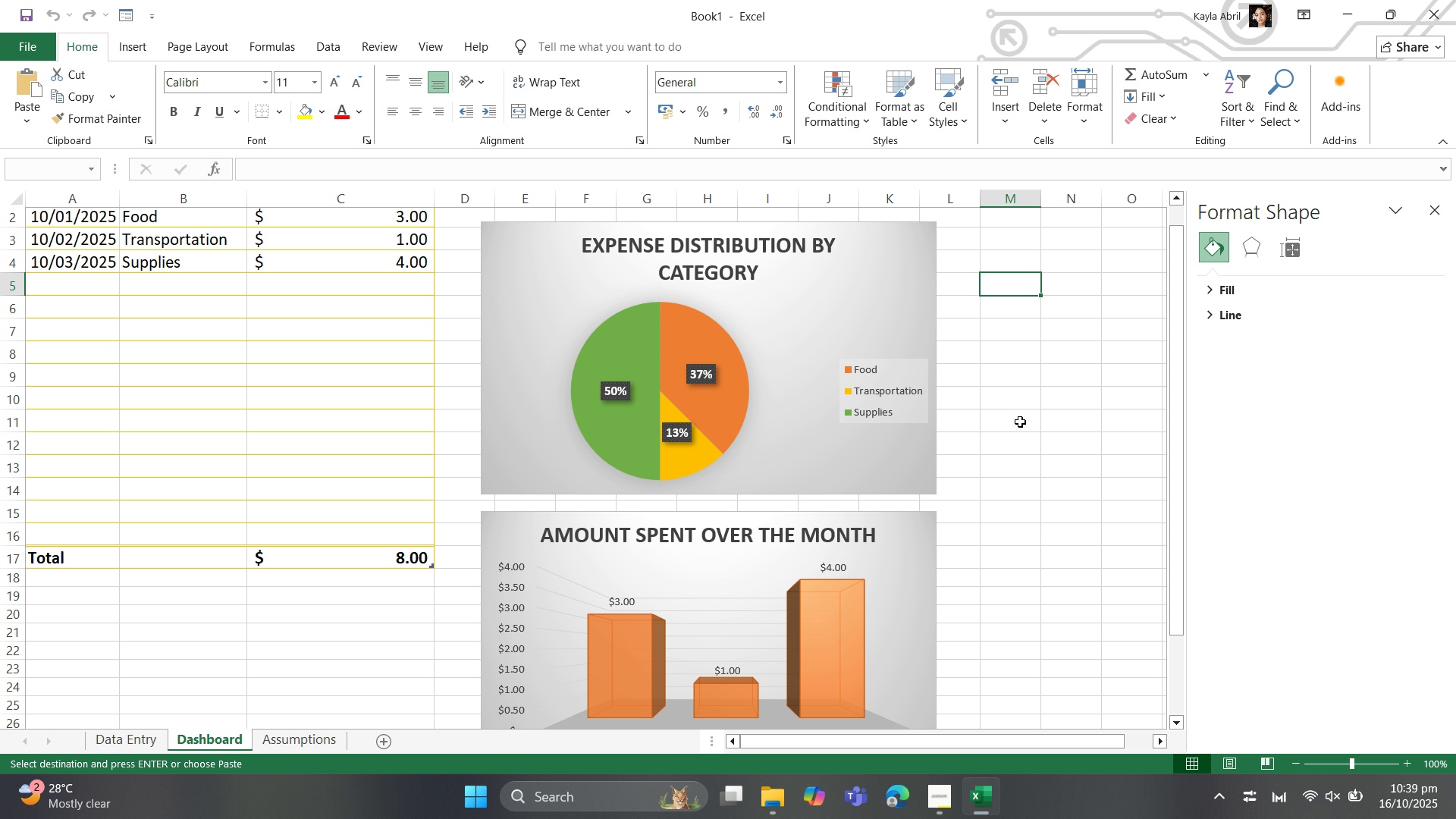 
scroll: coordinate [1021, 422], scroll_direction: down, amount: 6.0
 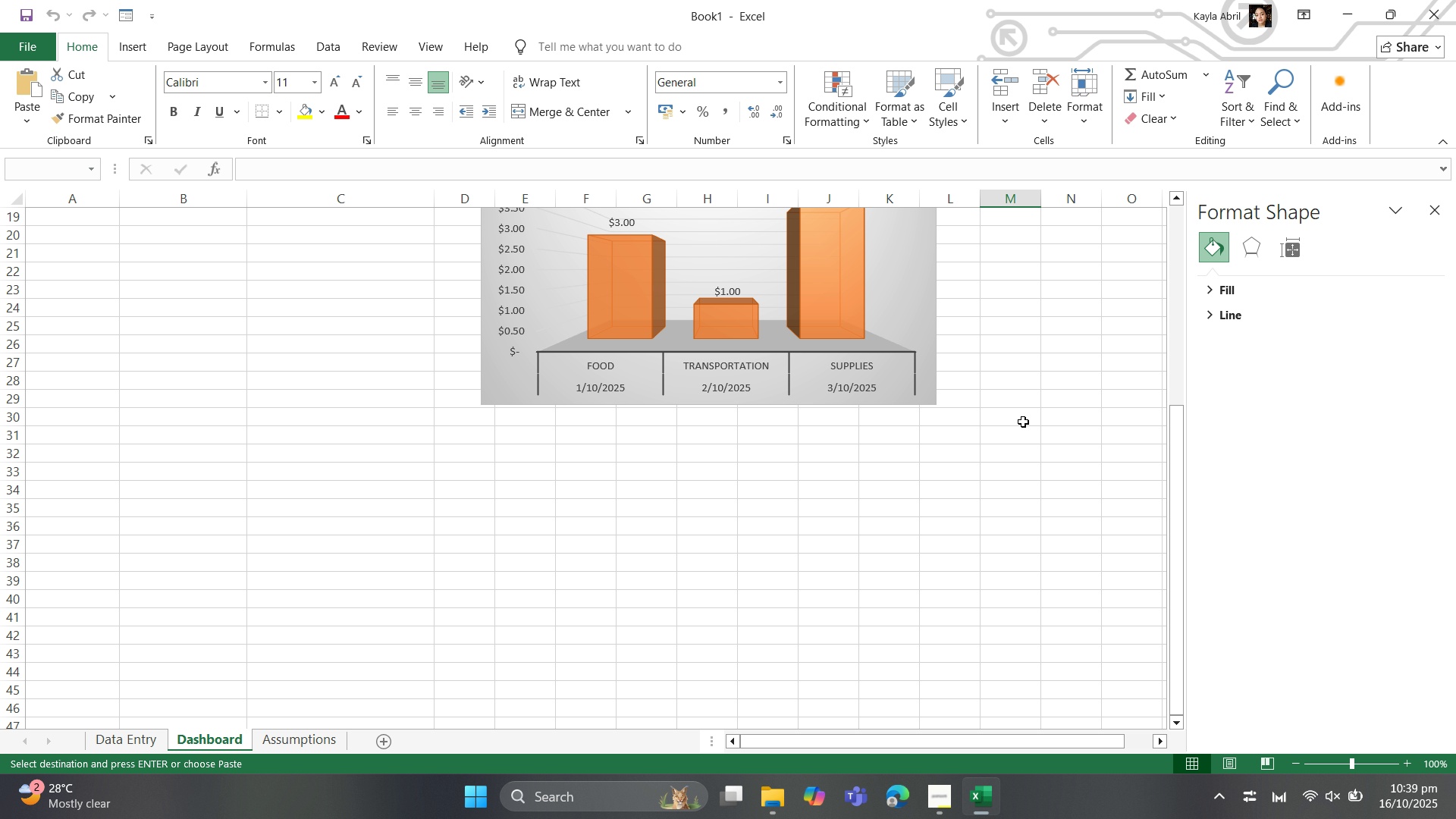 
scroll: coordinate [1037, 403], scroll_direction: up, amount: 7.0
 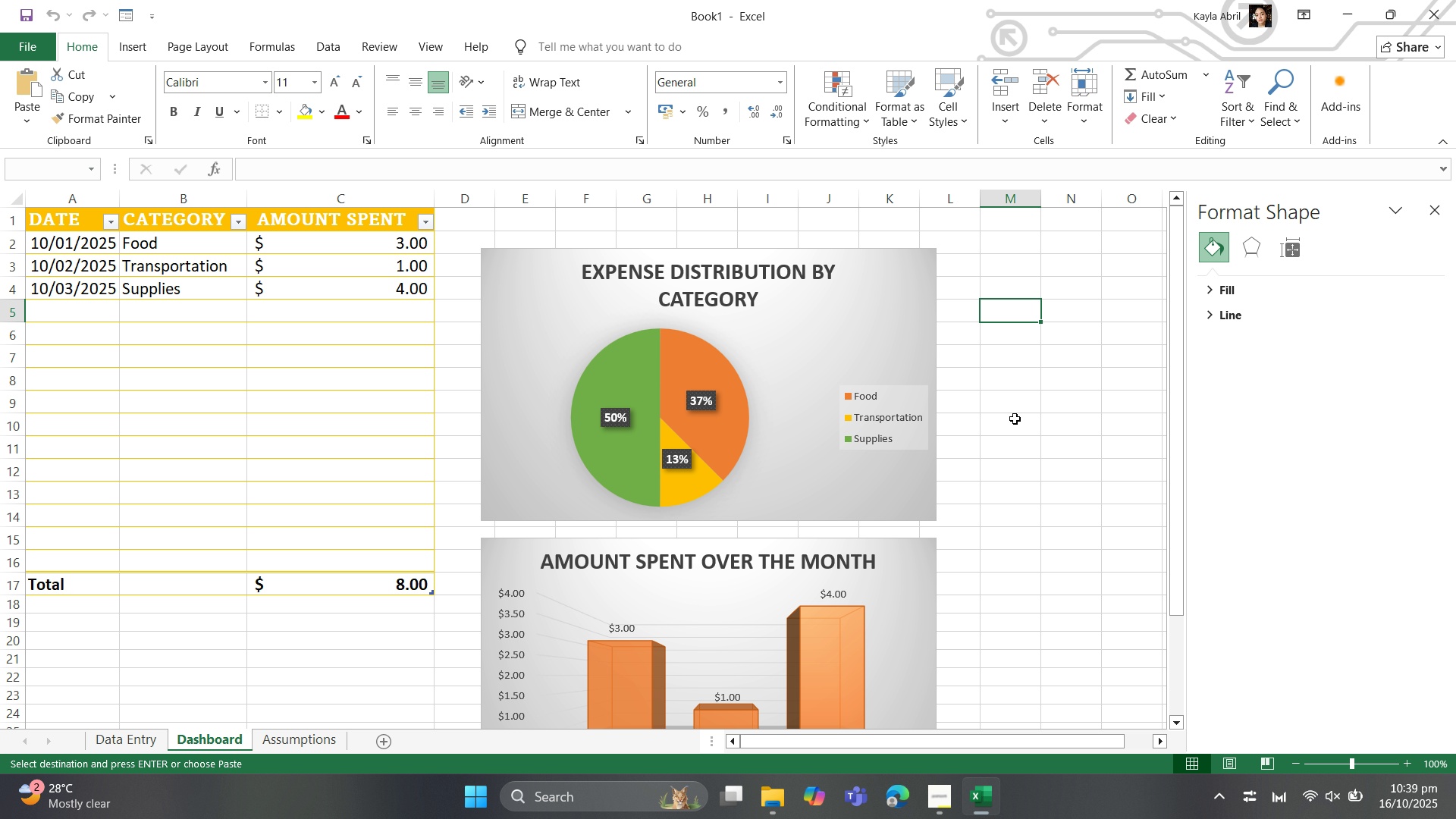 
scroll: coordinate [992, 459], scroll_direction: down, amount: 6.0
 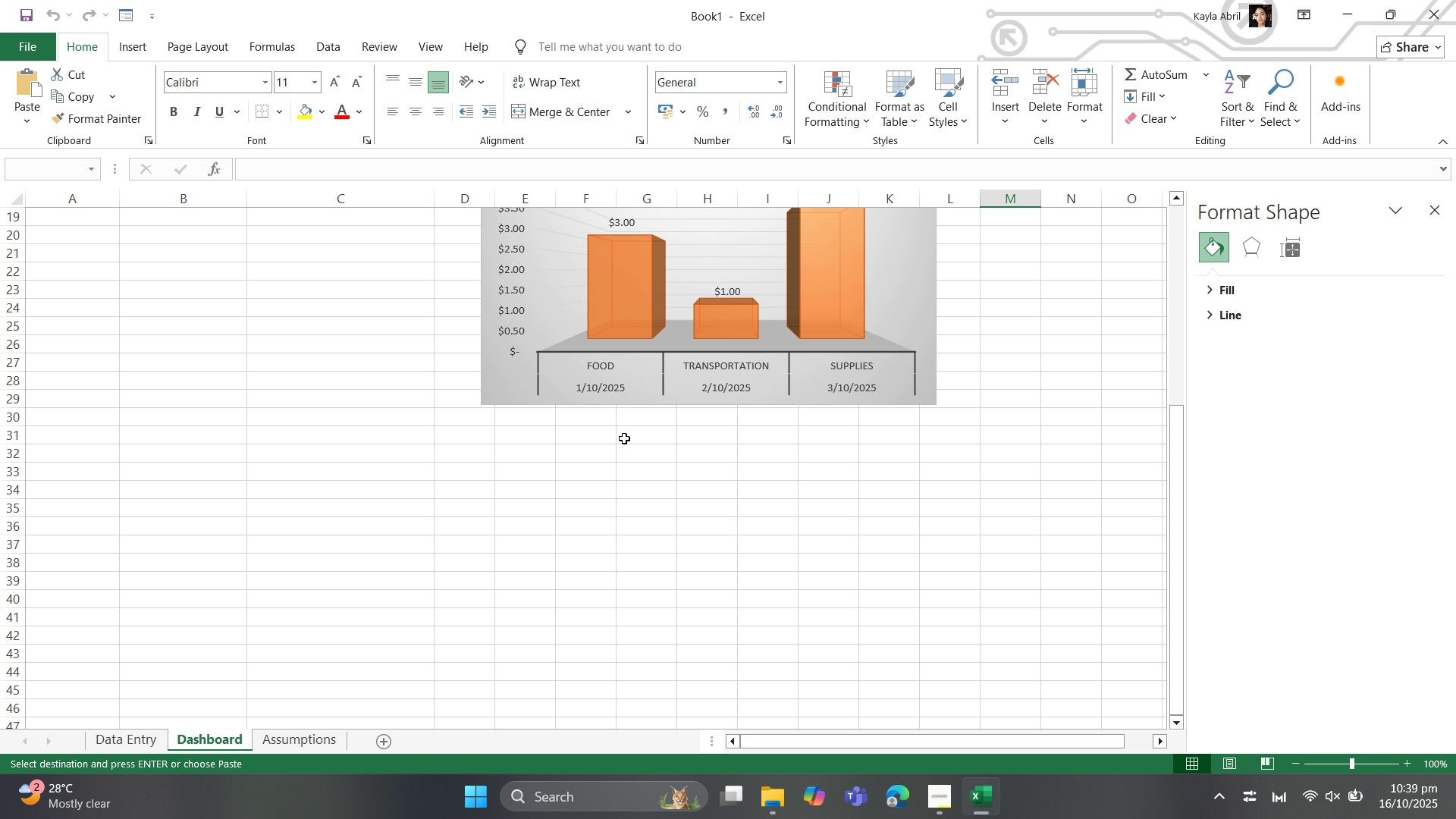 
left_click([624, 438])
 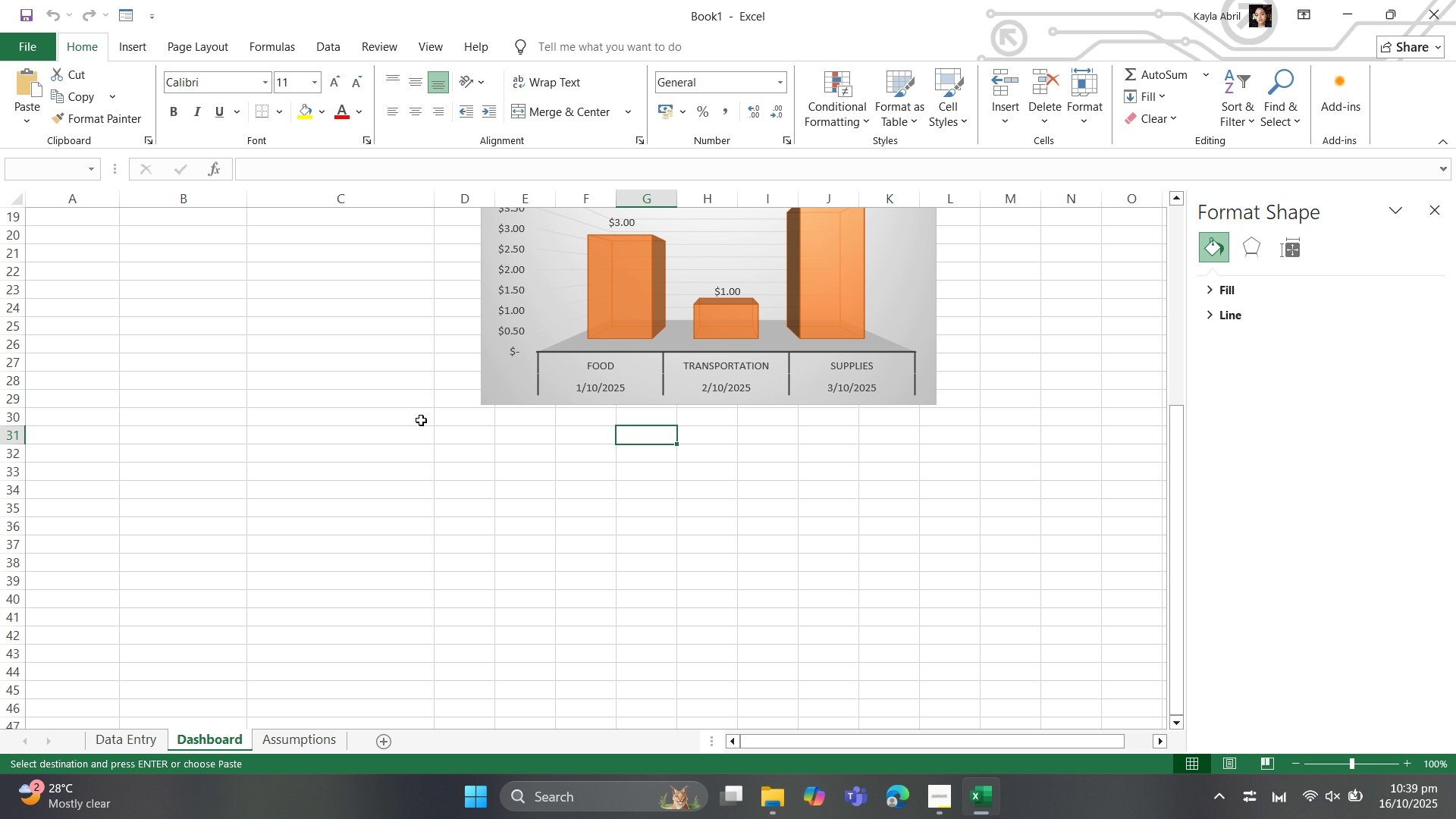 
scroll: coordinate [421, 424], scroll_direction: up, amount: 5.0
 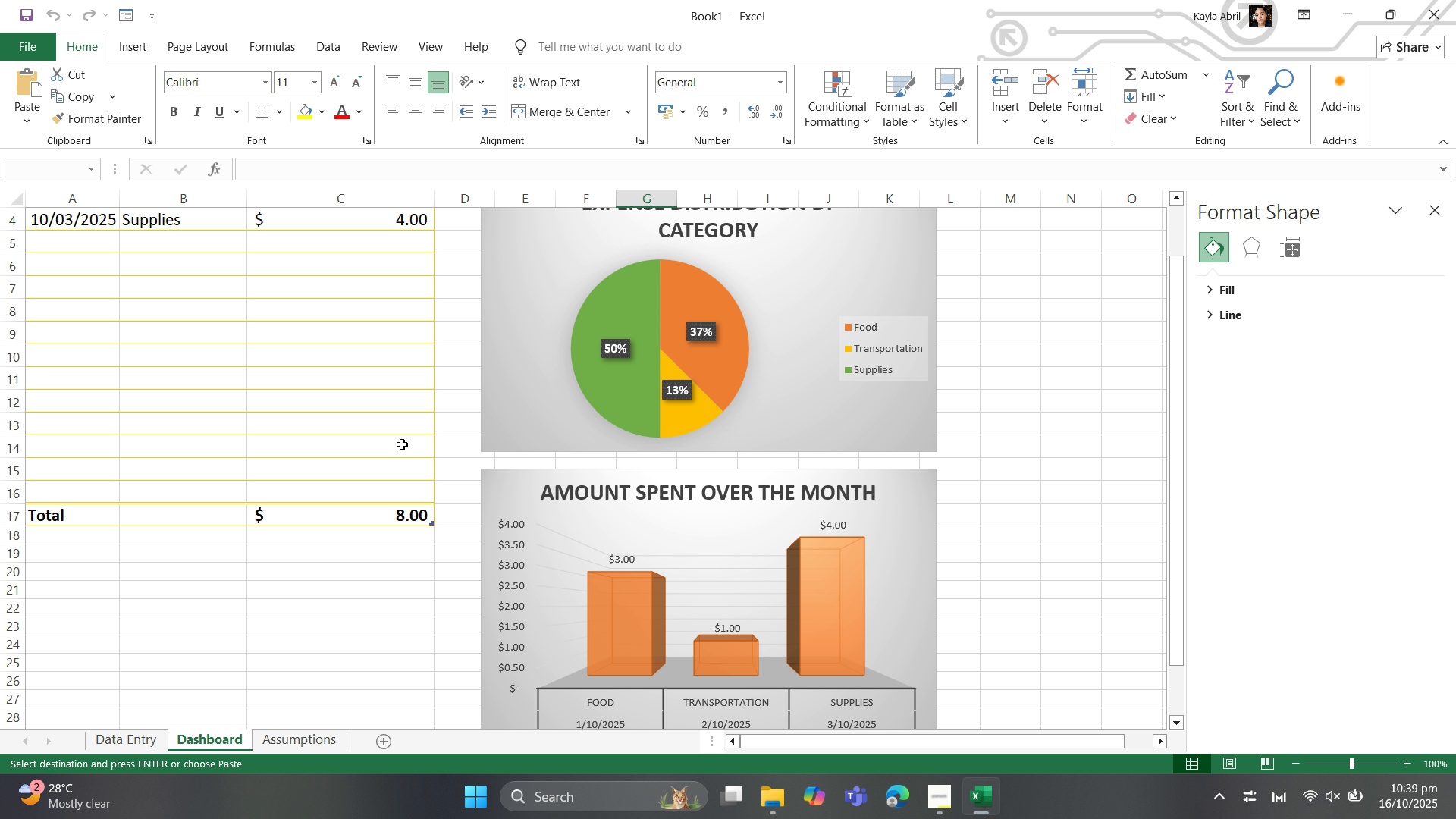 
scroll: coordinate [450, 526], scroll_direction: down, amount: 5.0
 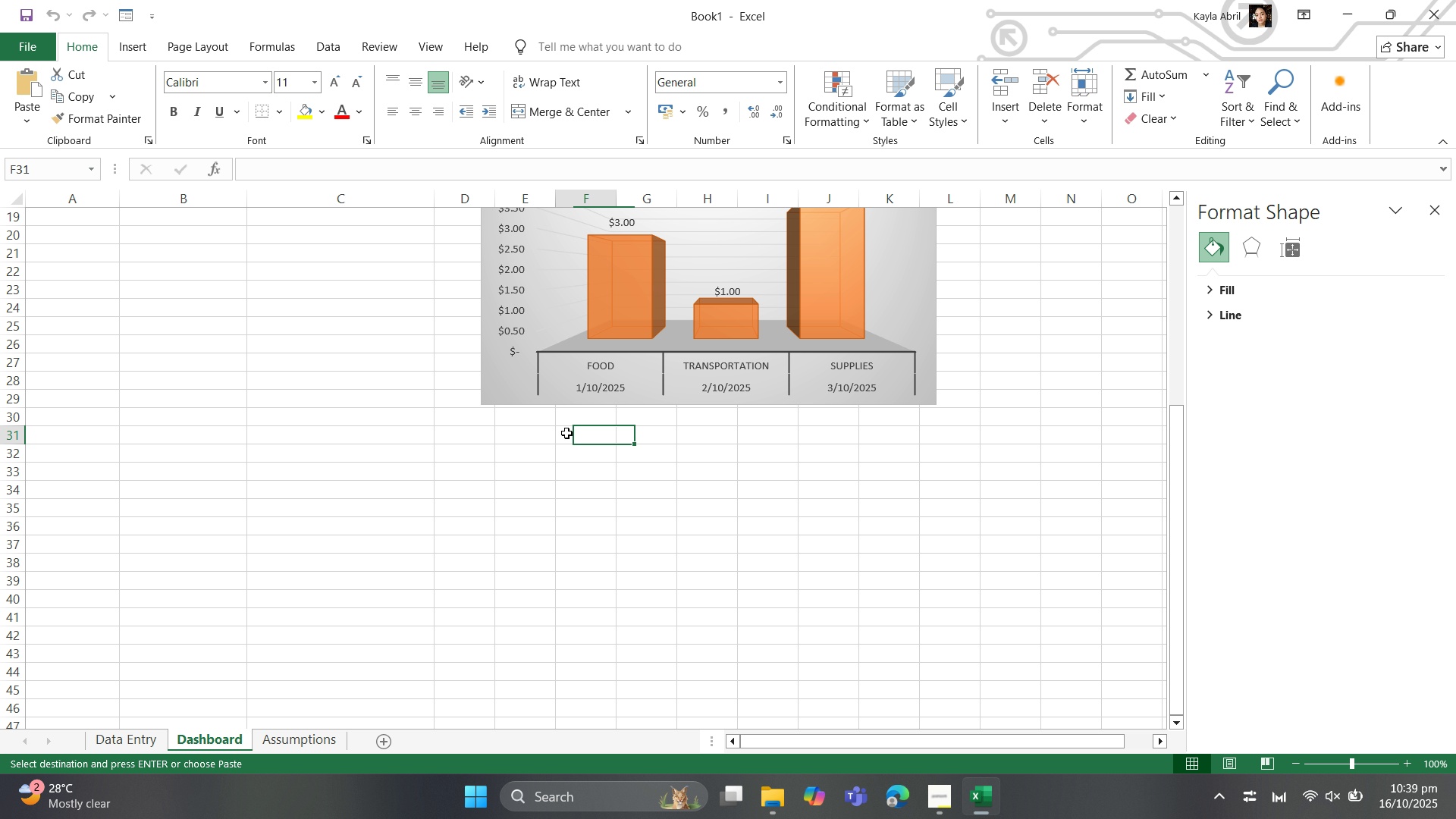 
left_click([566, 433])
 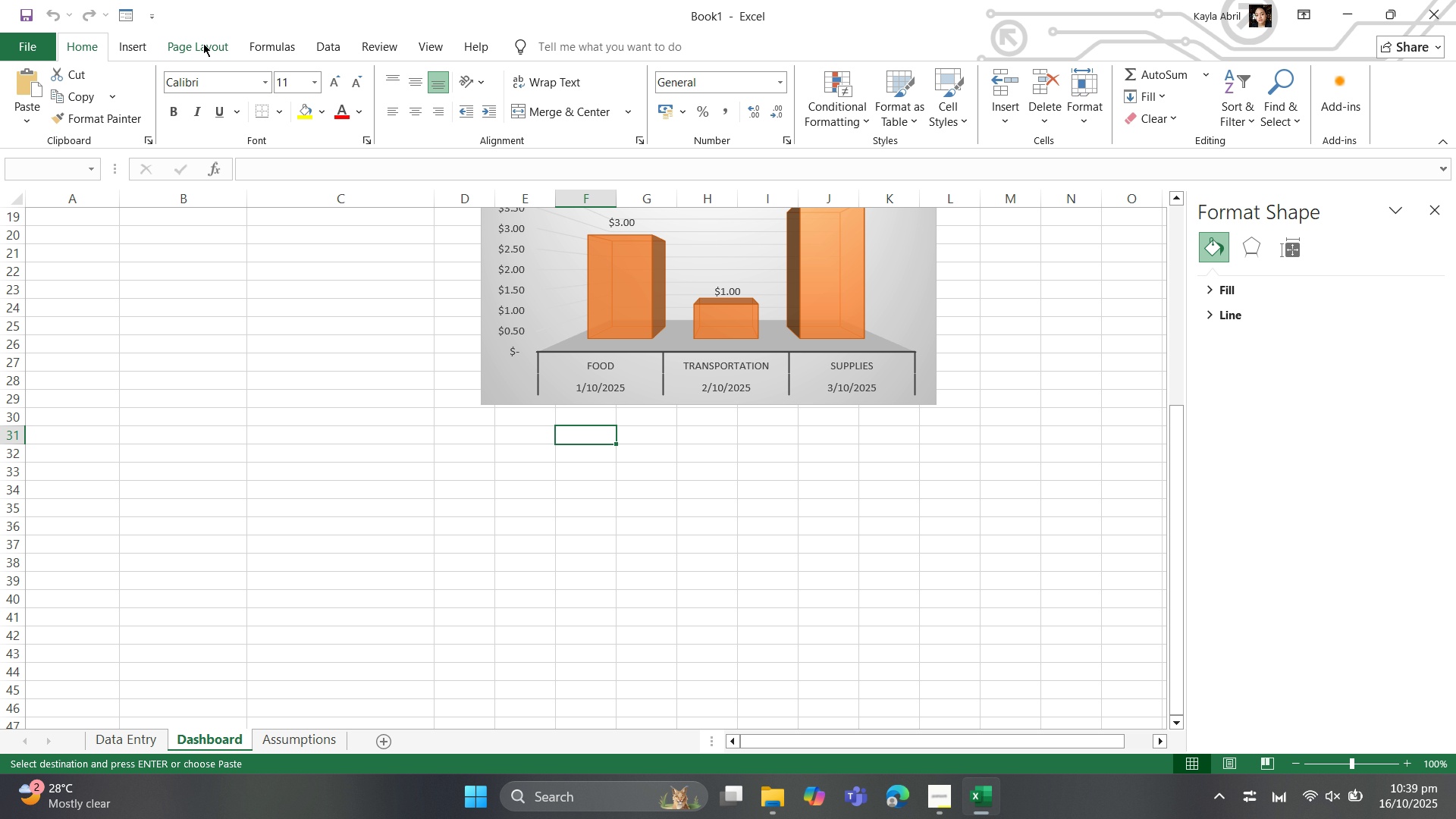 
left_click([138, 46])
 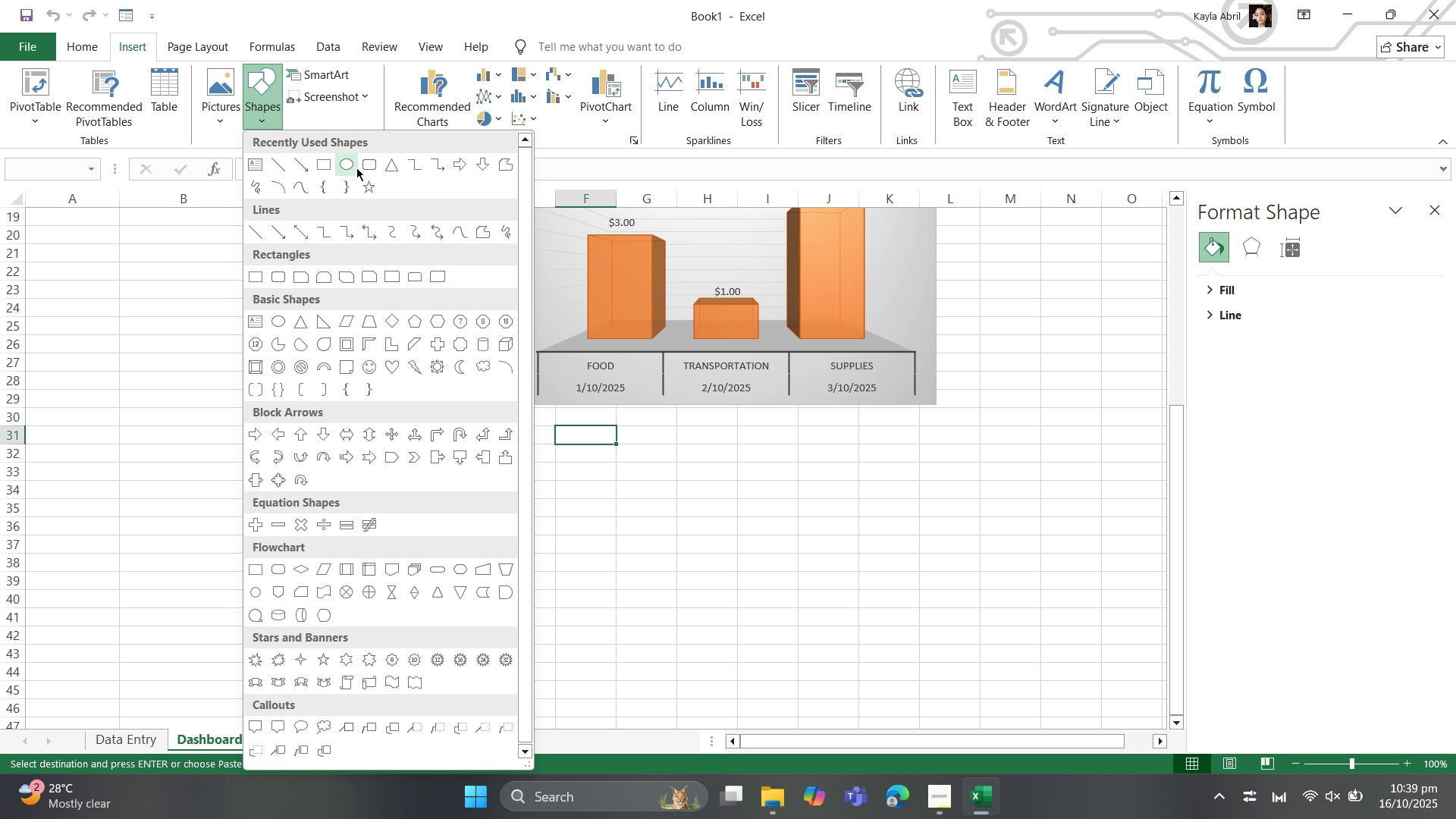 
left_click([367, 168])
 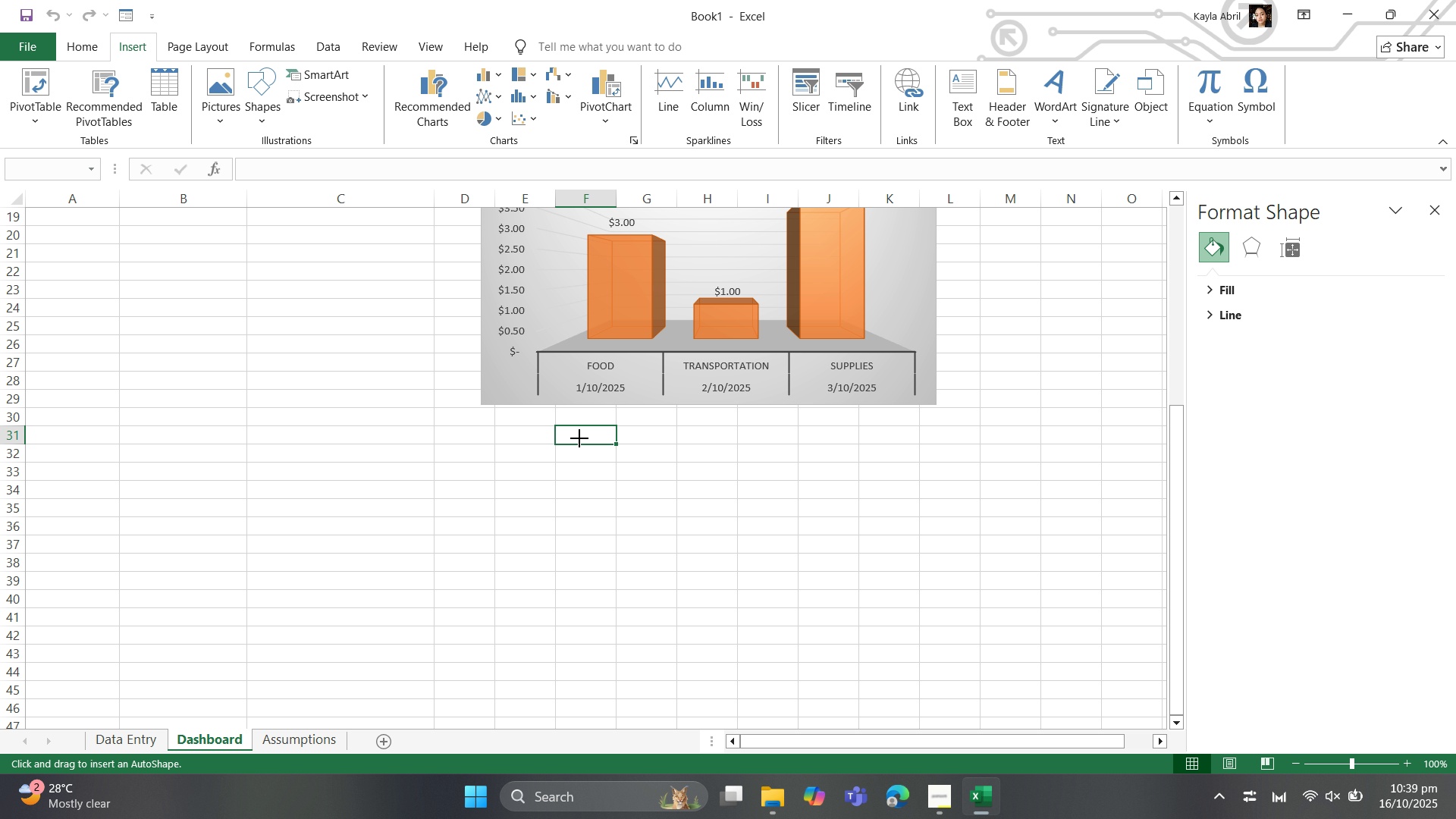 
left_click_drag(start_coordinate=[579, 438], to_coordinate=[810, 544])
 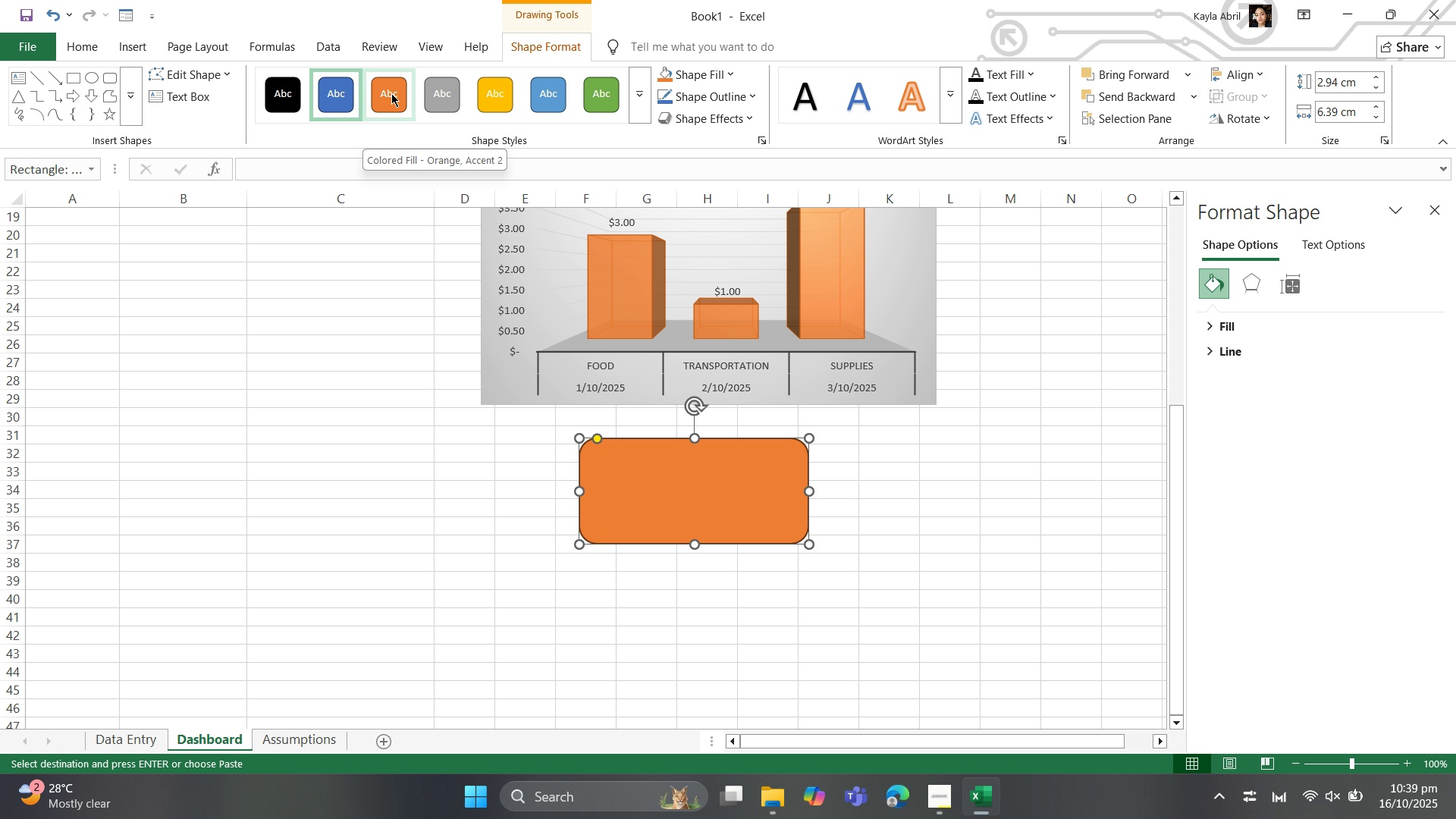 
left_click([391, 93])
 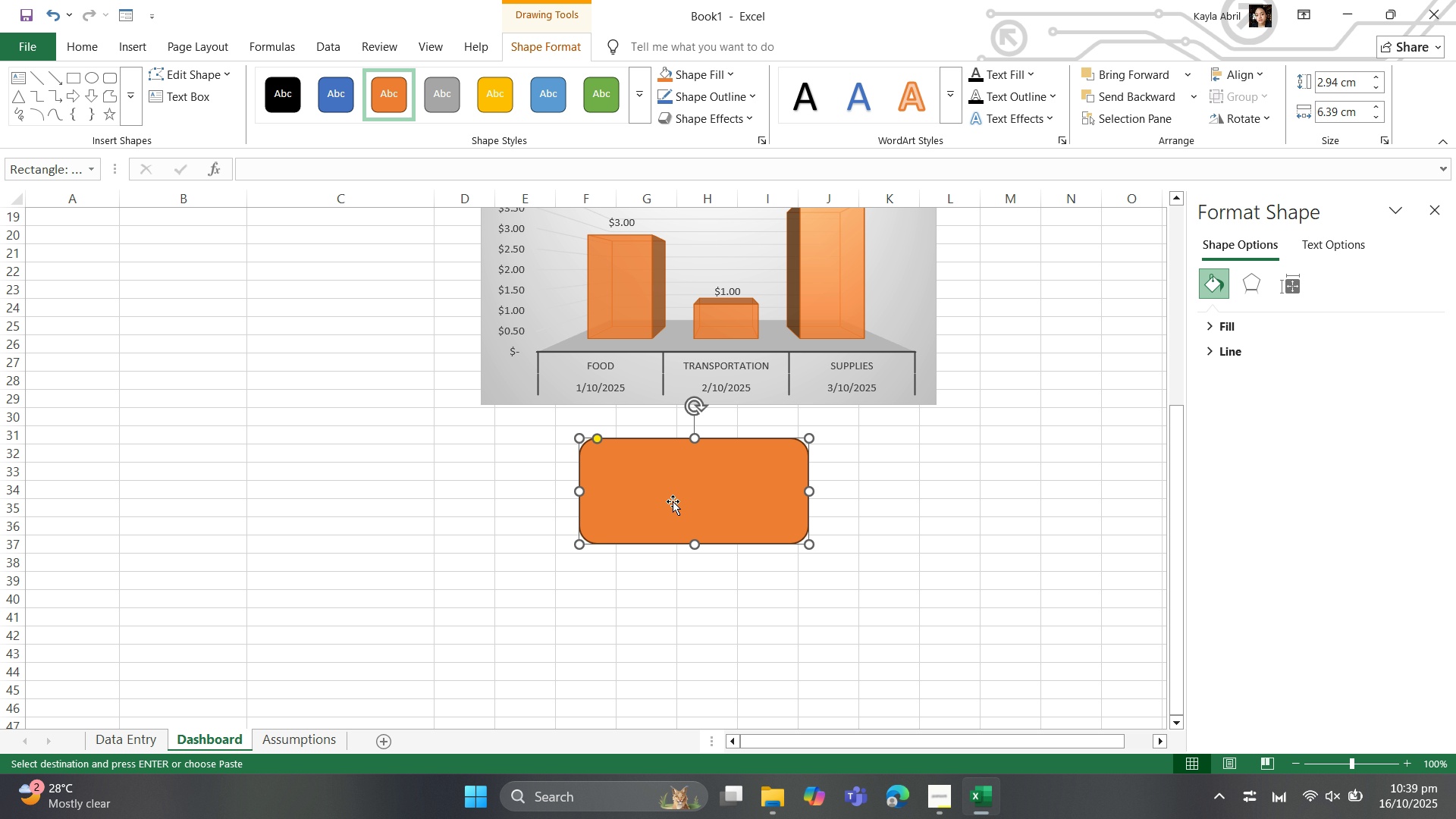 
scroll: coordinate [654, 457], scroll_direction: up, amount: 2.0
 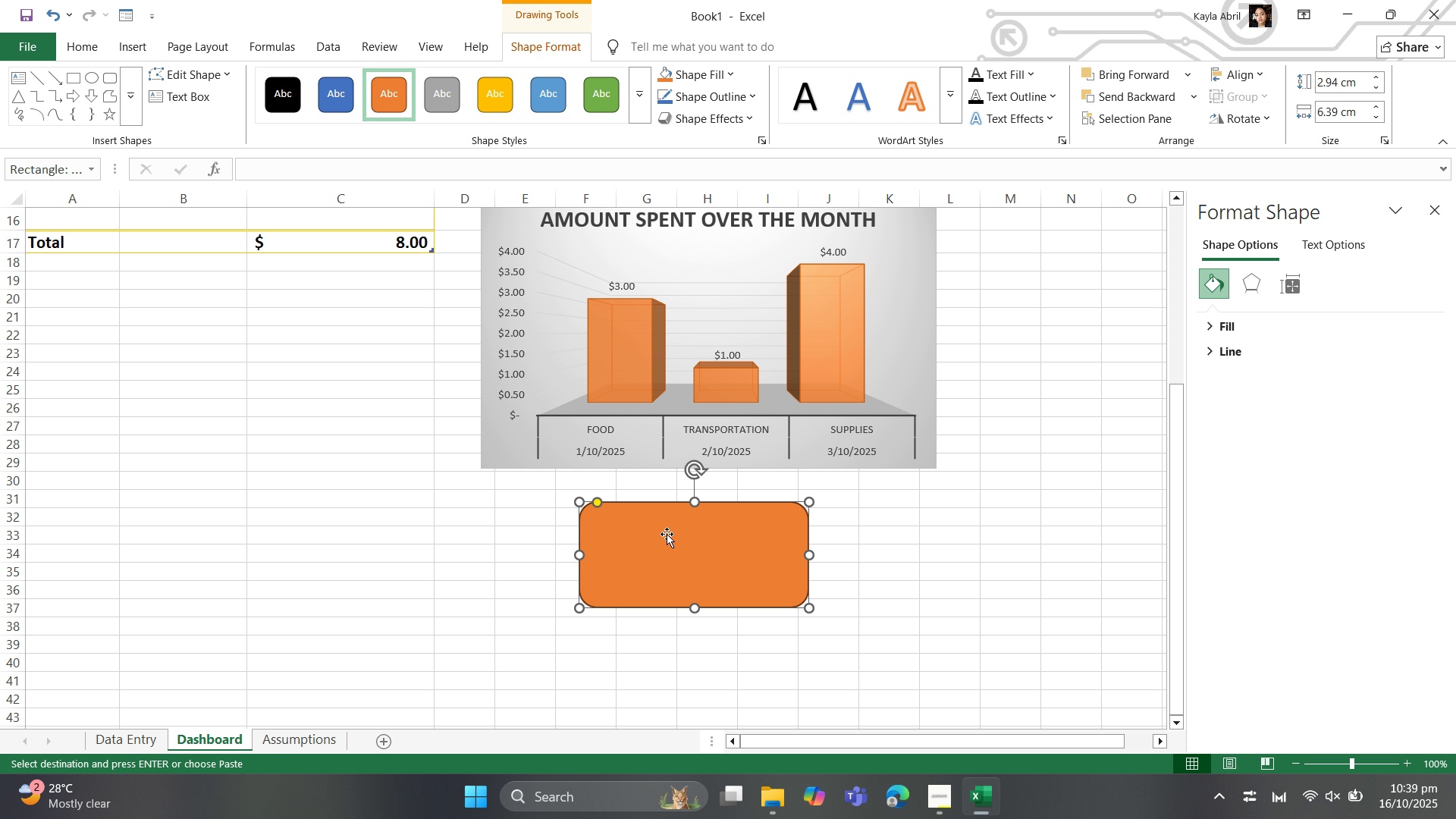 
left_click([658, 546])
 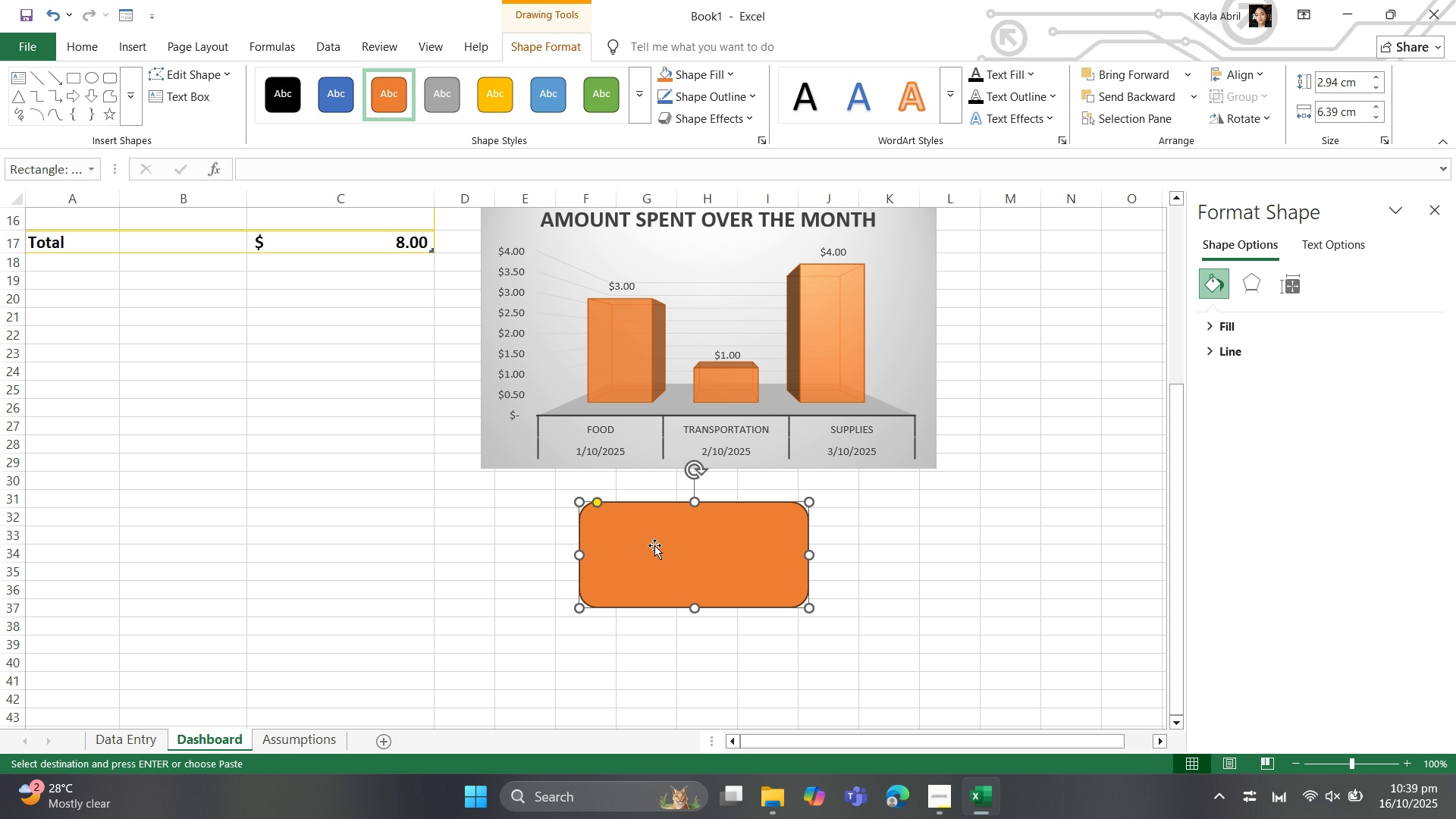 
type(TOTAL EXPENSES:)
 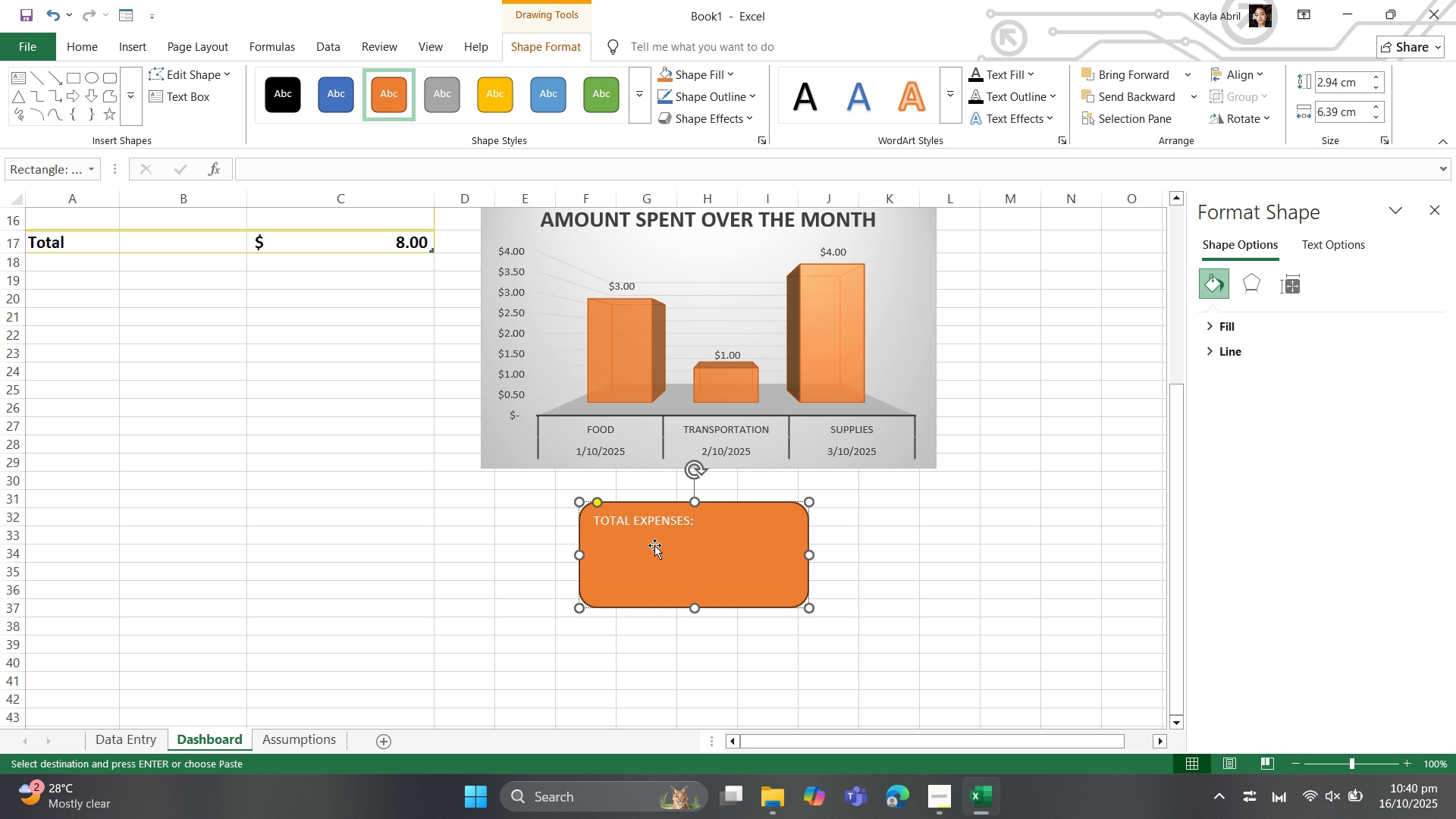 
scroll: coordinate [654, 545], scroll_direction: down, amount: 1.0
 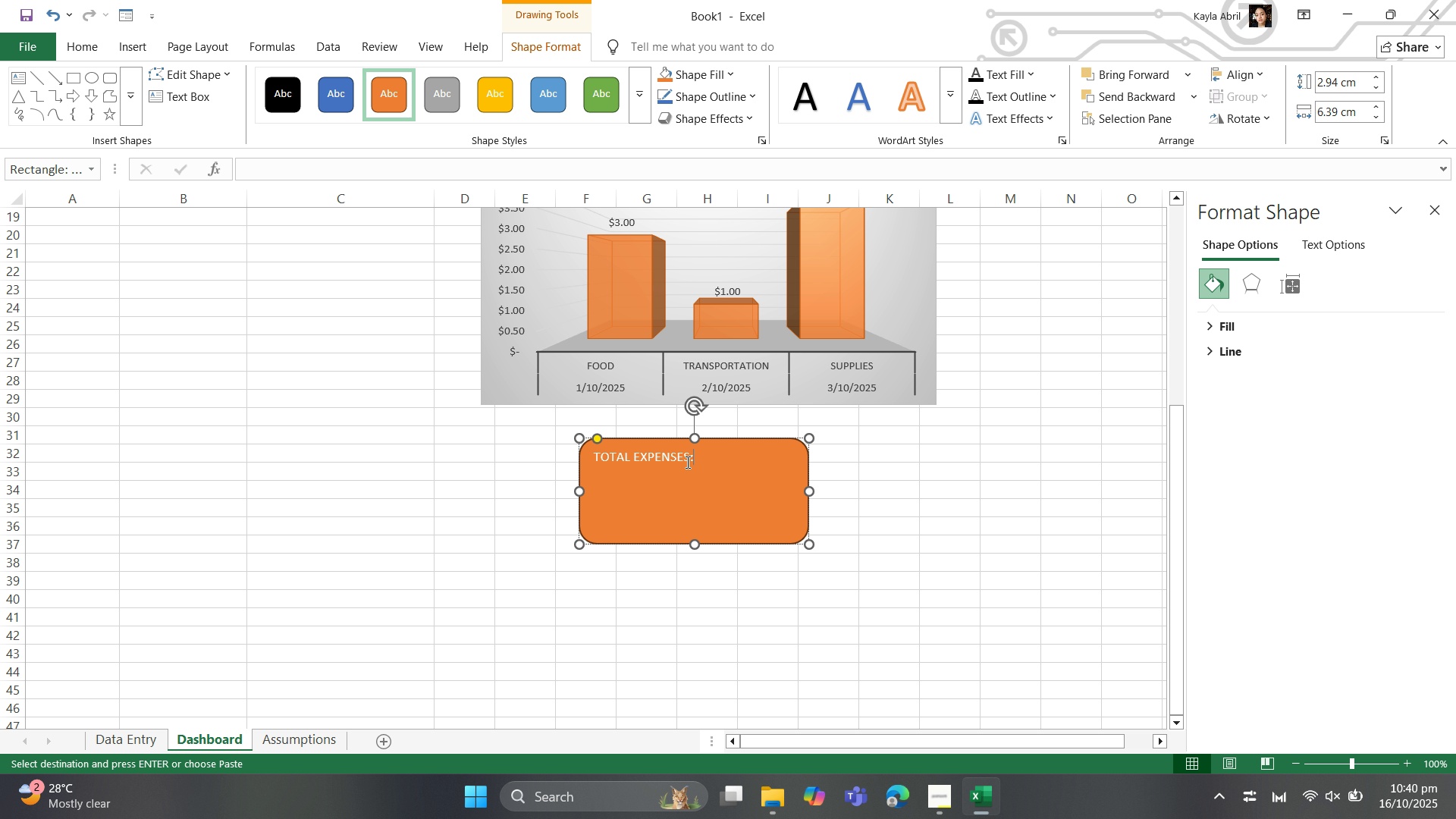 
key(Space)
 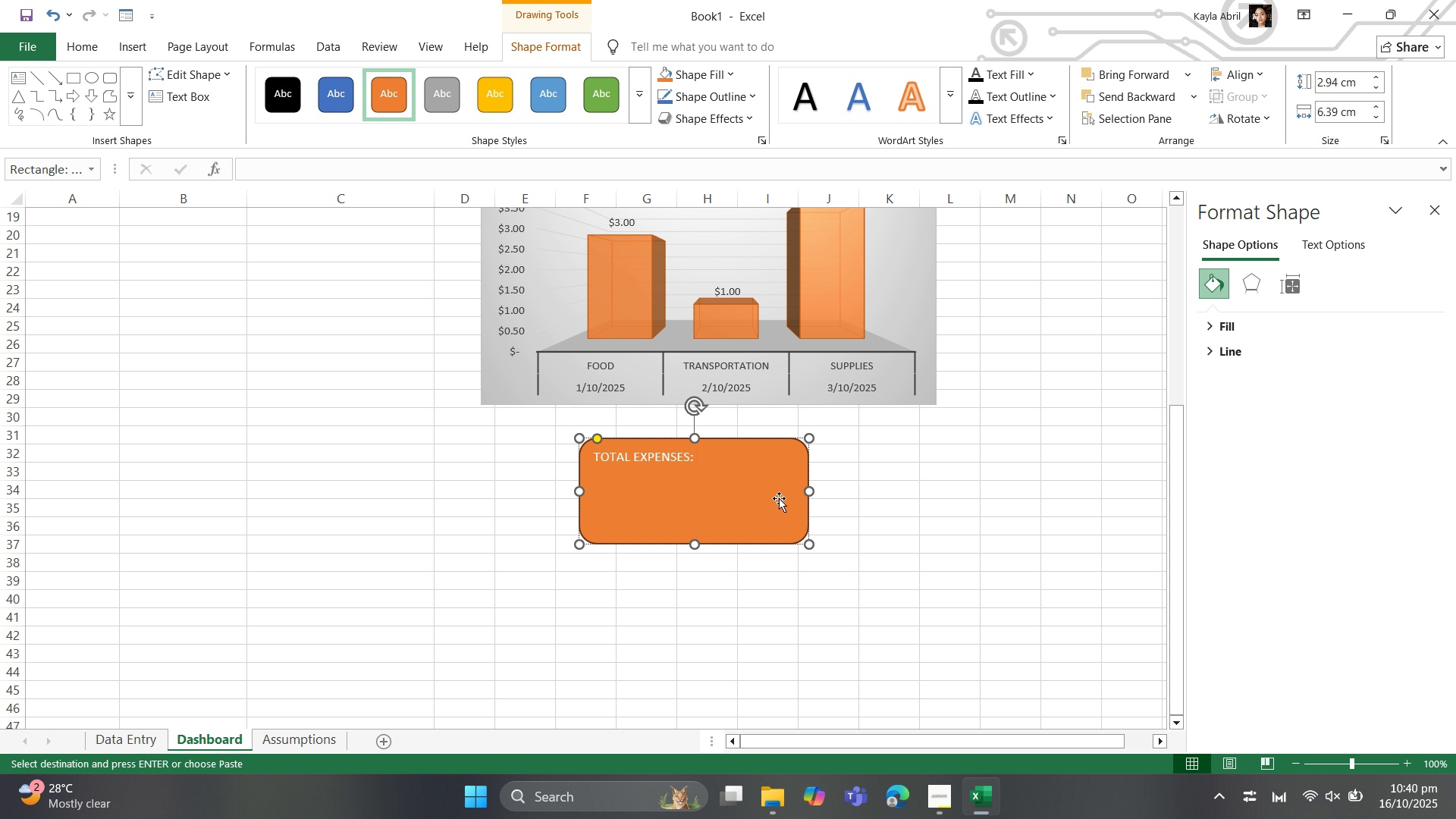 
key(Enter)
 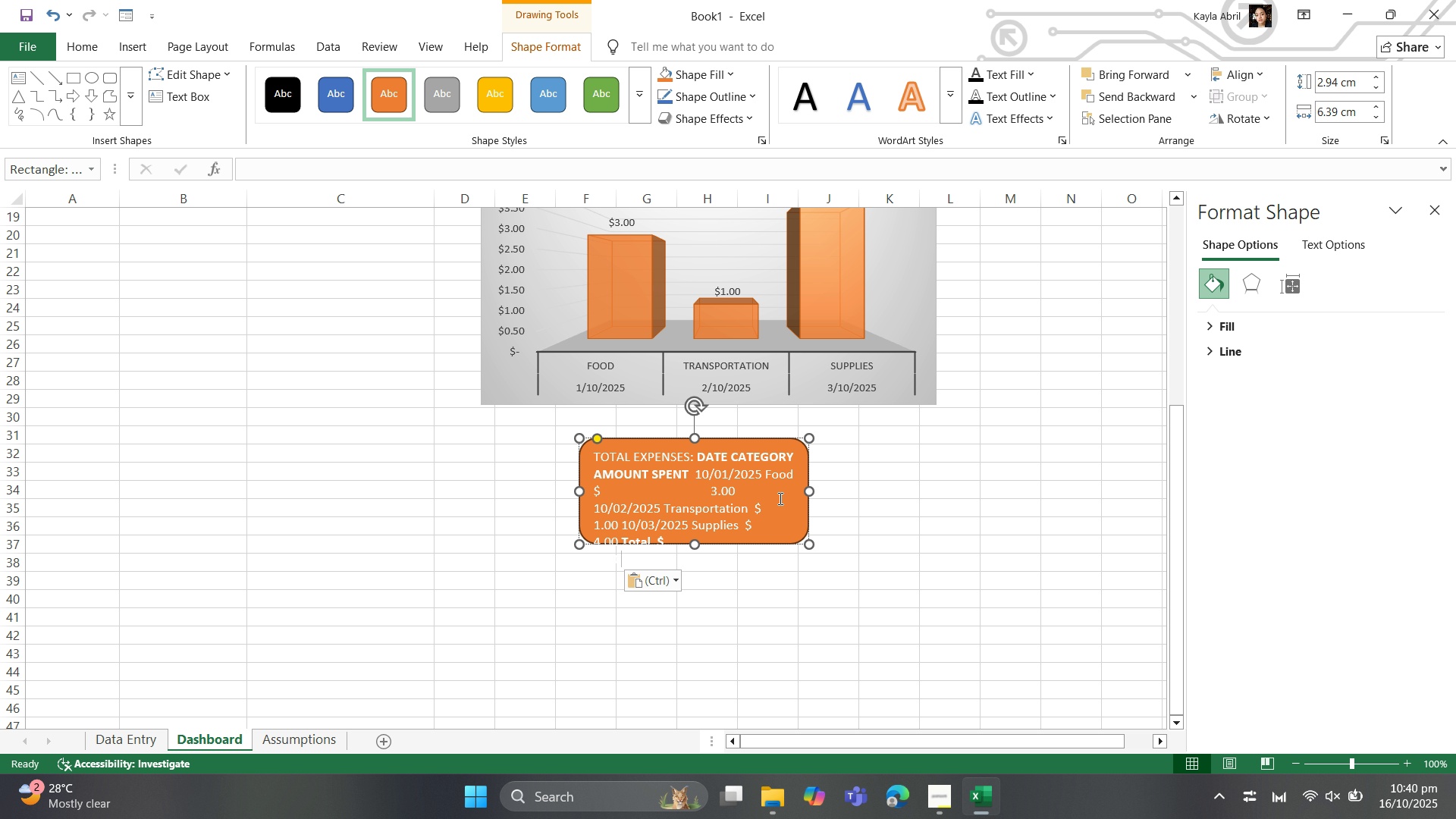 
wait(12.01)
 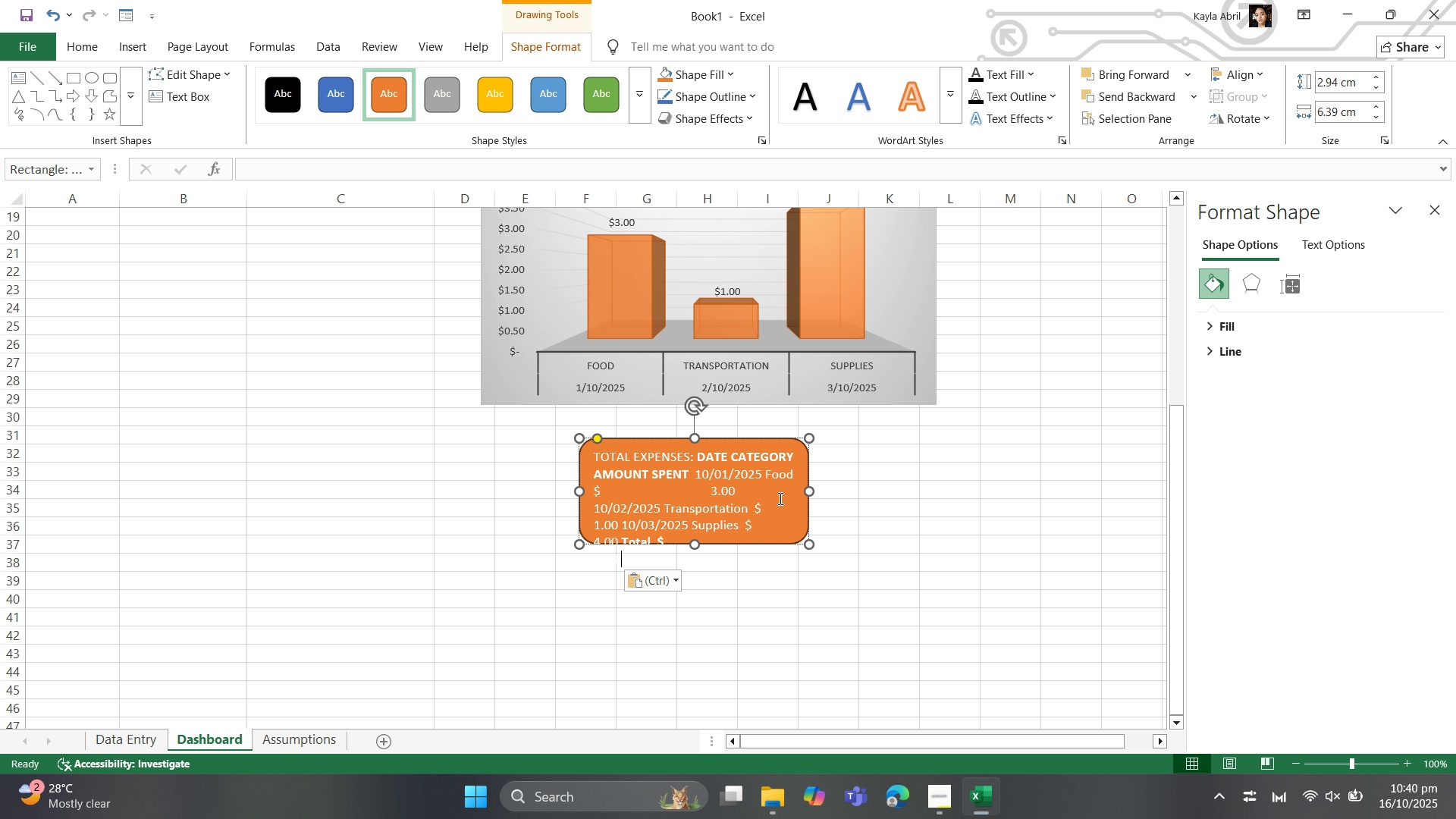 
key(Control+Z)
 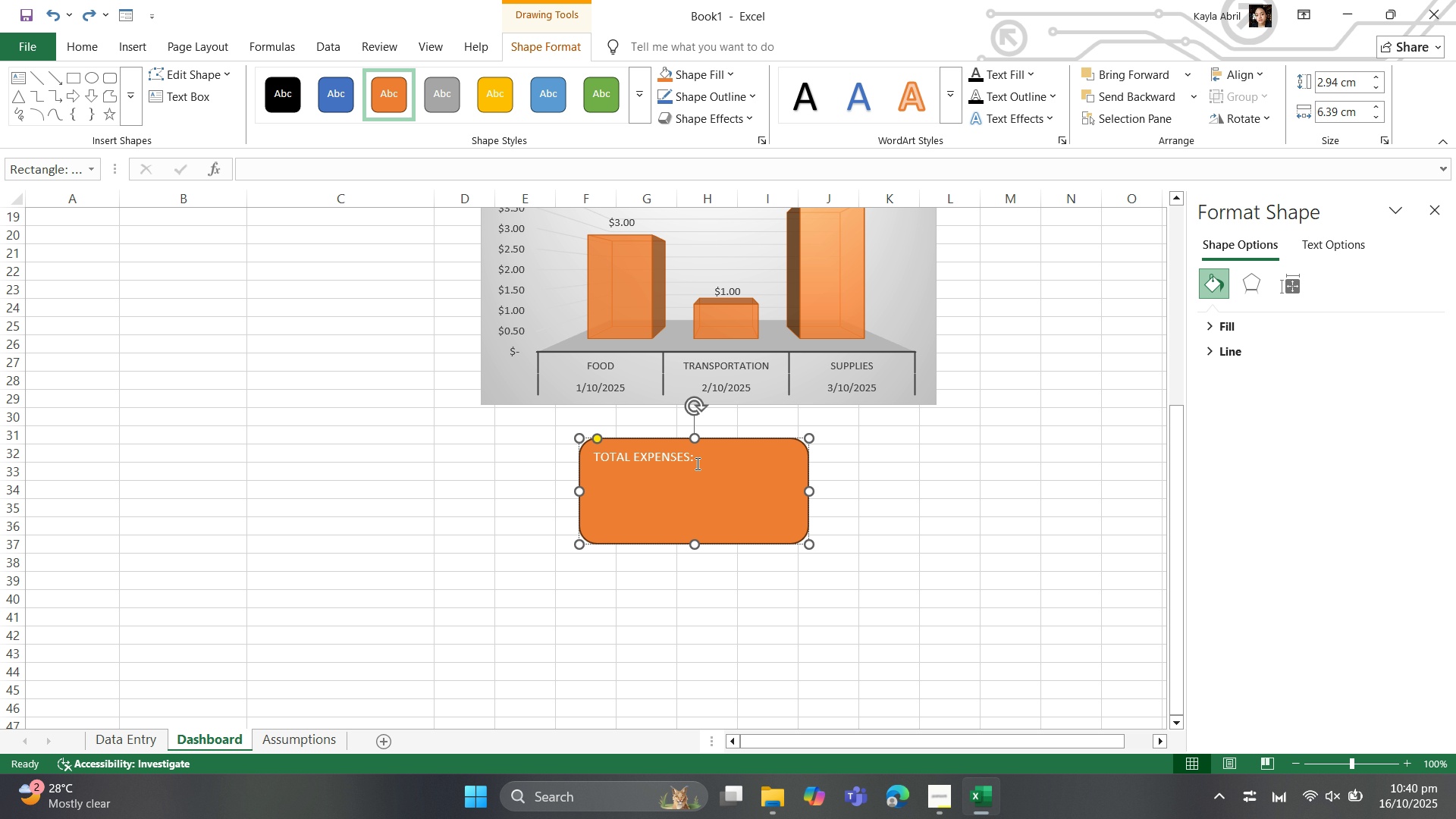 
wait(5.22)
 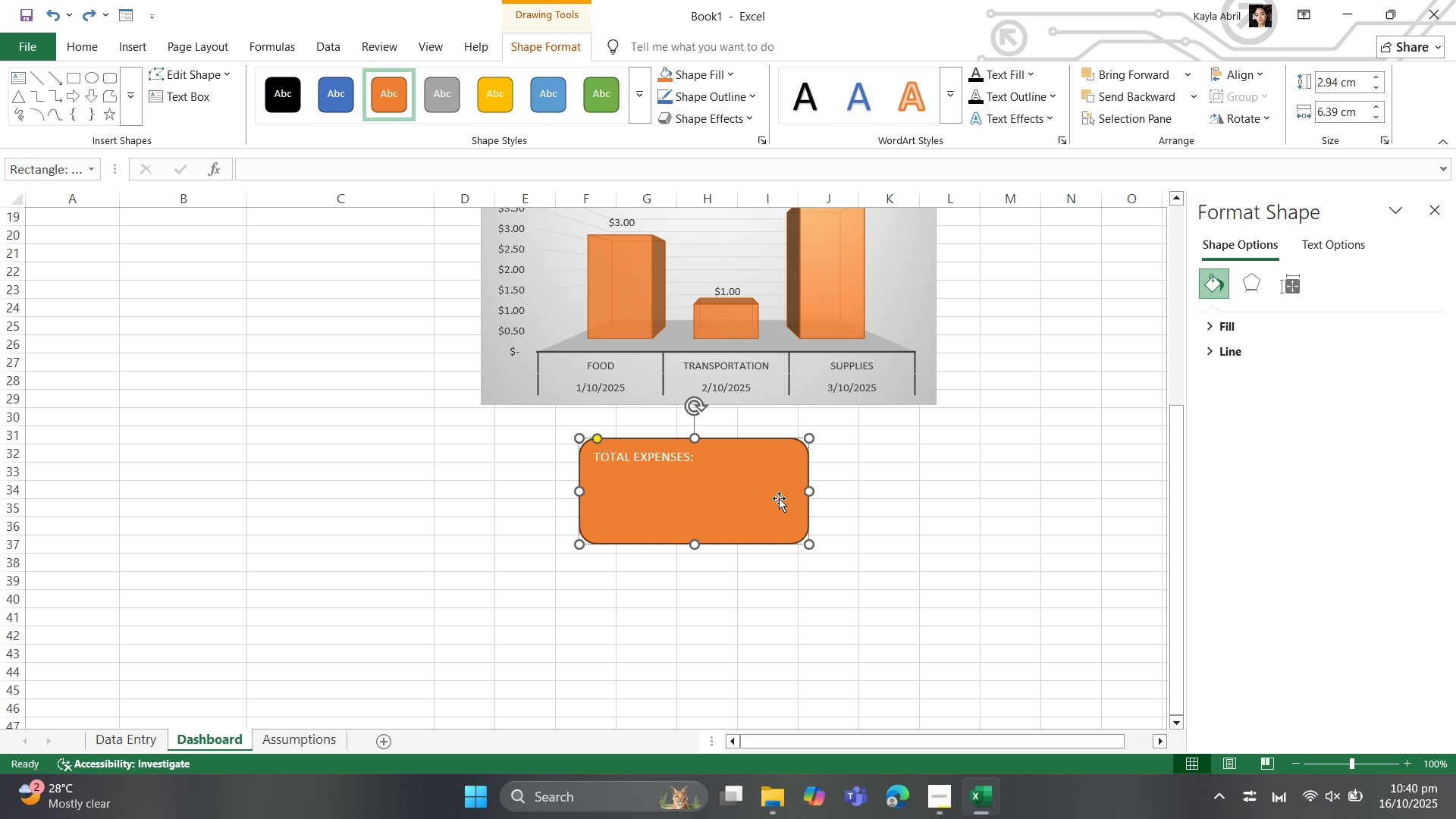 
key(Enter)
 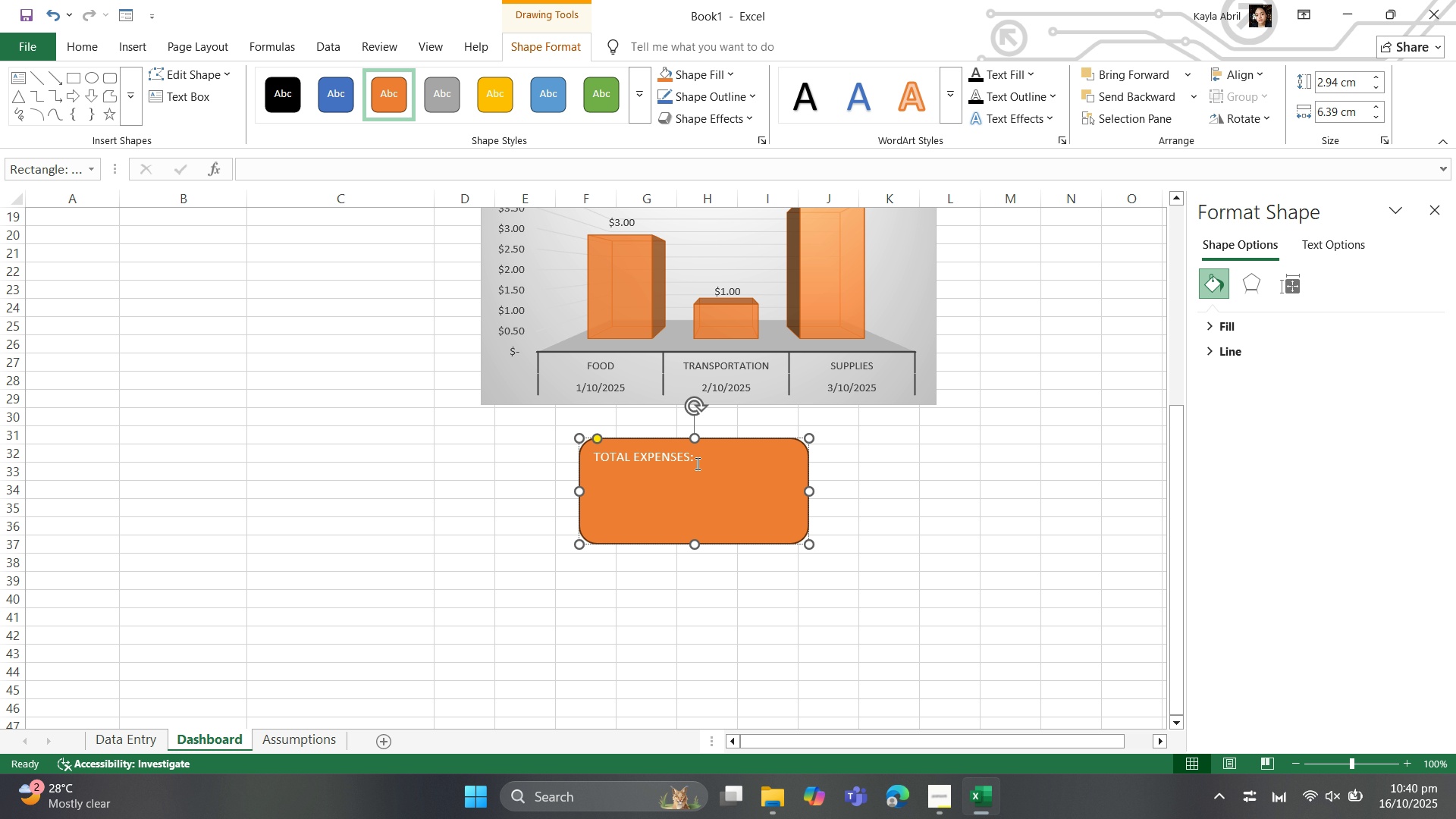 
type(=SUM(da)
key(Backspace)
key(Backspace)
type(Data )
key(Backspace)
type(Entry!C:C))
 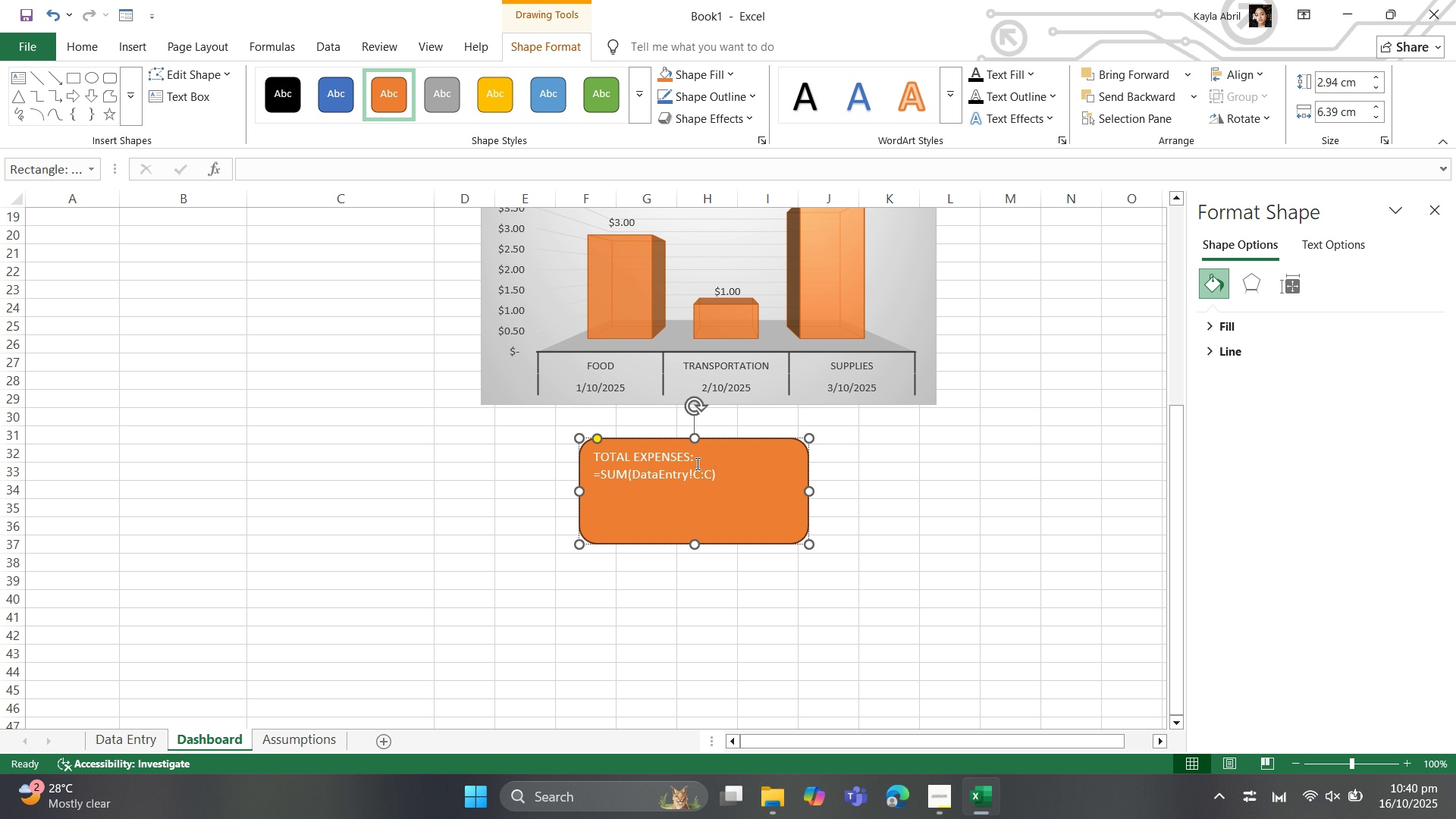 
key(Enter)
 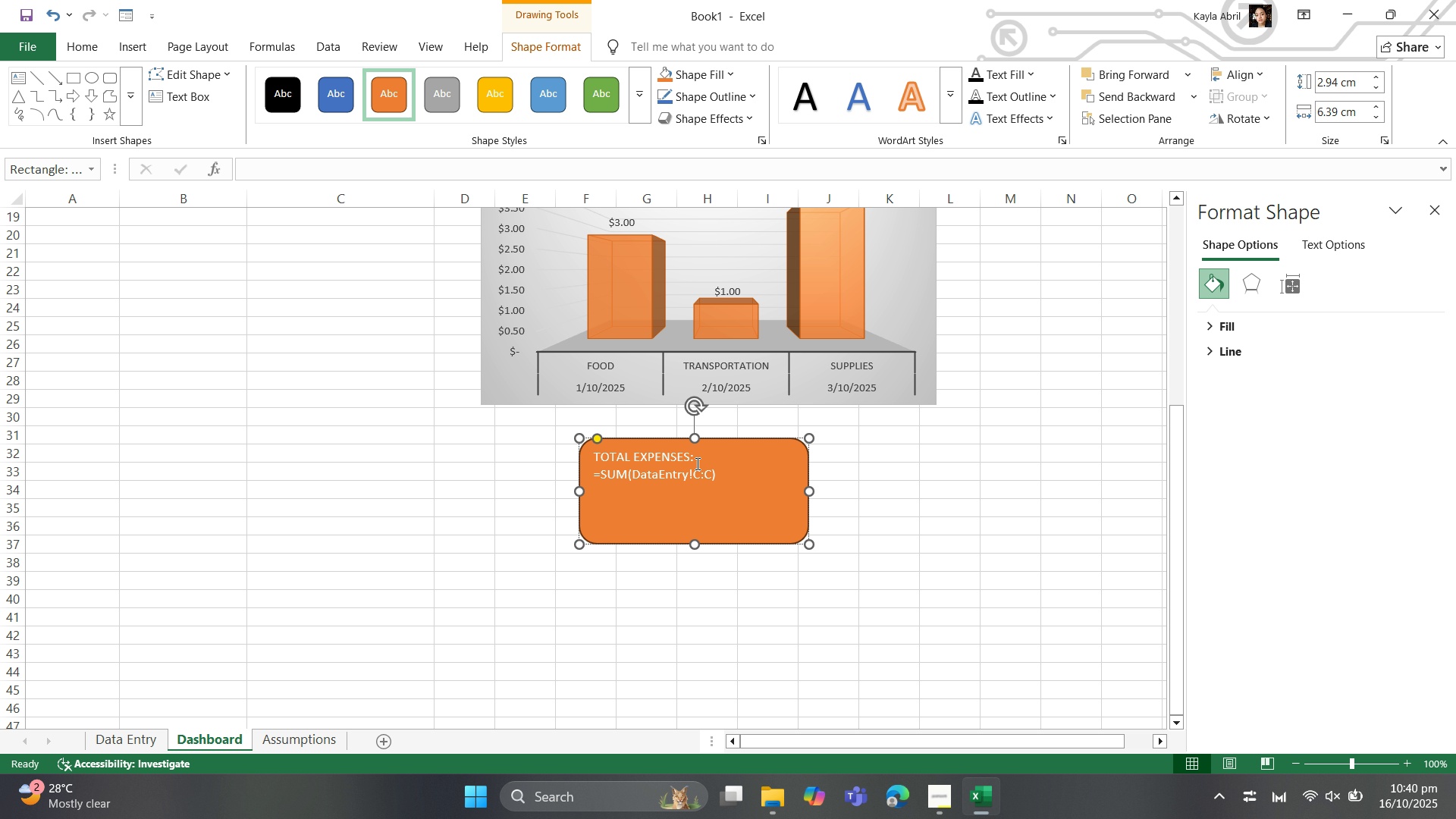 
key(Backspace)
 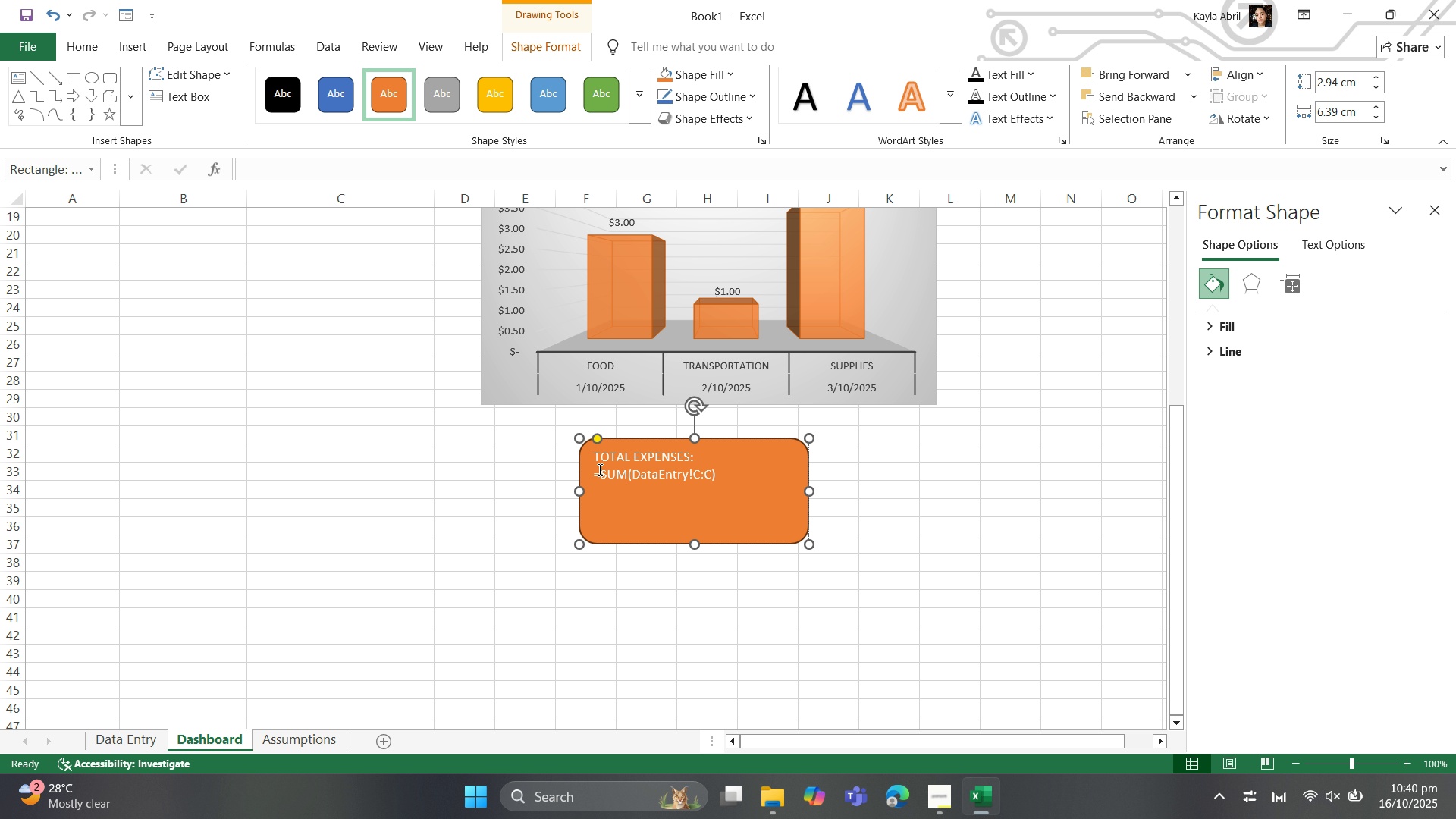 
left_click([598, 469])
 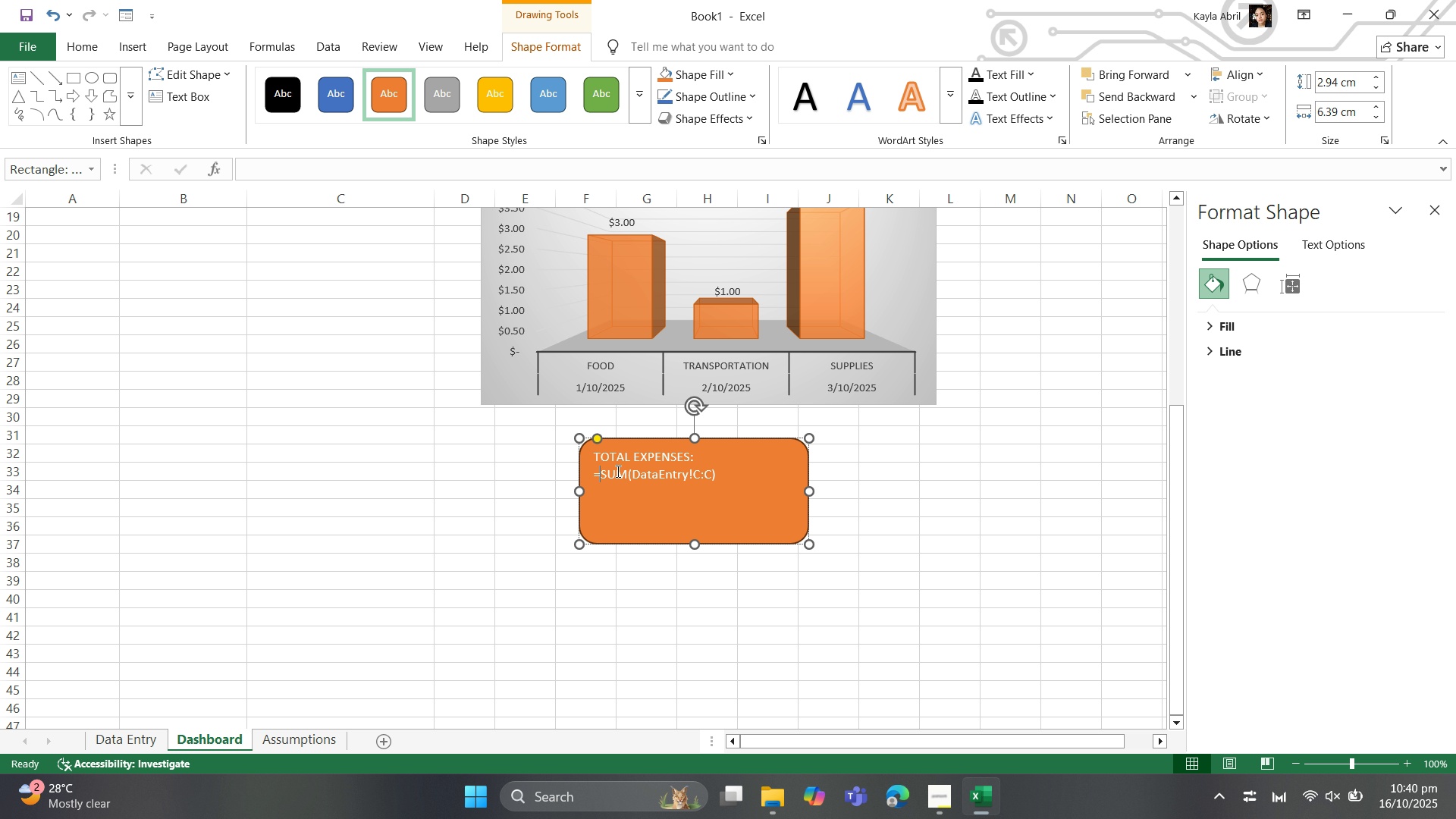 
key(Space)
 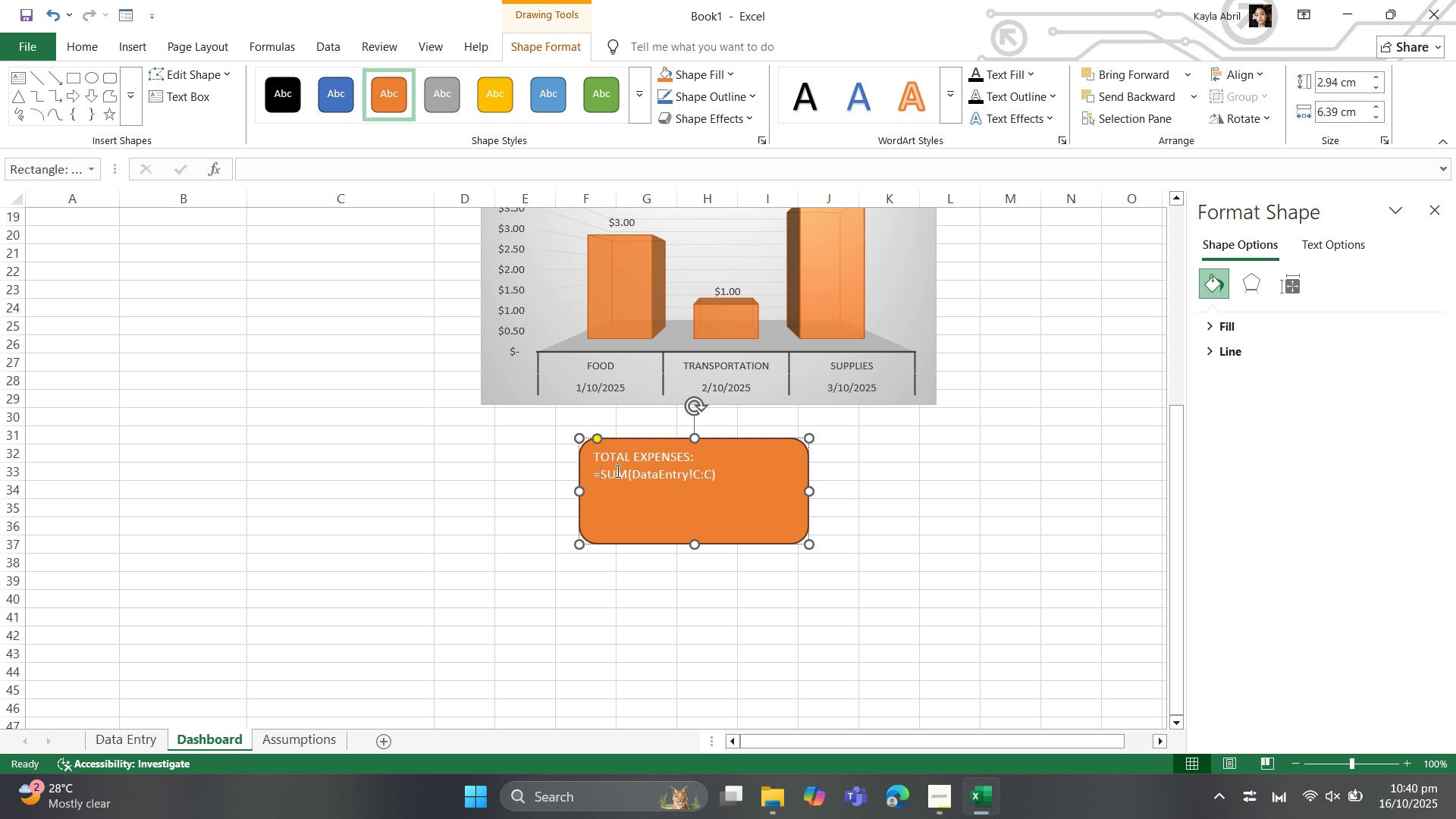 
key(Backspace)
 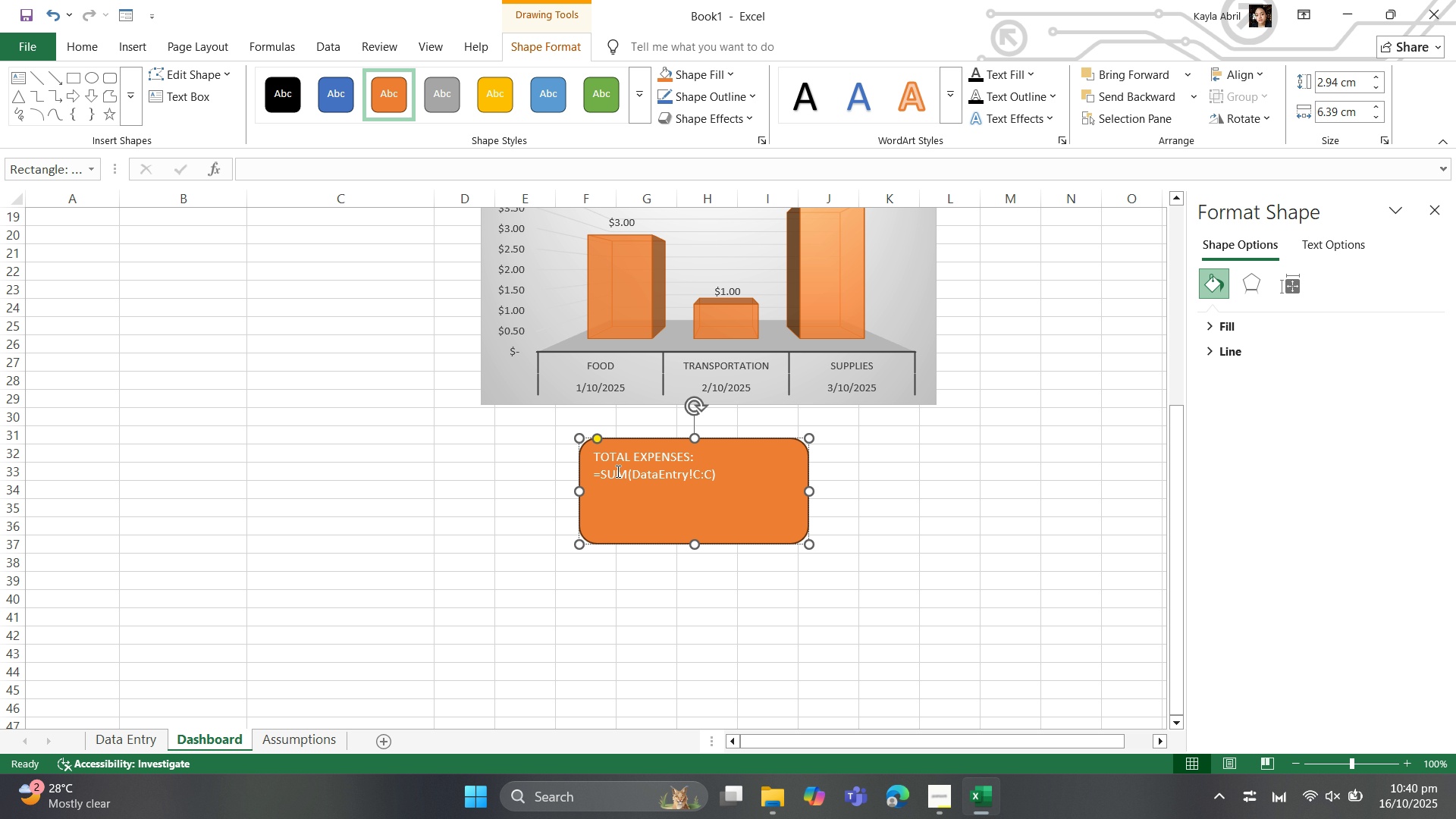 
key(Backspace)
 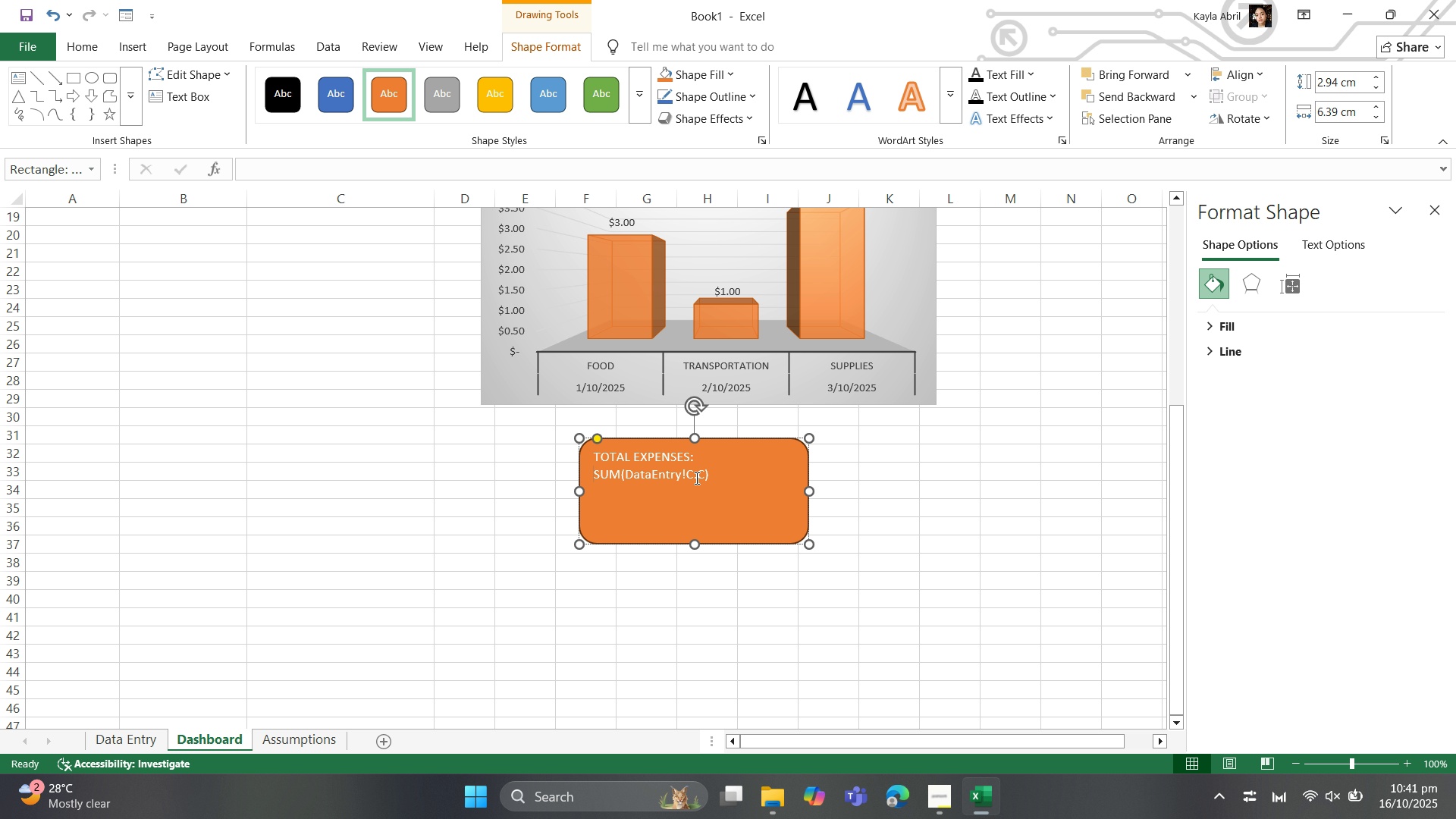 
wait(5.37)
 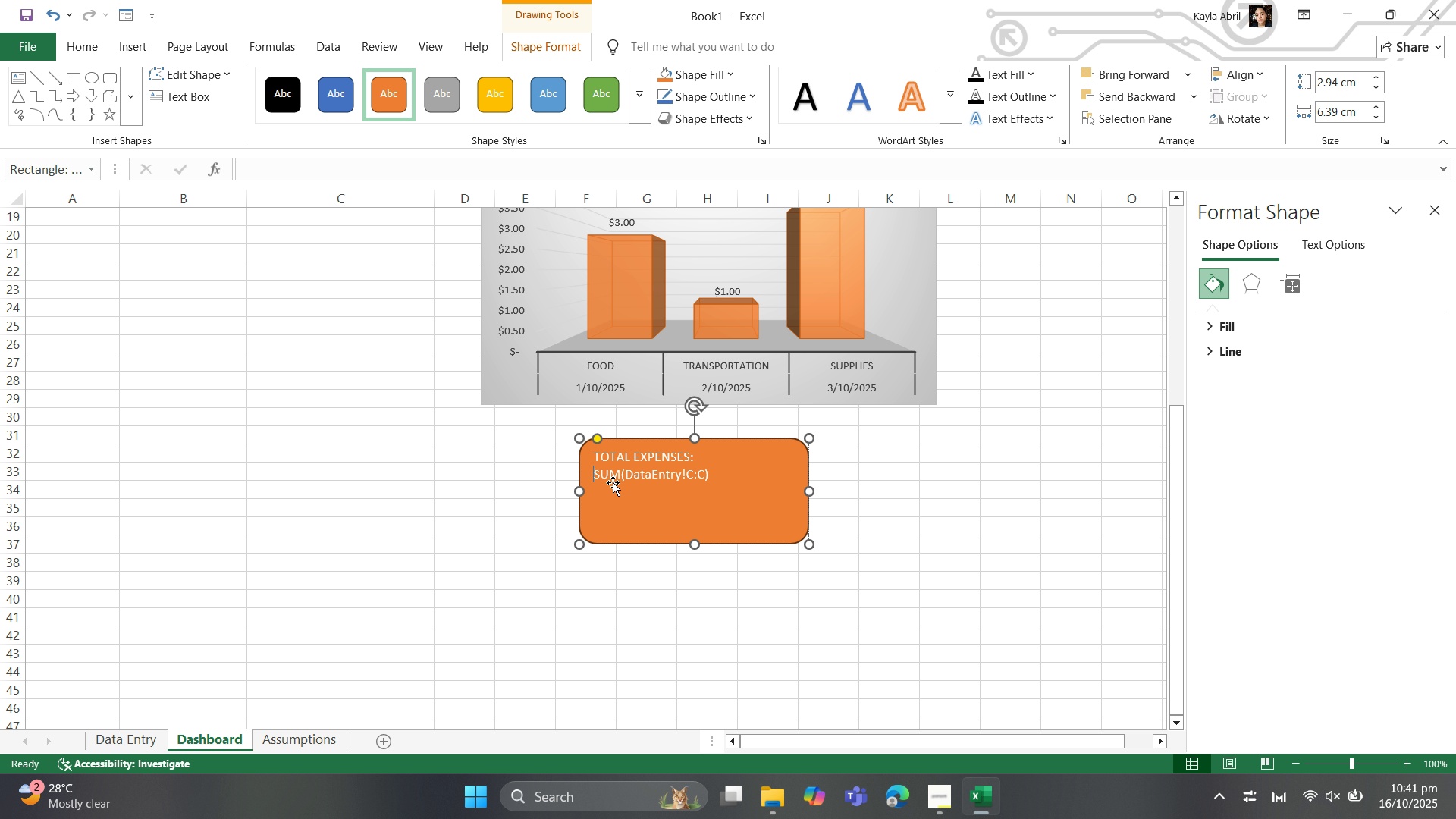 
left_click([700, 474])
 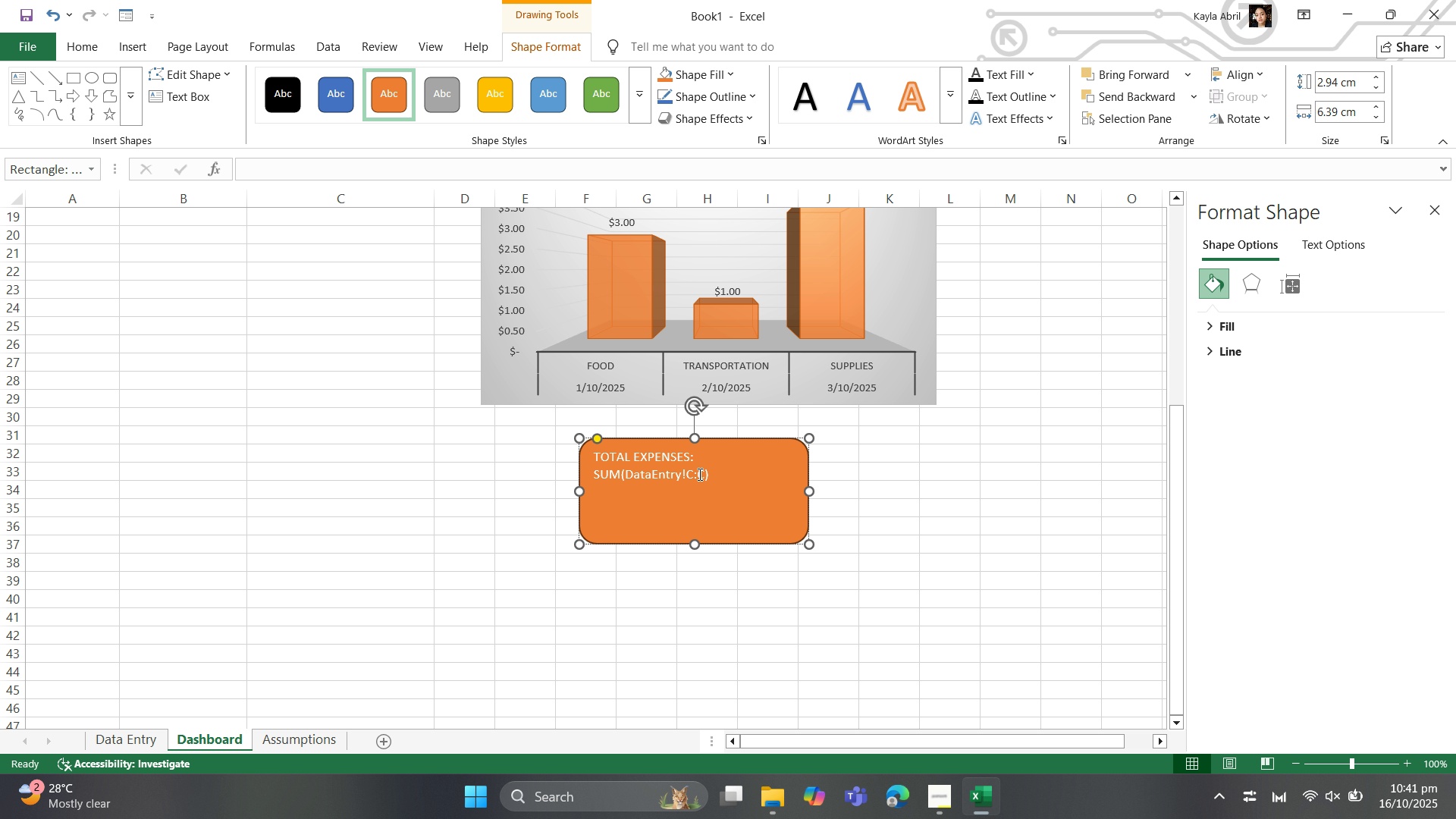 
key(ArrowRight)
 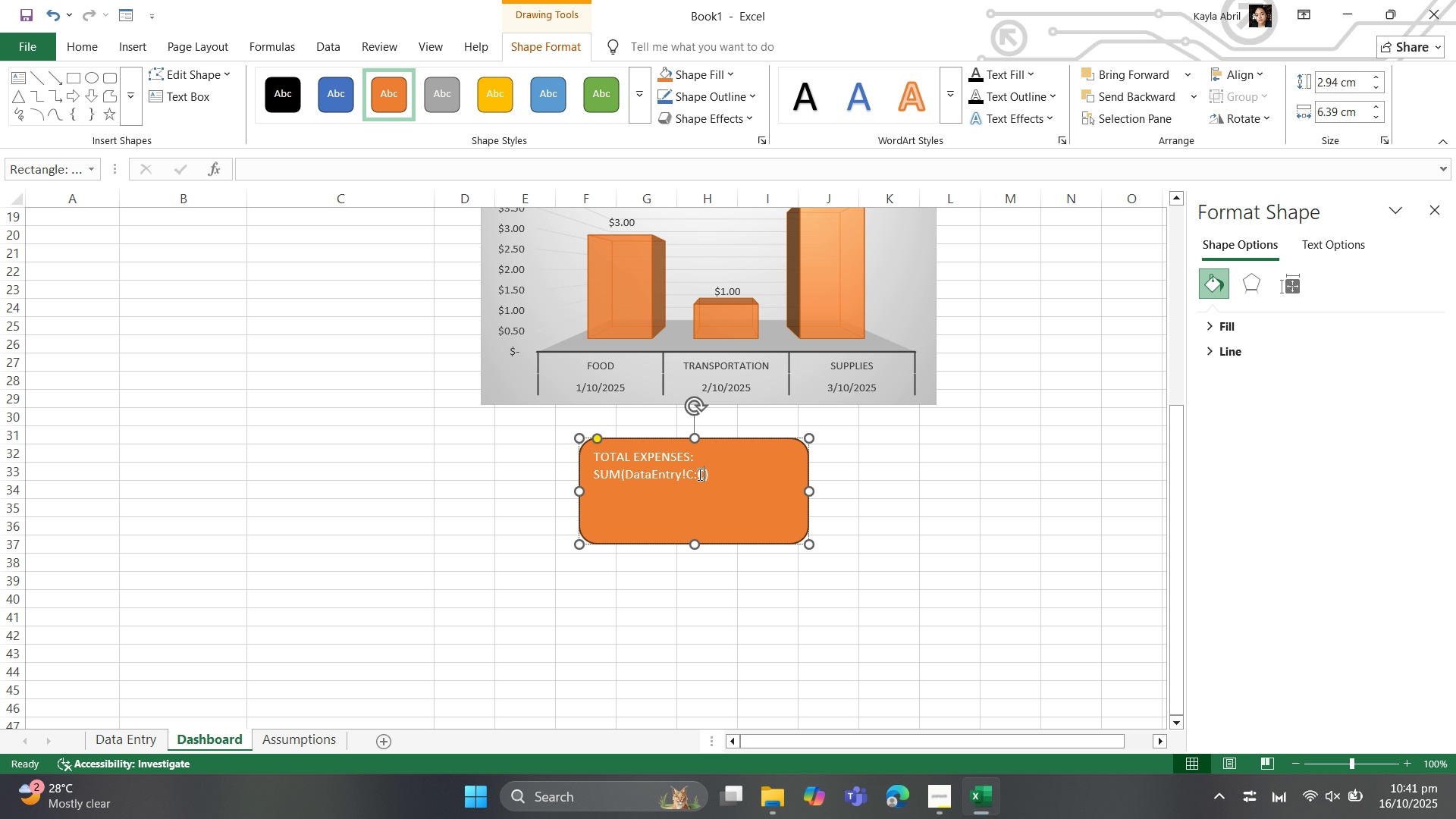 
key(ArrowRight)
 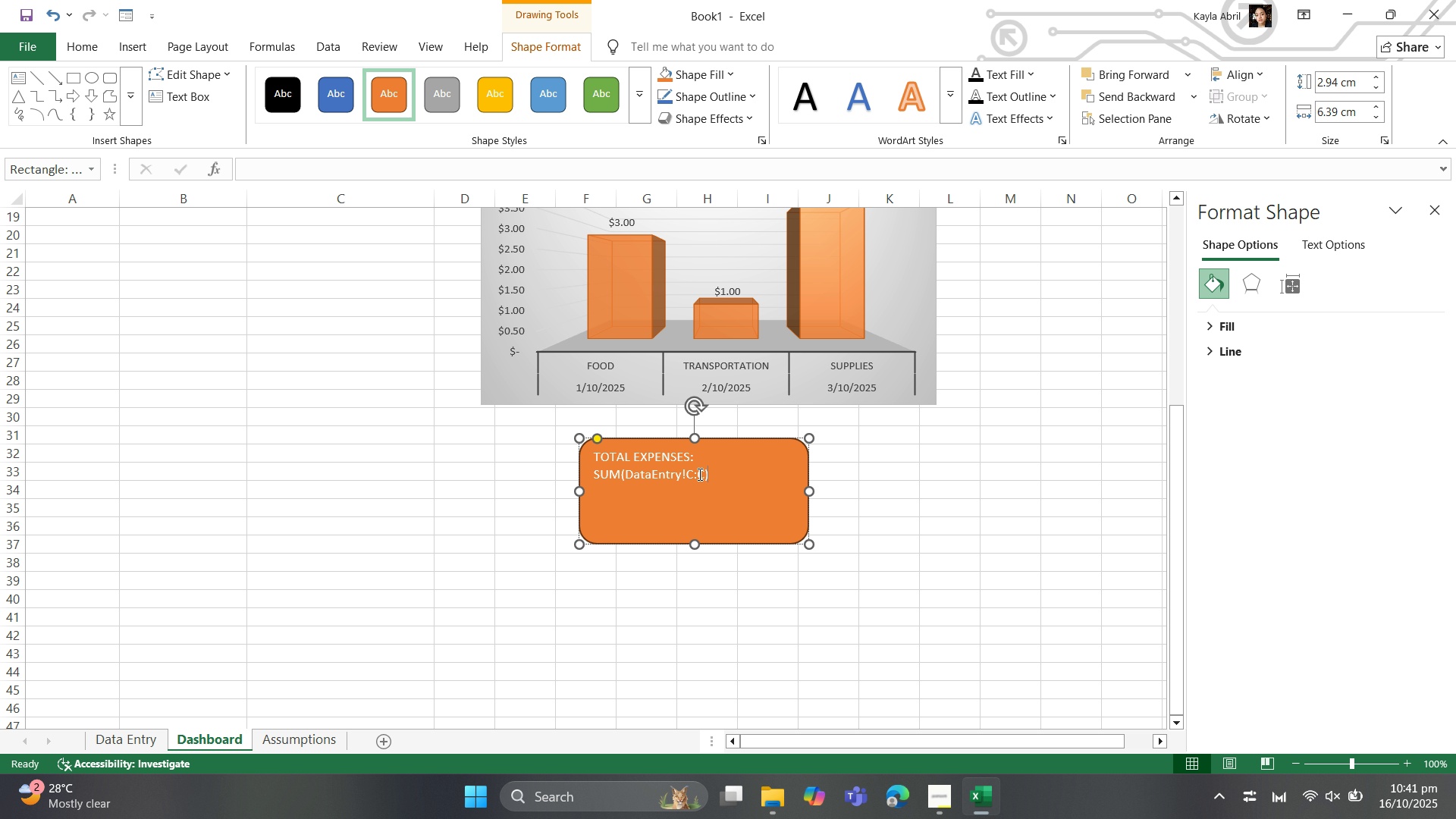 
key(ArrowRight)
 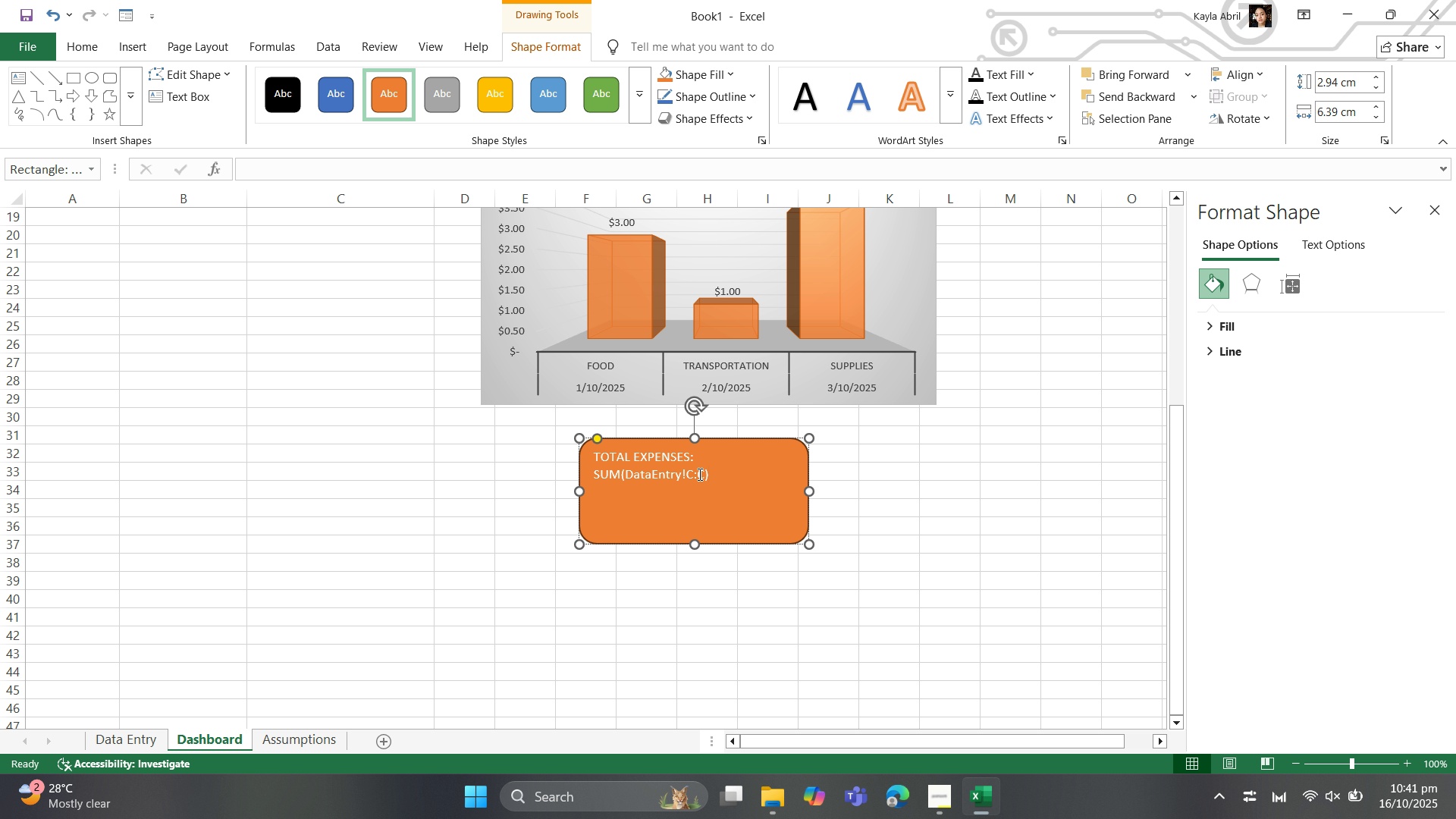 
hold_key(key=Backspace, duration=0.94)
 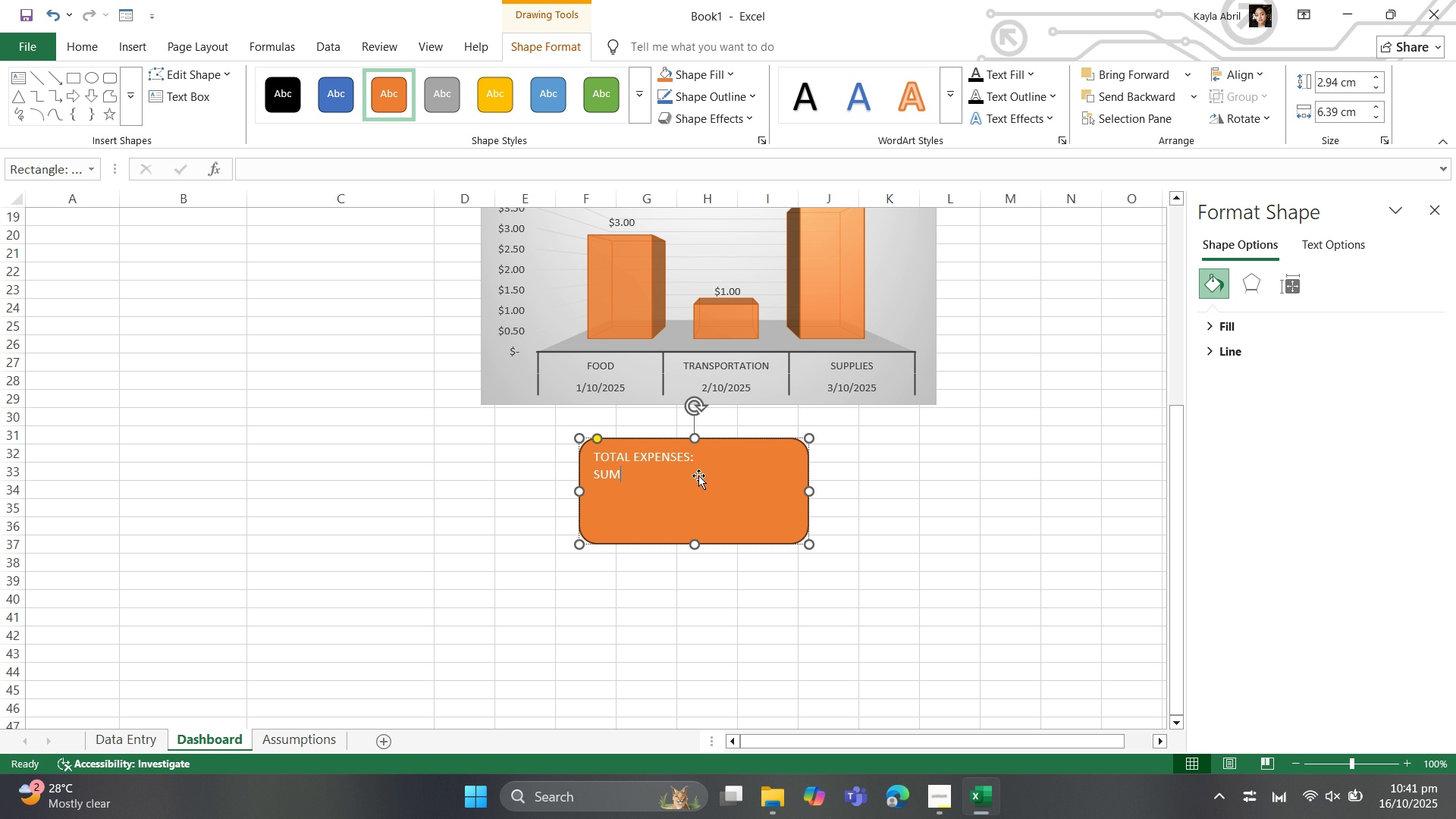 
key(Backspace)
 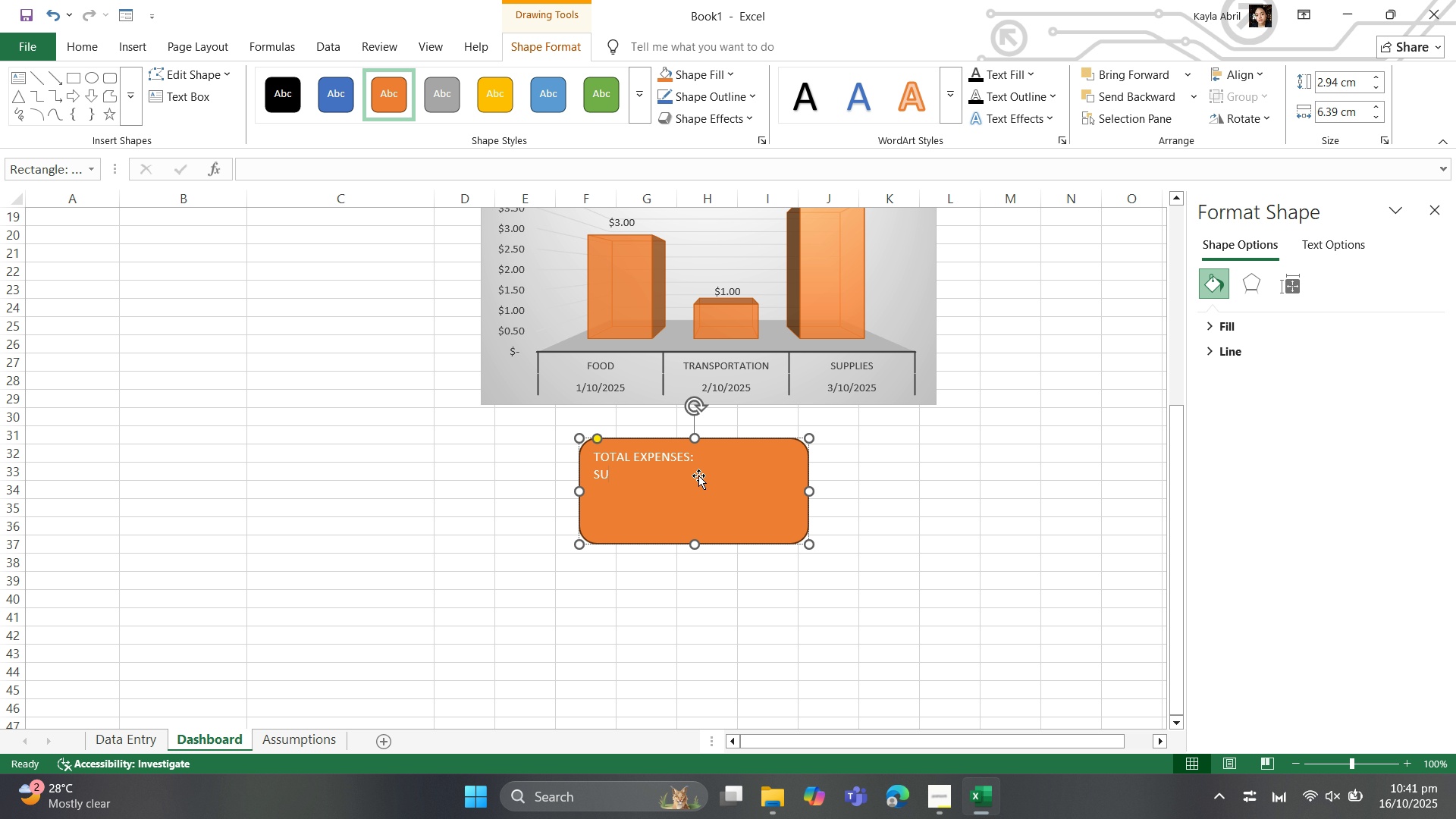 
key(Backspace)
 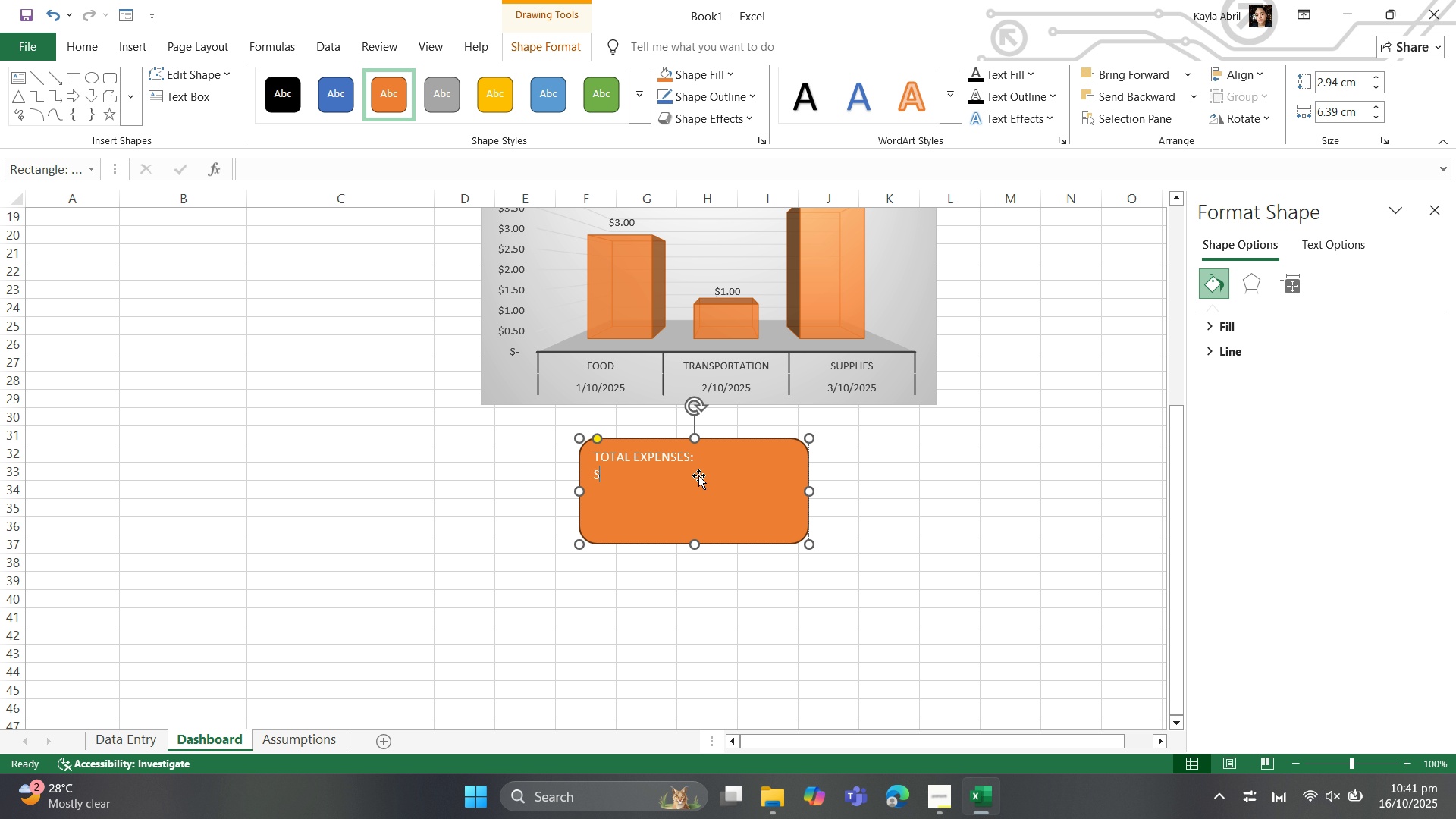 
key(Backspace)
 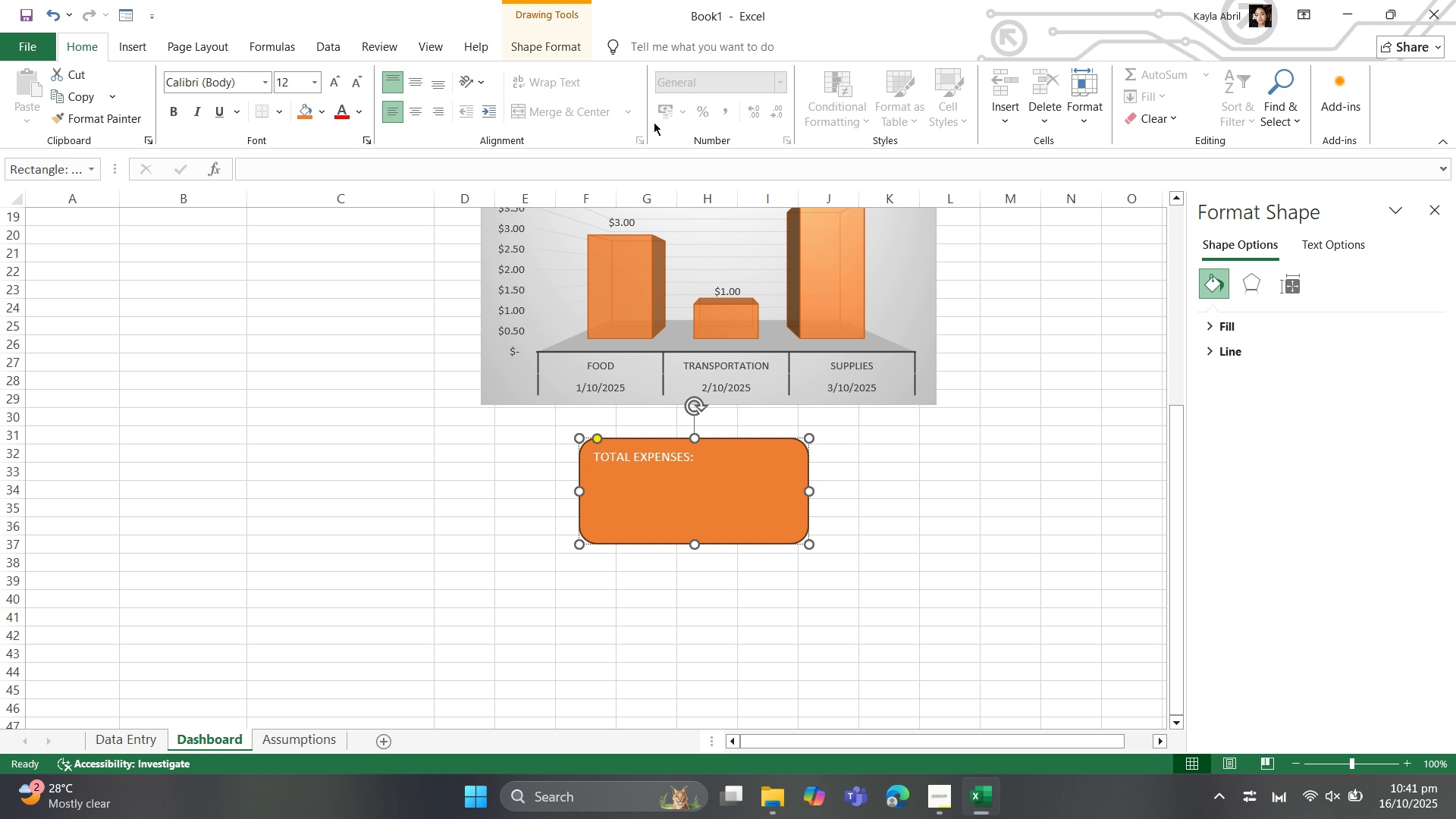 
wait(20.79)
 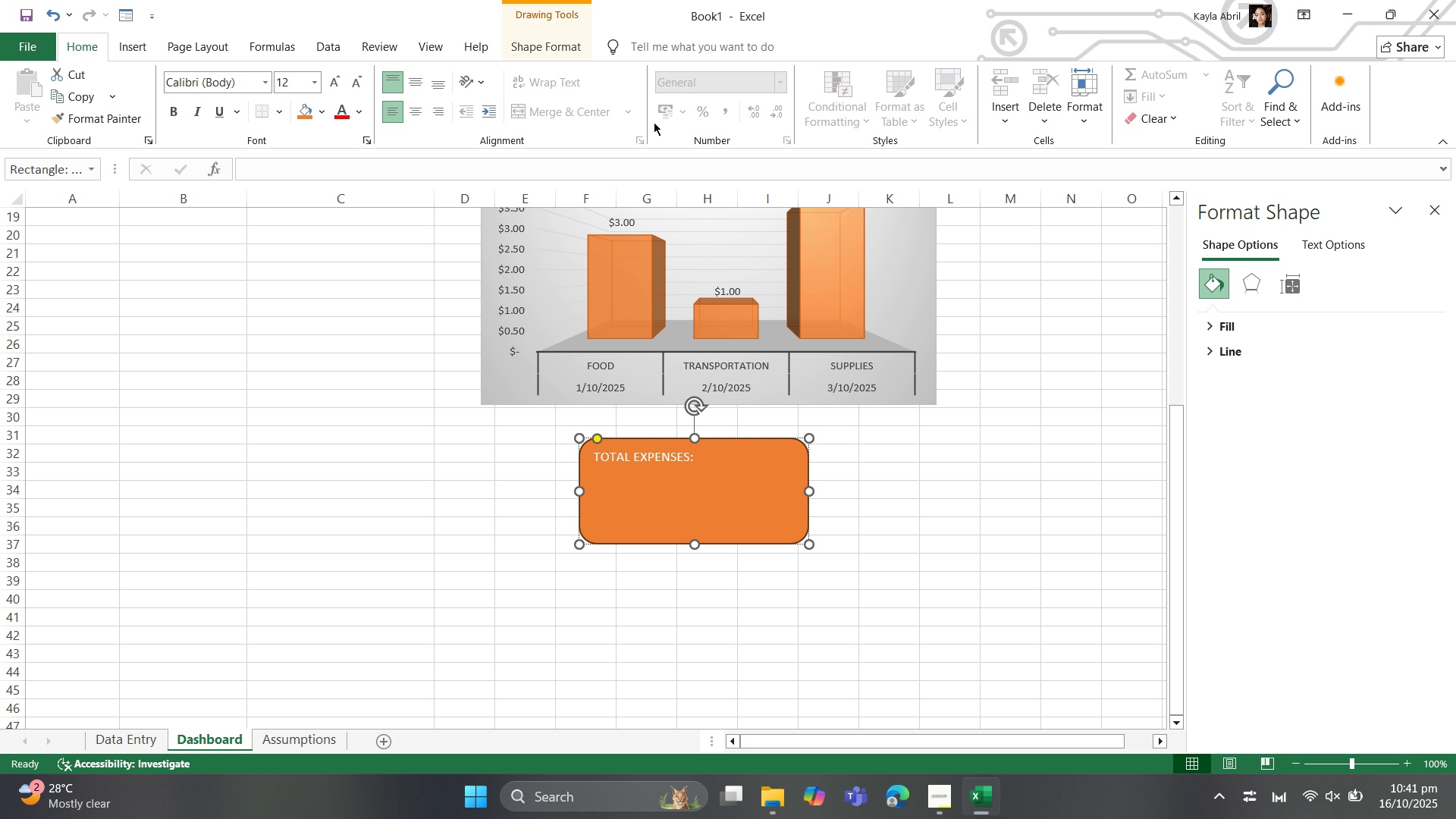 
key(Equal)
 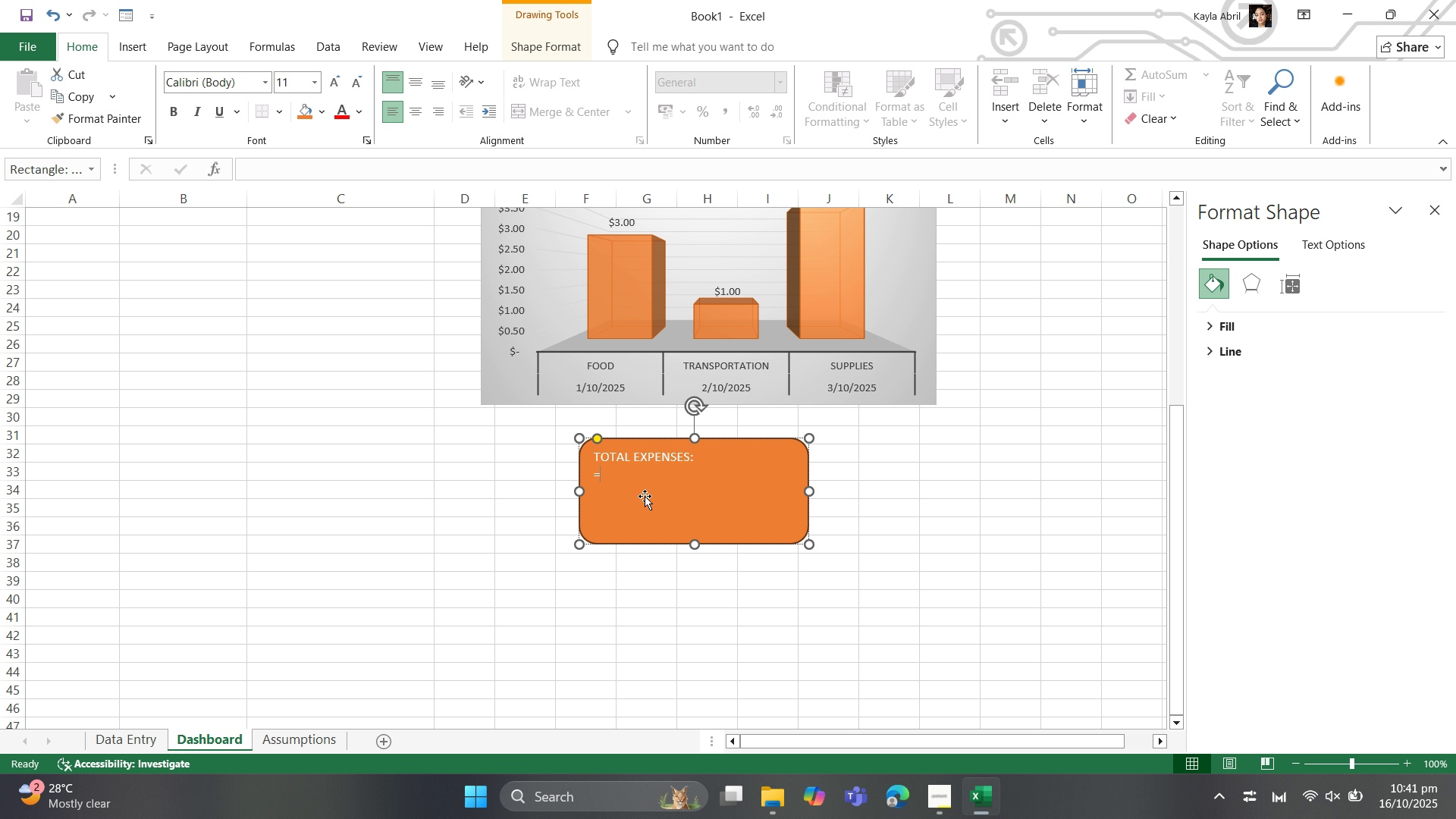 
key(Shift+S)
 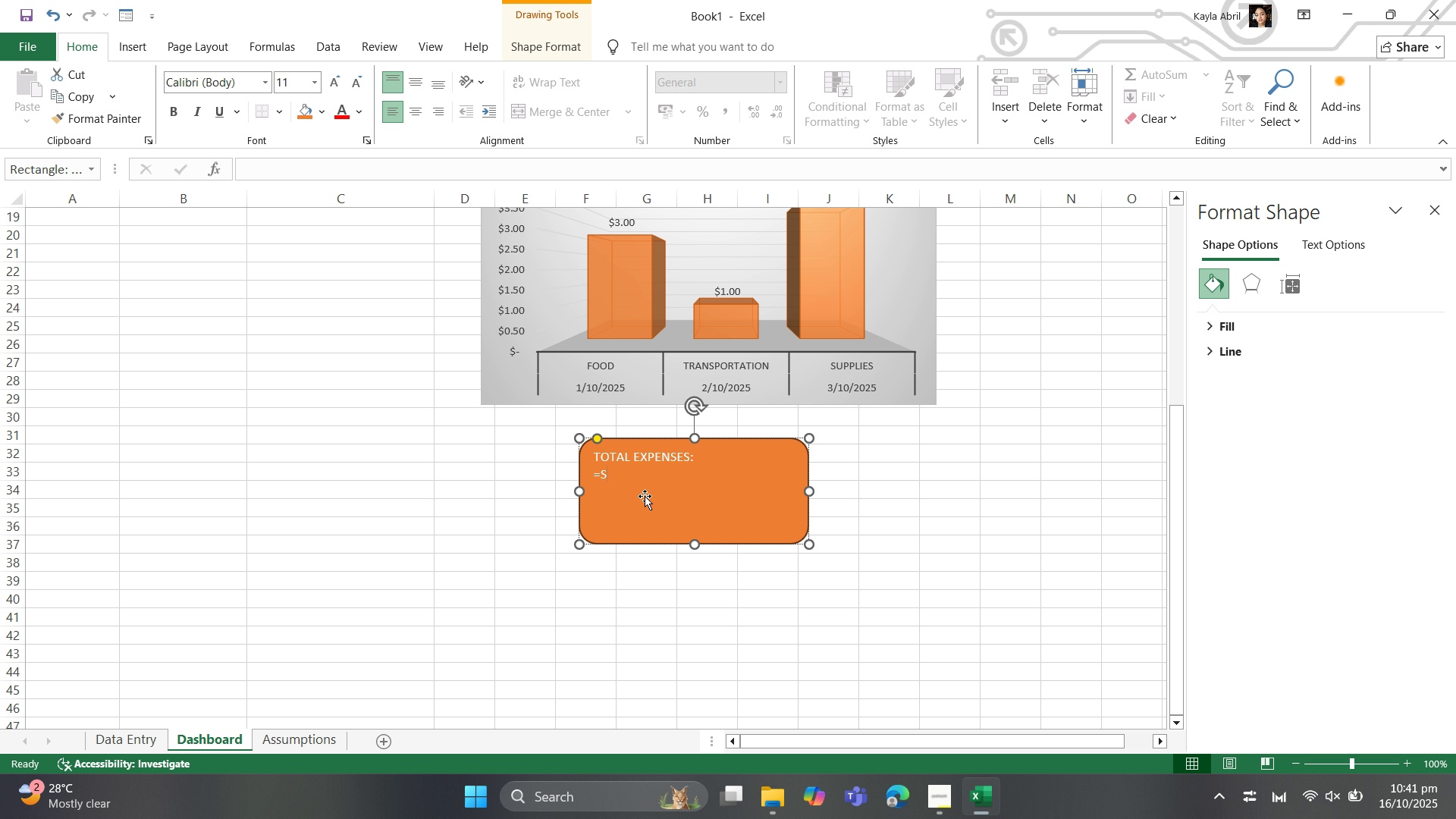 
key(Backspace)
 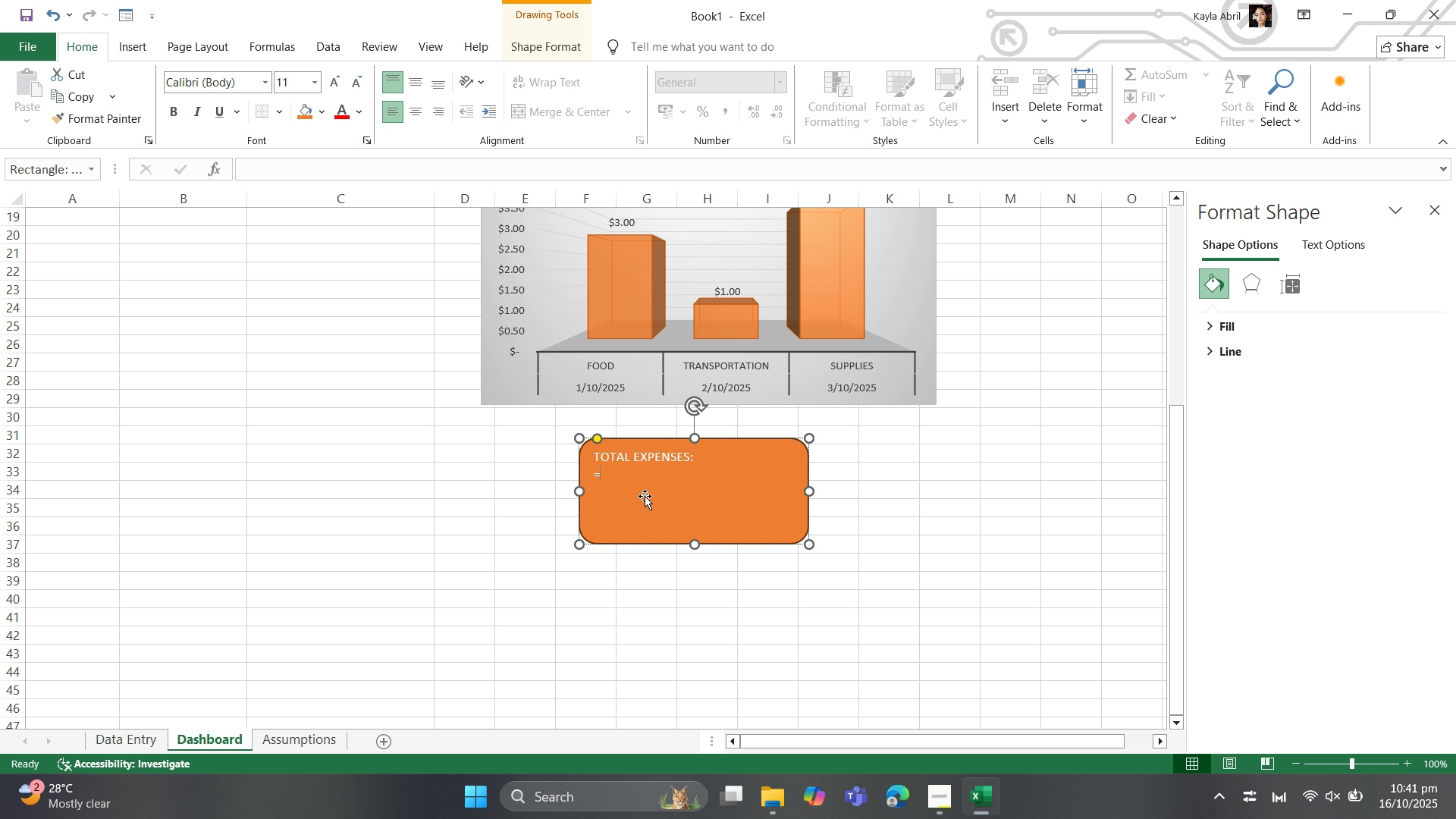 
key(Backspace)
 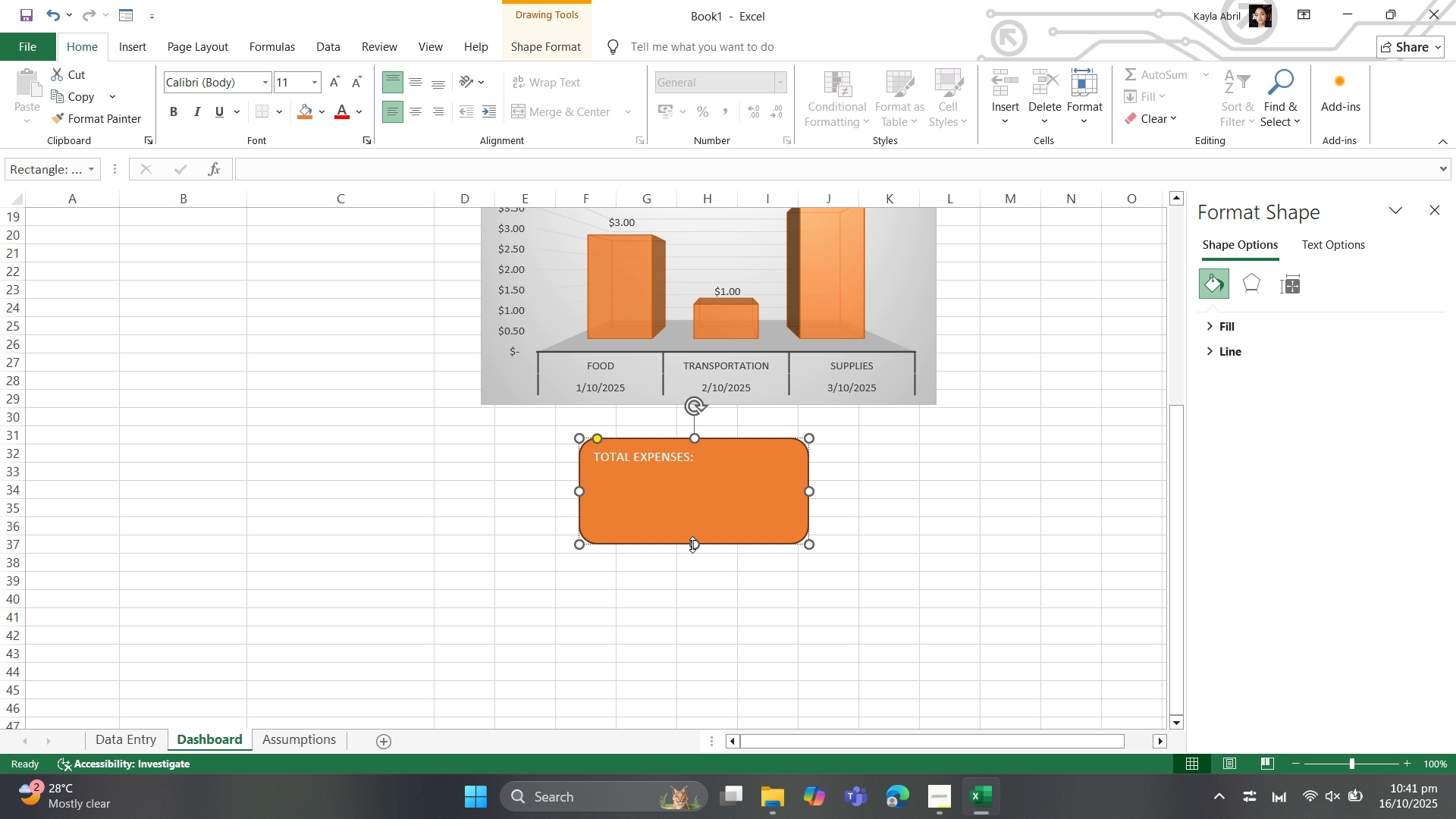 
left_click_drag(start_coordinate=[693, 545], to_coordinate=[711, 481])
 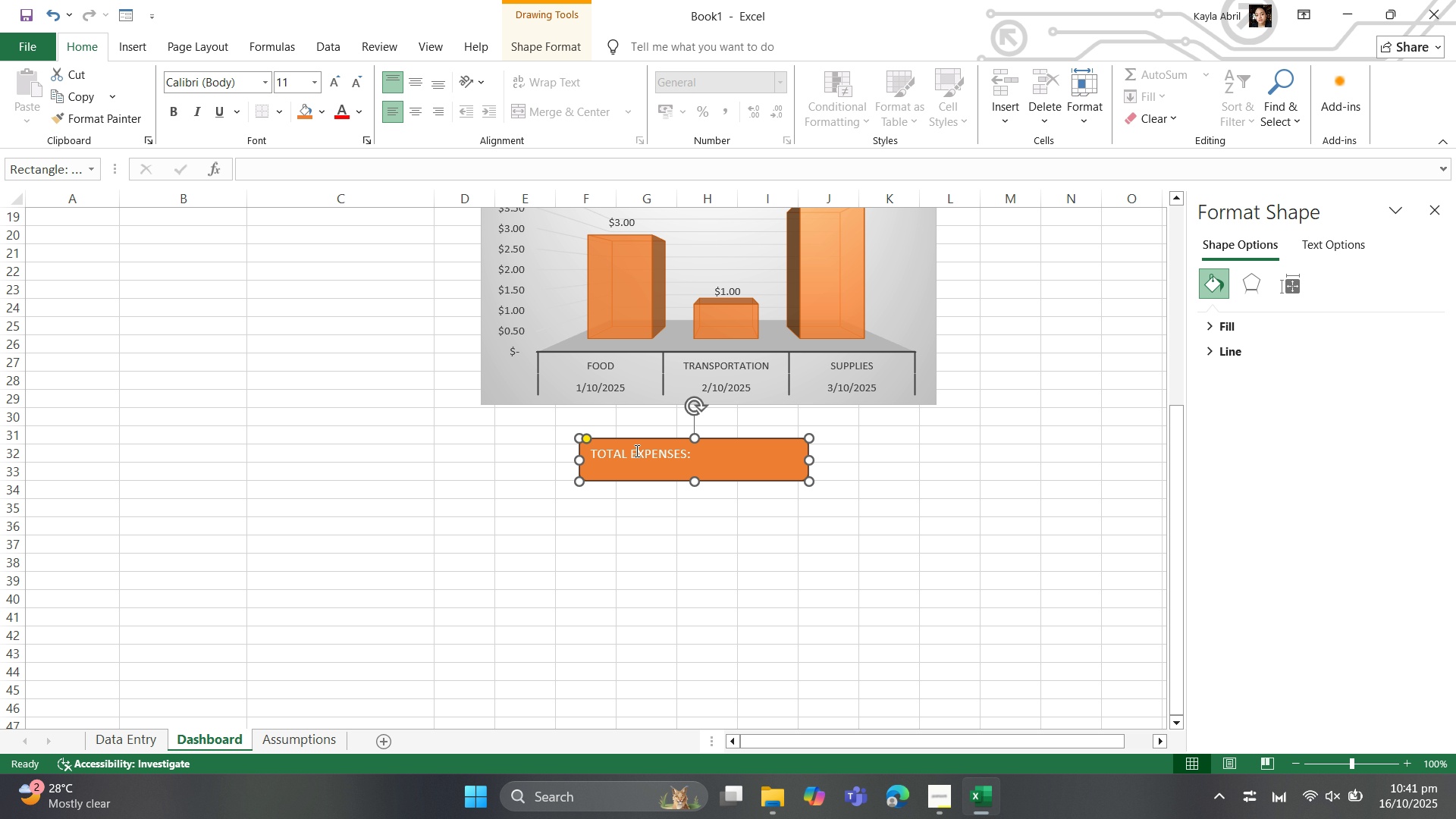 
hold_key(key=ControlLeft, duration=1.29)
left_click([632, 453])
 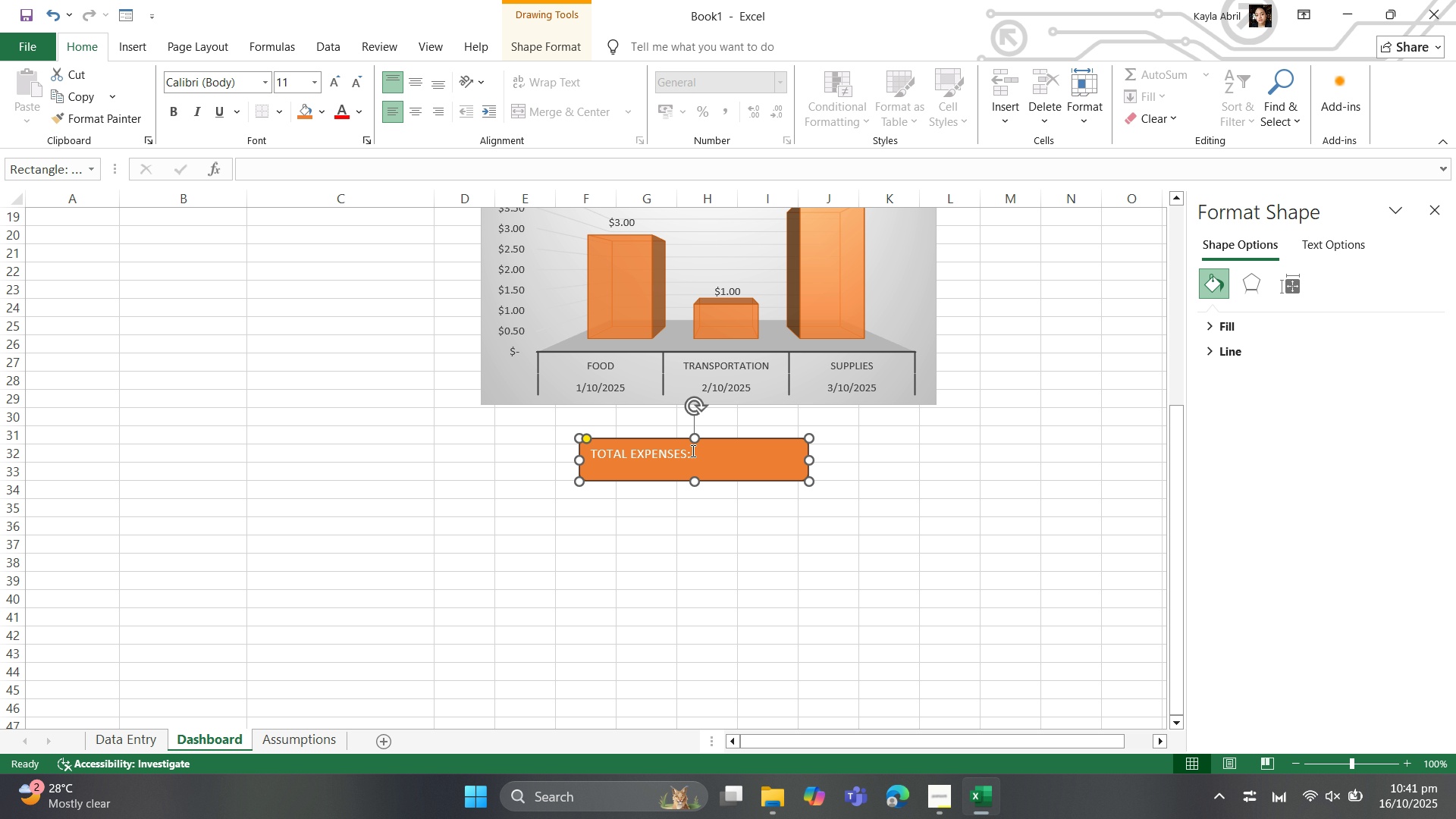 
left_click_drag(start_coordinate=[692, 450], to_coordinate=[595, 463])
 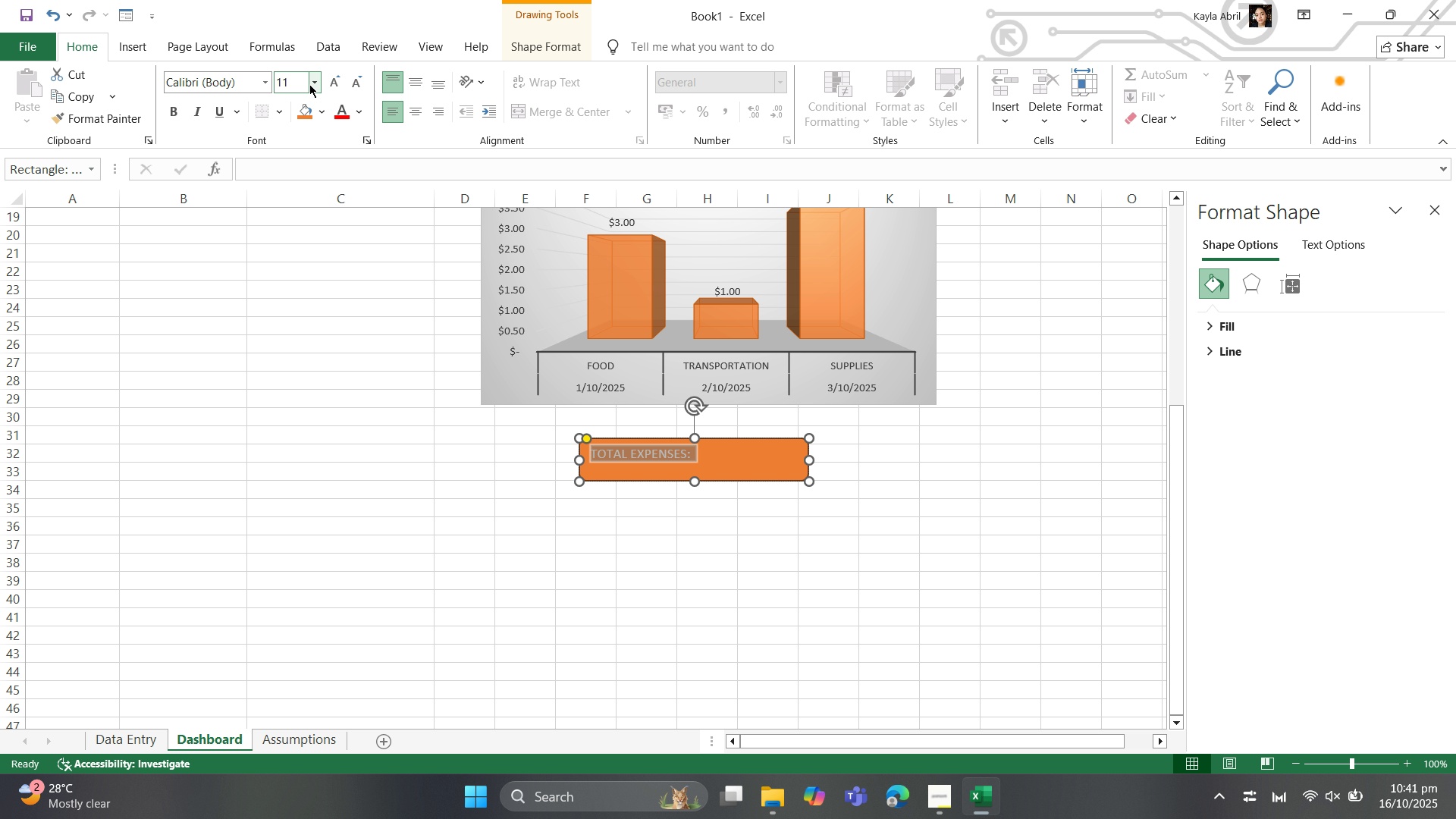 
left_click([315, 84])
 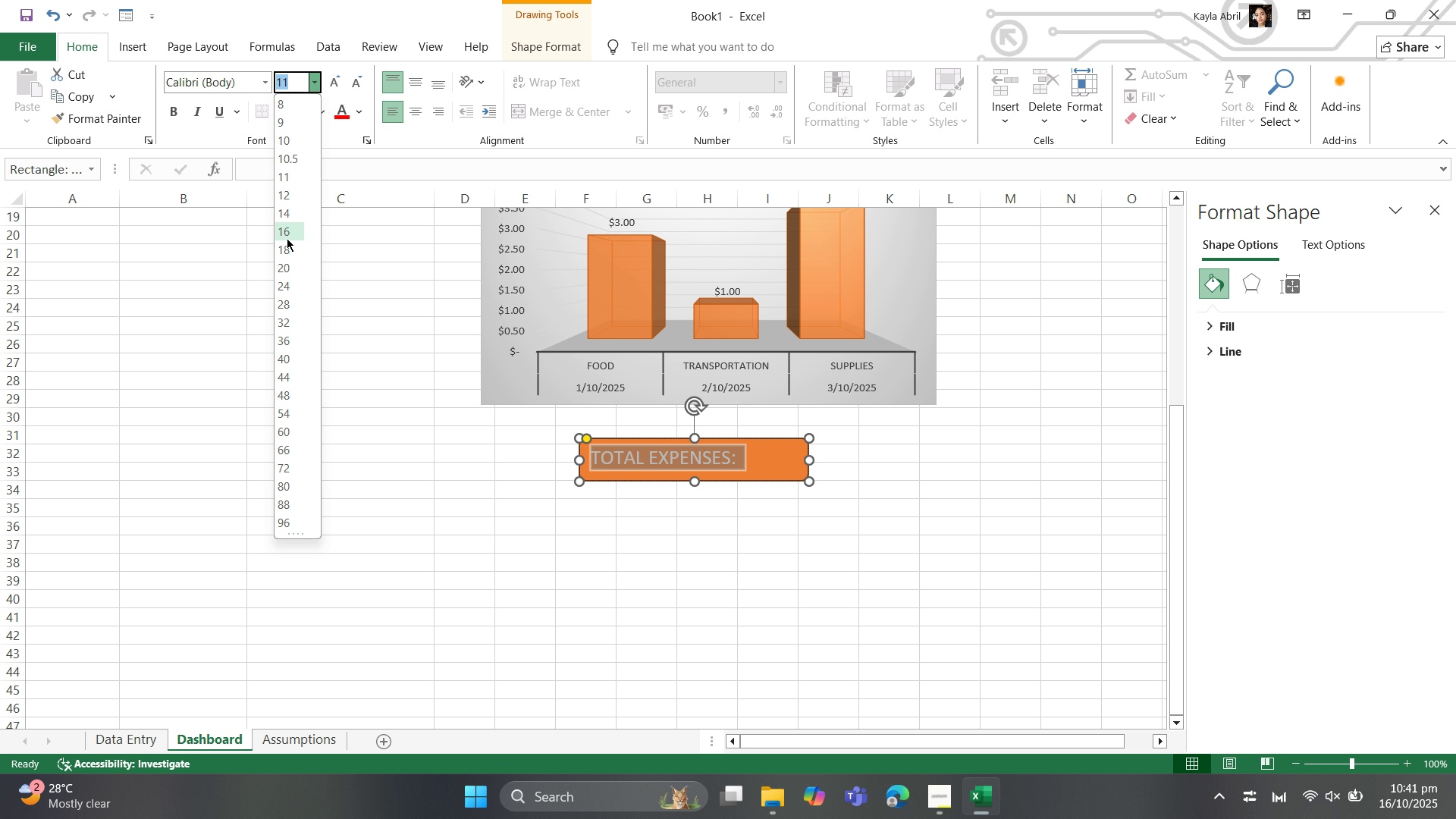 
left_click([286, 237])
 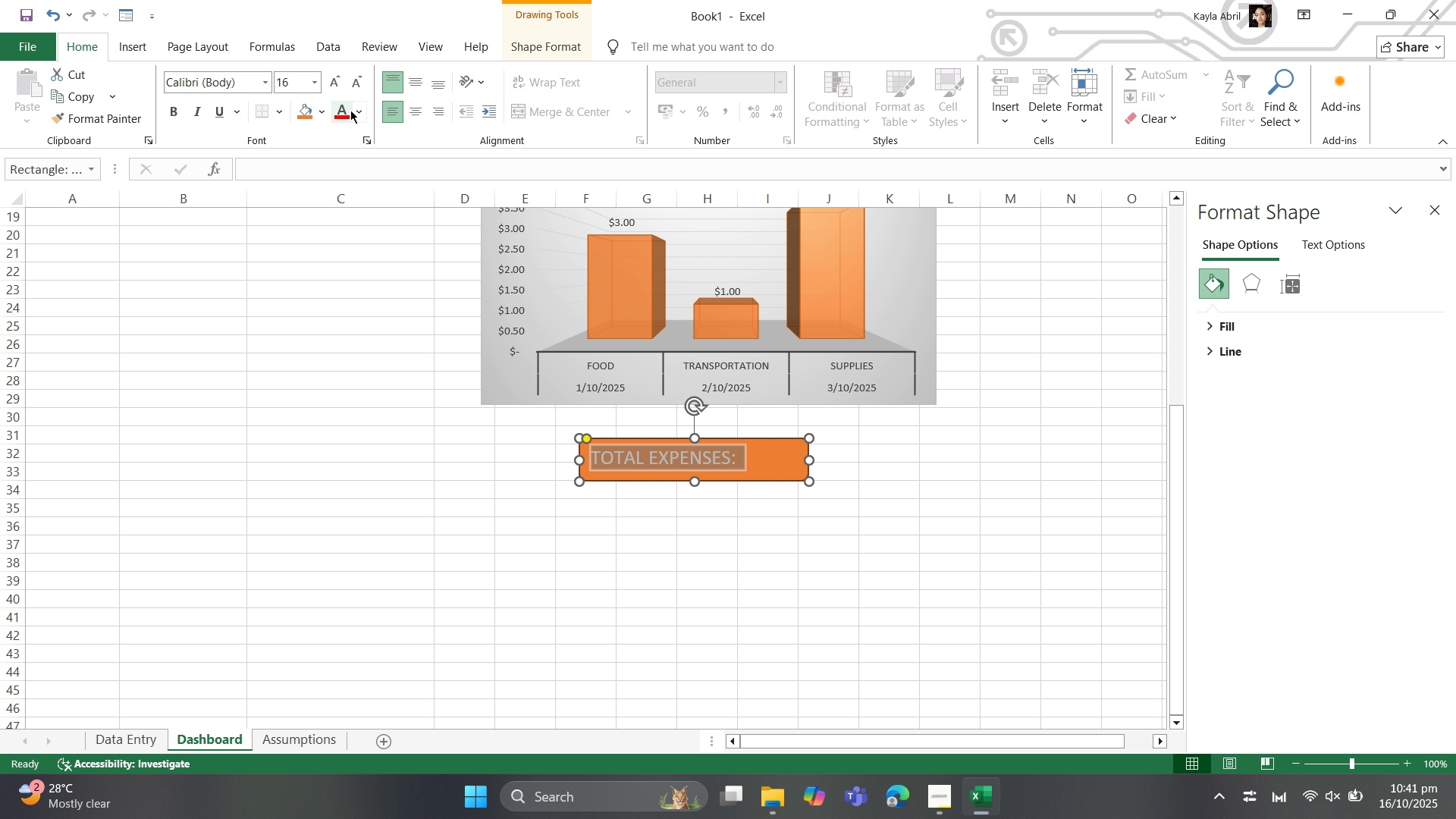 
left_click([356, 111])
 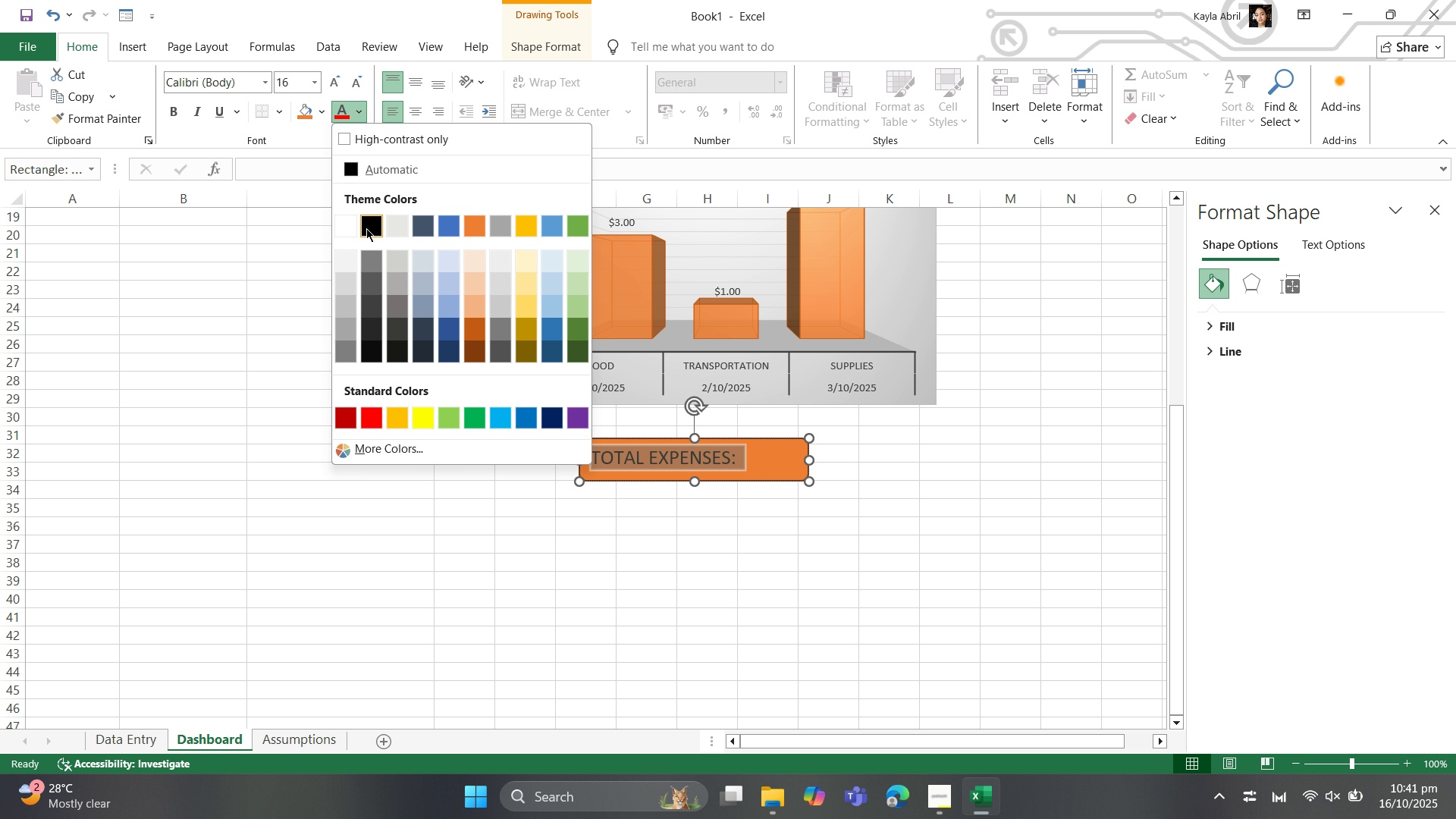 
left_click([366, 228])
 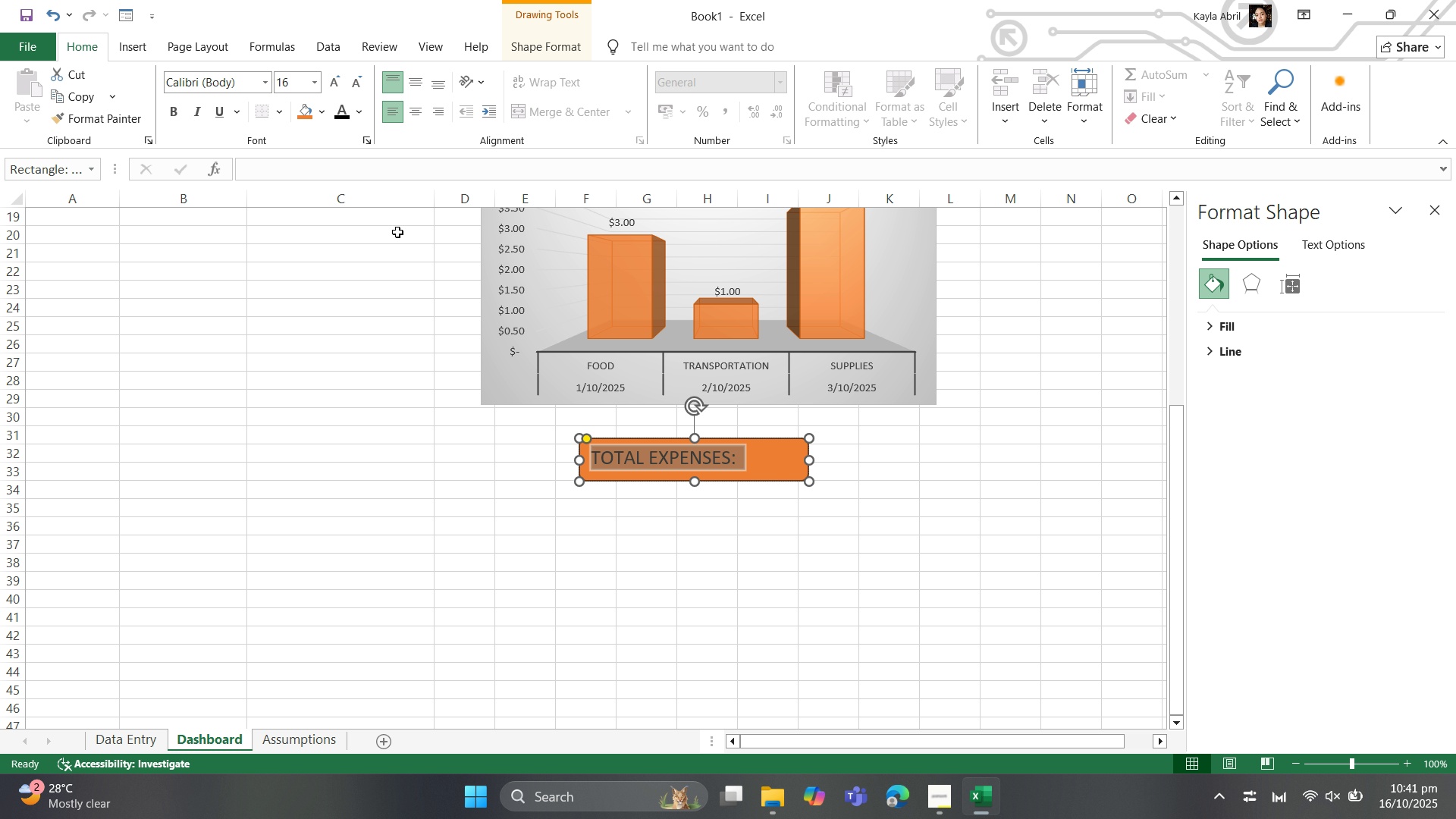 
key(Control+B)
 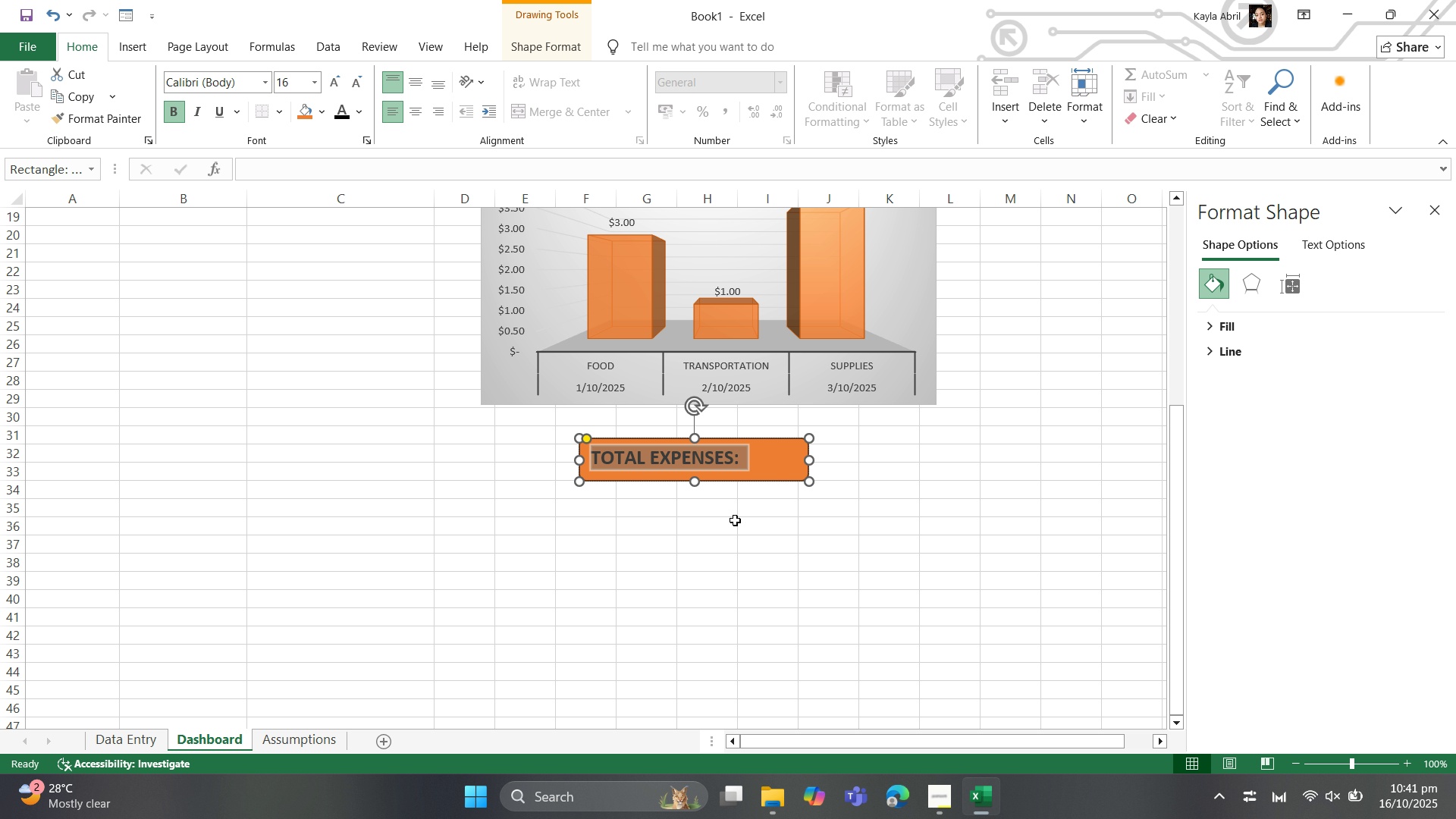 
left_click([409, 80])
 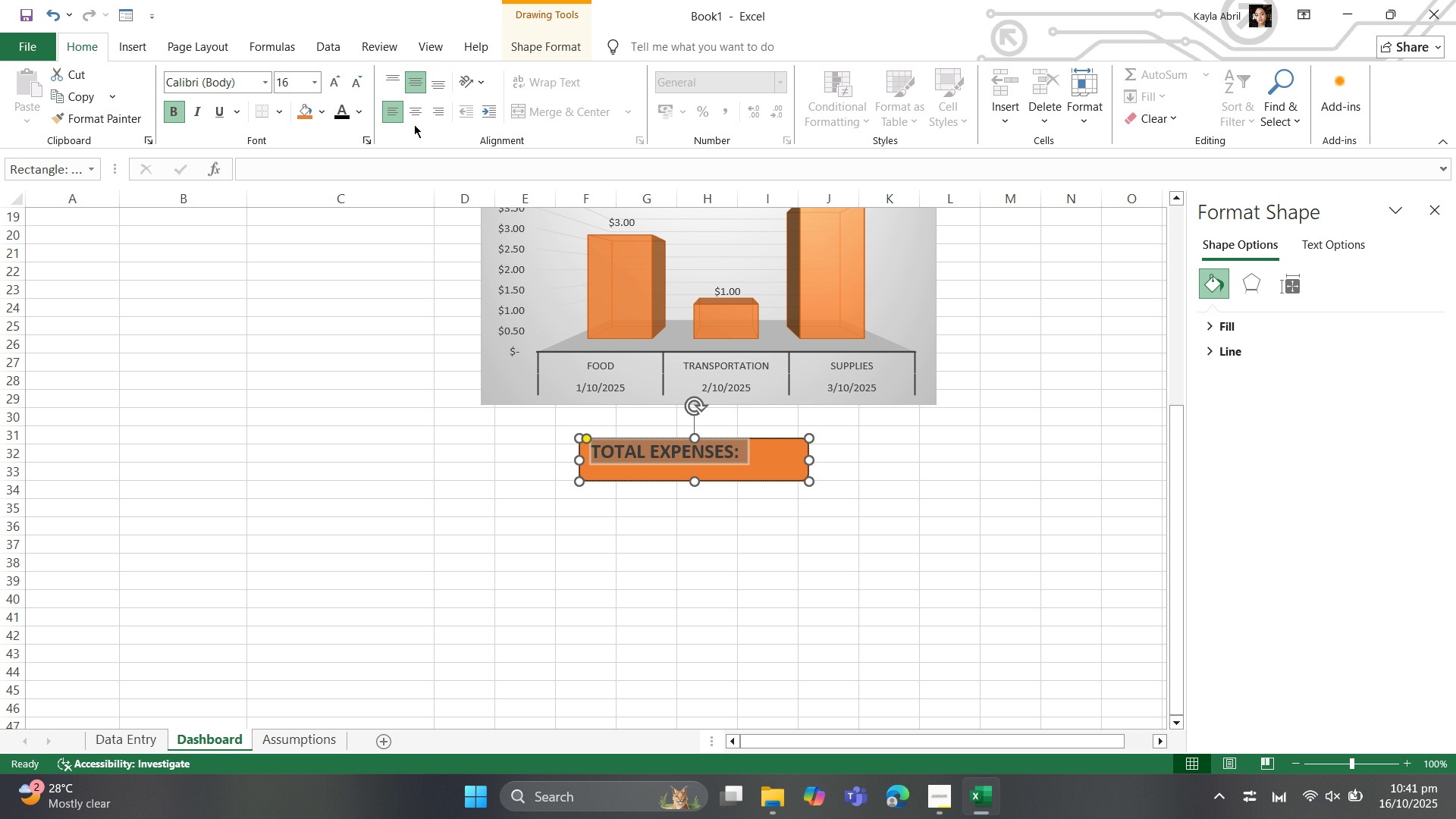 
left_click([412, 115])
 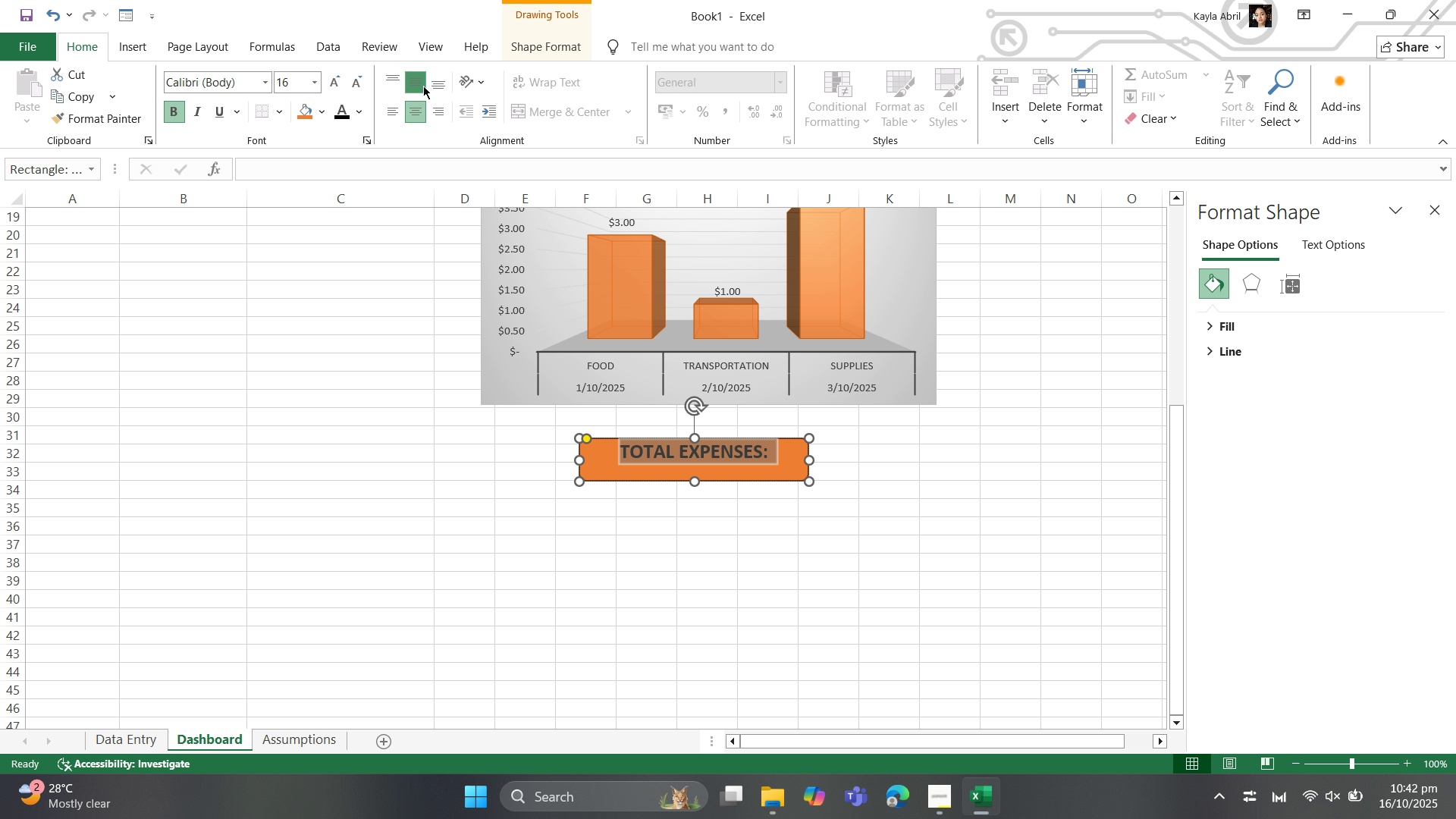 
mouse_move([420, 86])
 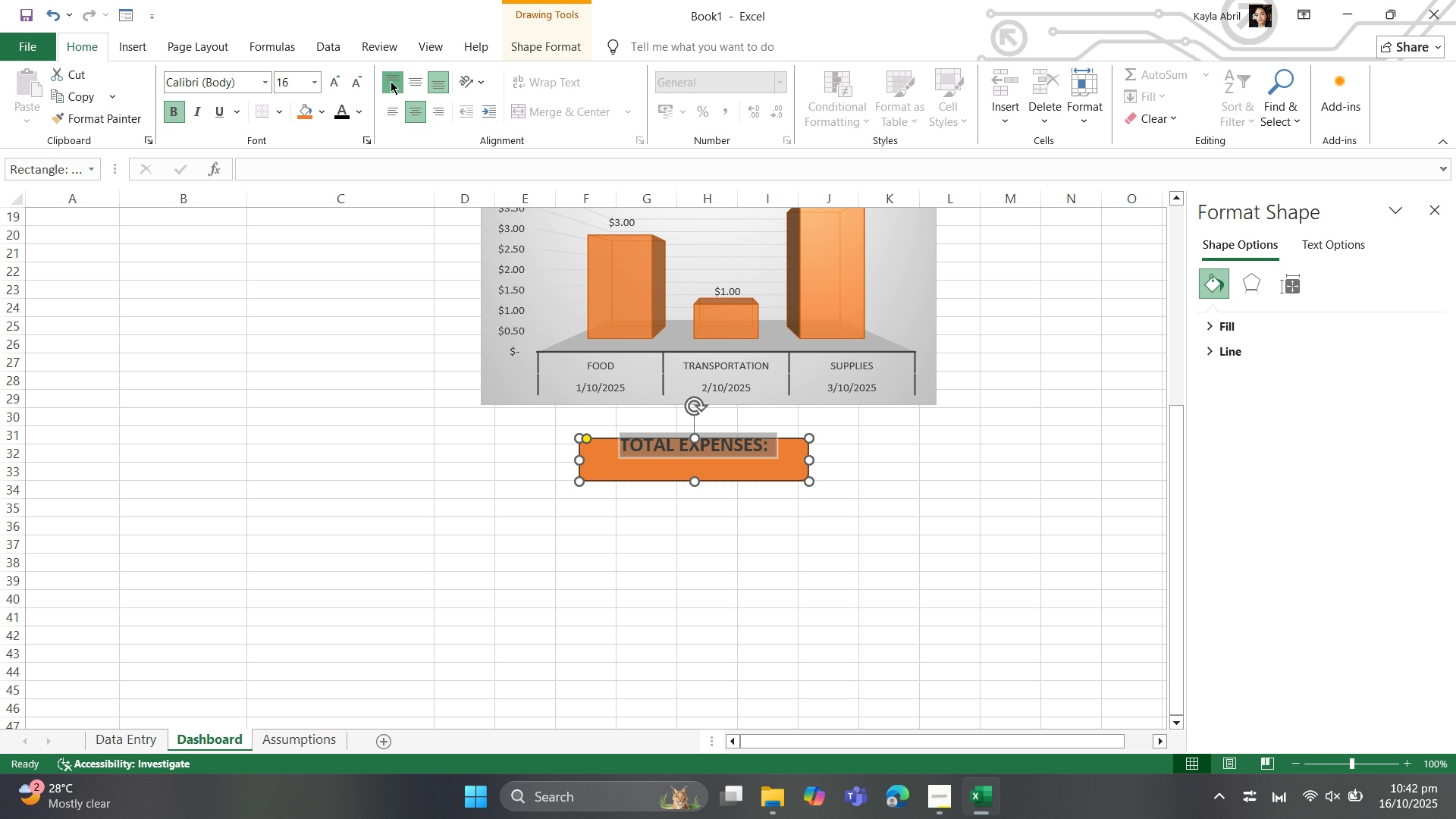 
left_click([391, 81])
 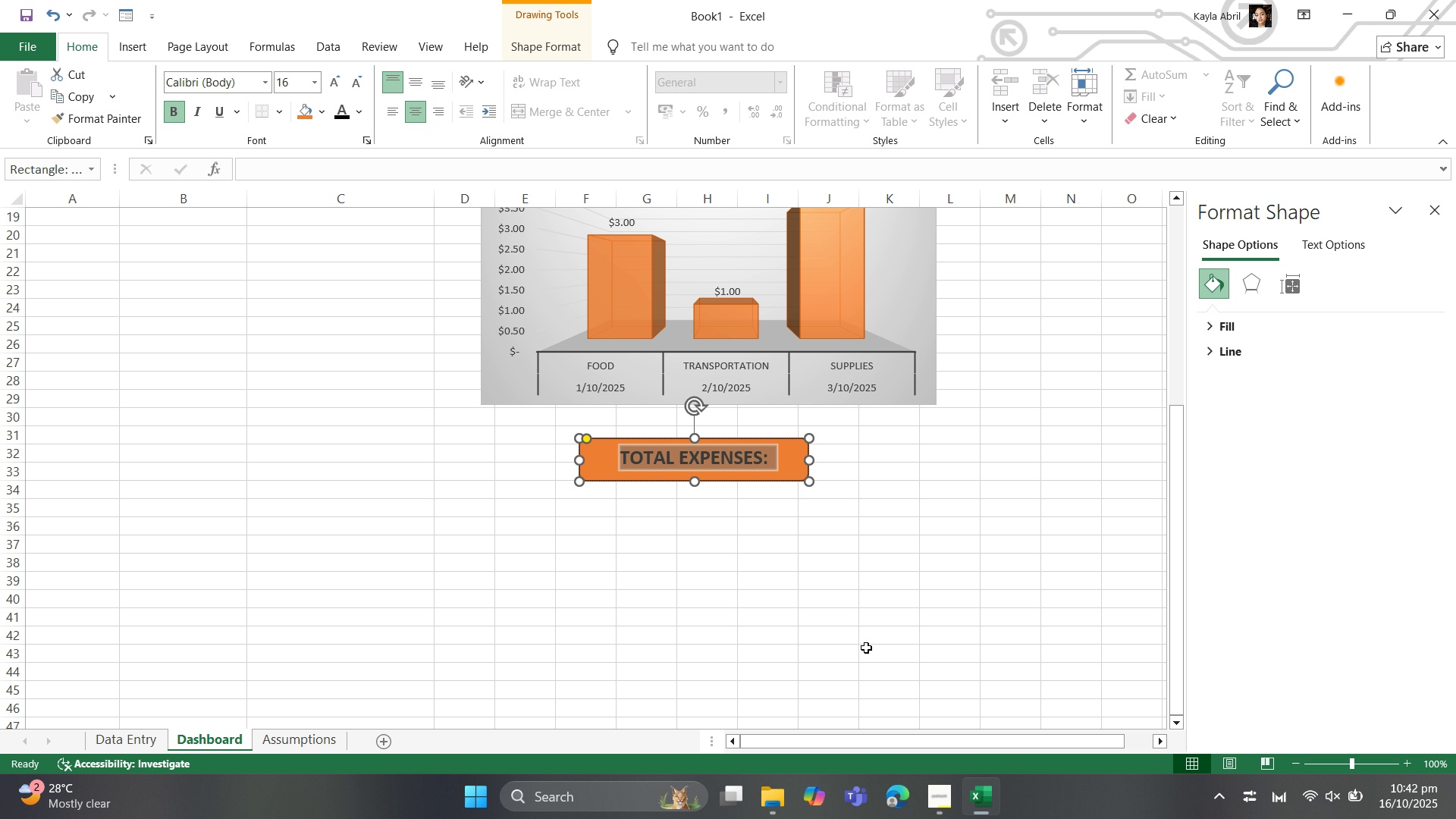 
left_click([825, 602])
 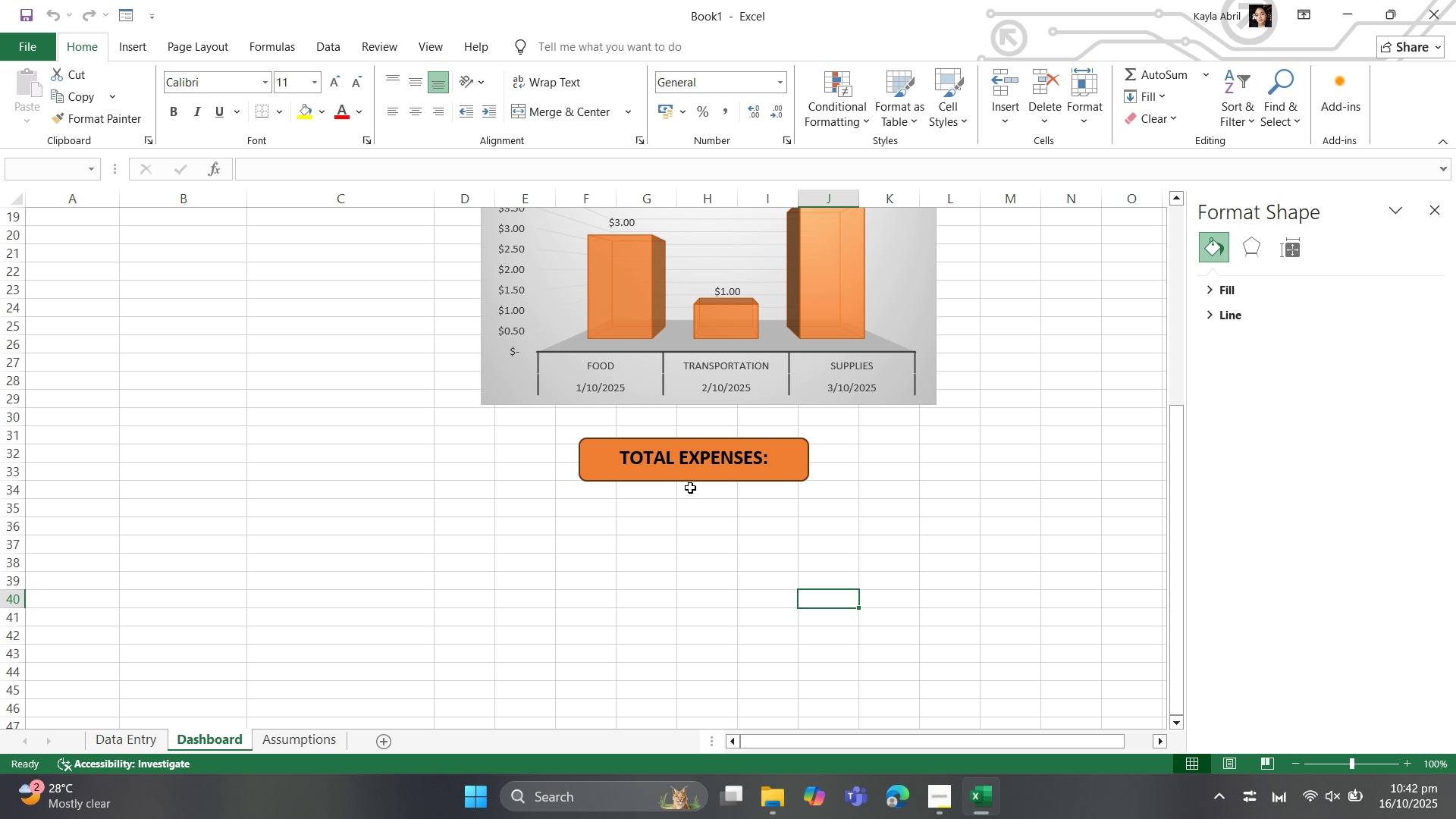 
left_click([656, 494])
 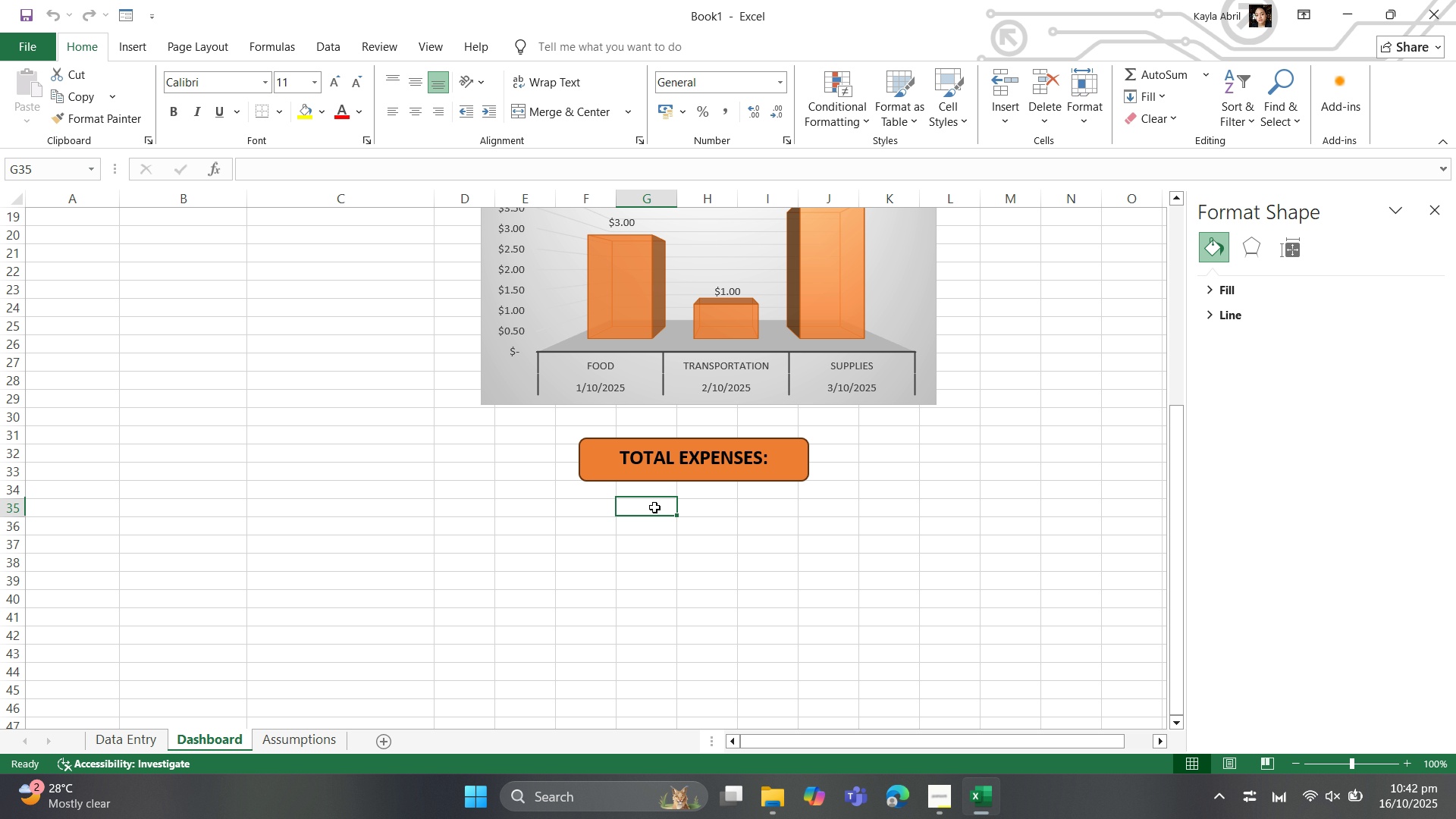 
left_click([654, 507])
 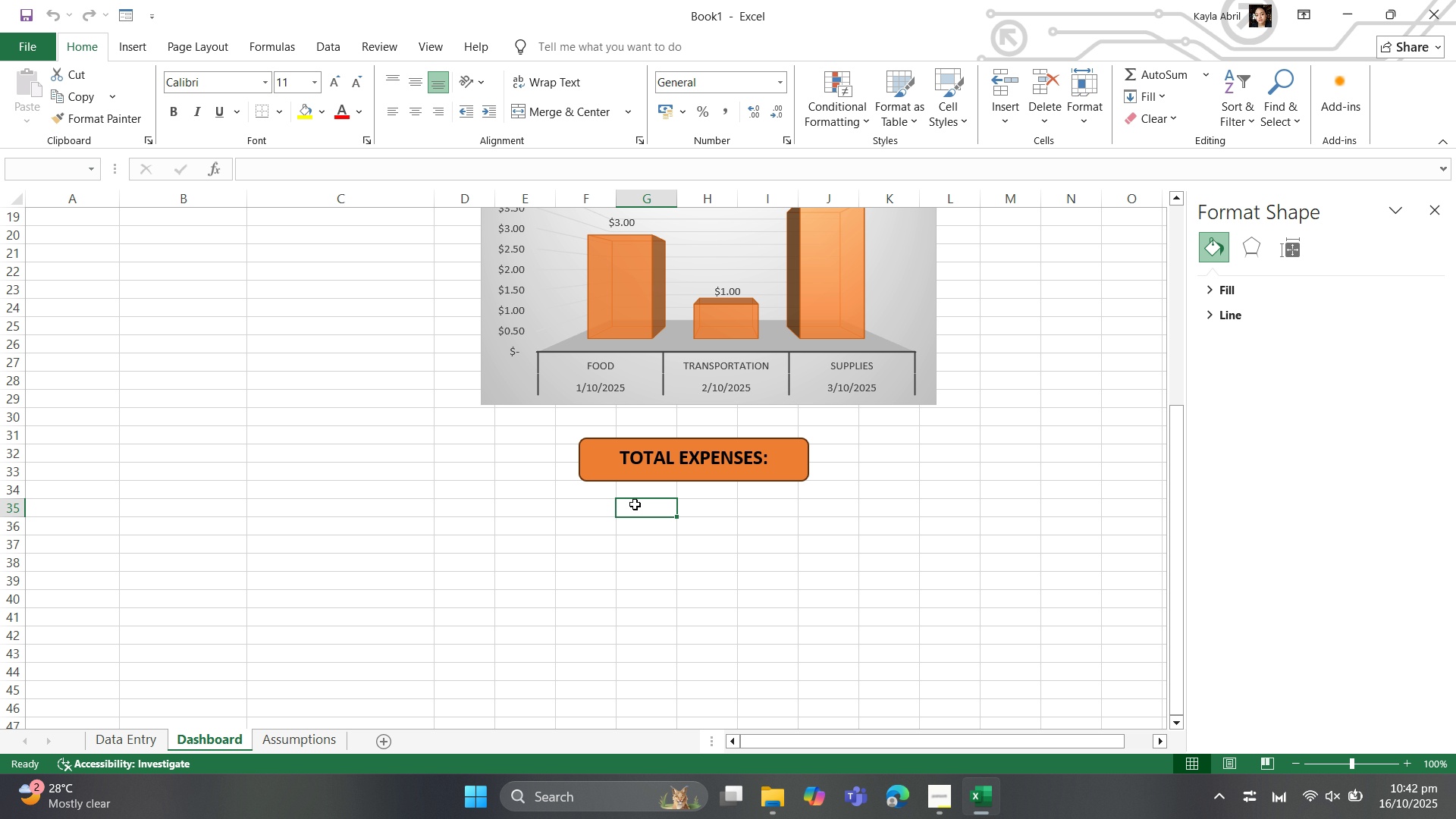 
type(=sum)
key(Backspace)
key(Backspace)
key(Backspace)
type(SUM(DataEntry)
 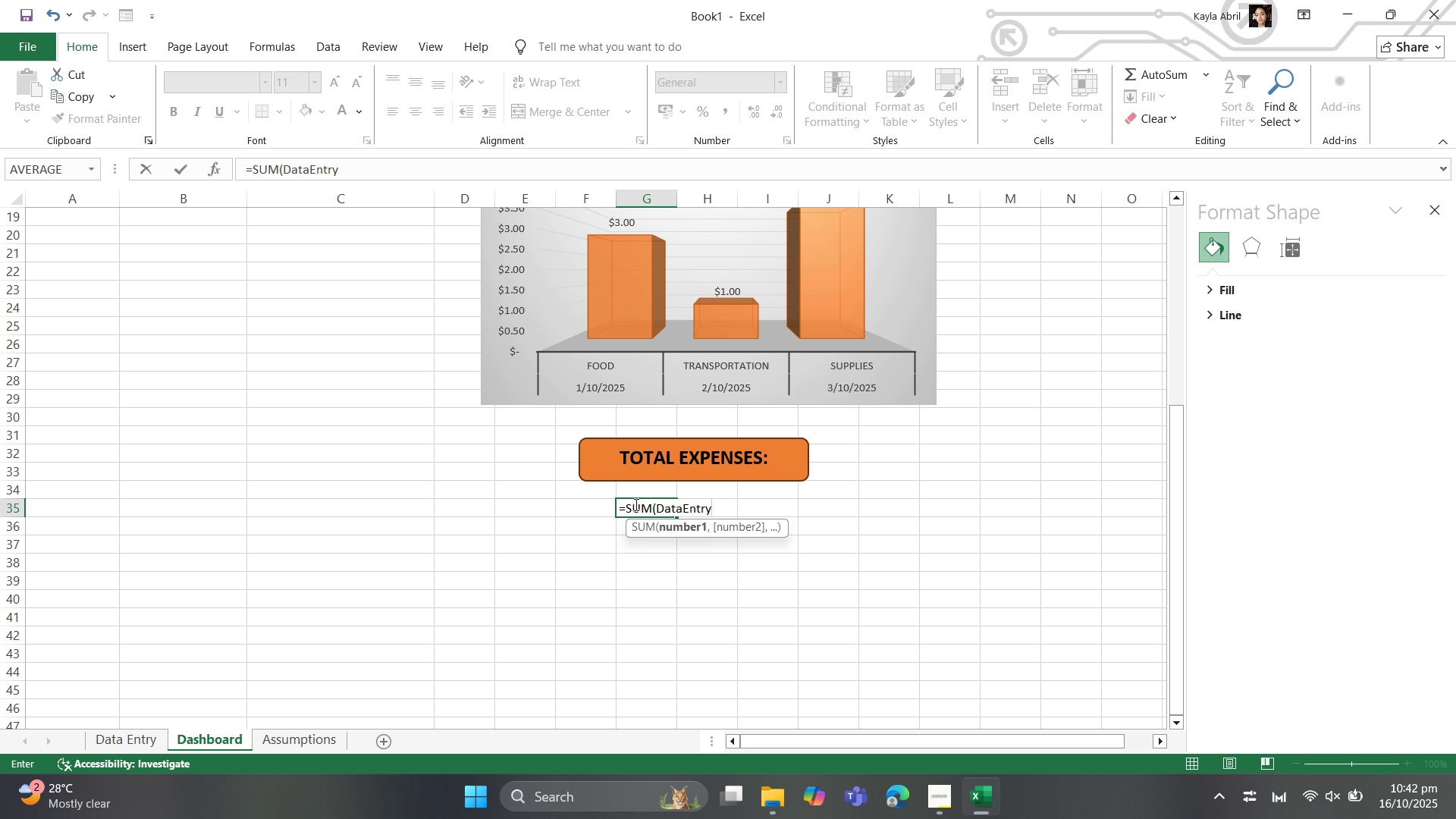 
type(!C:C))
 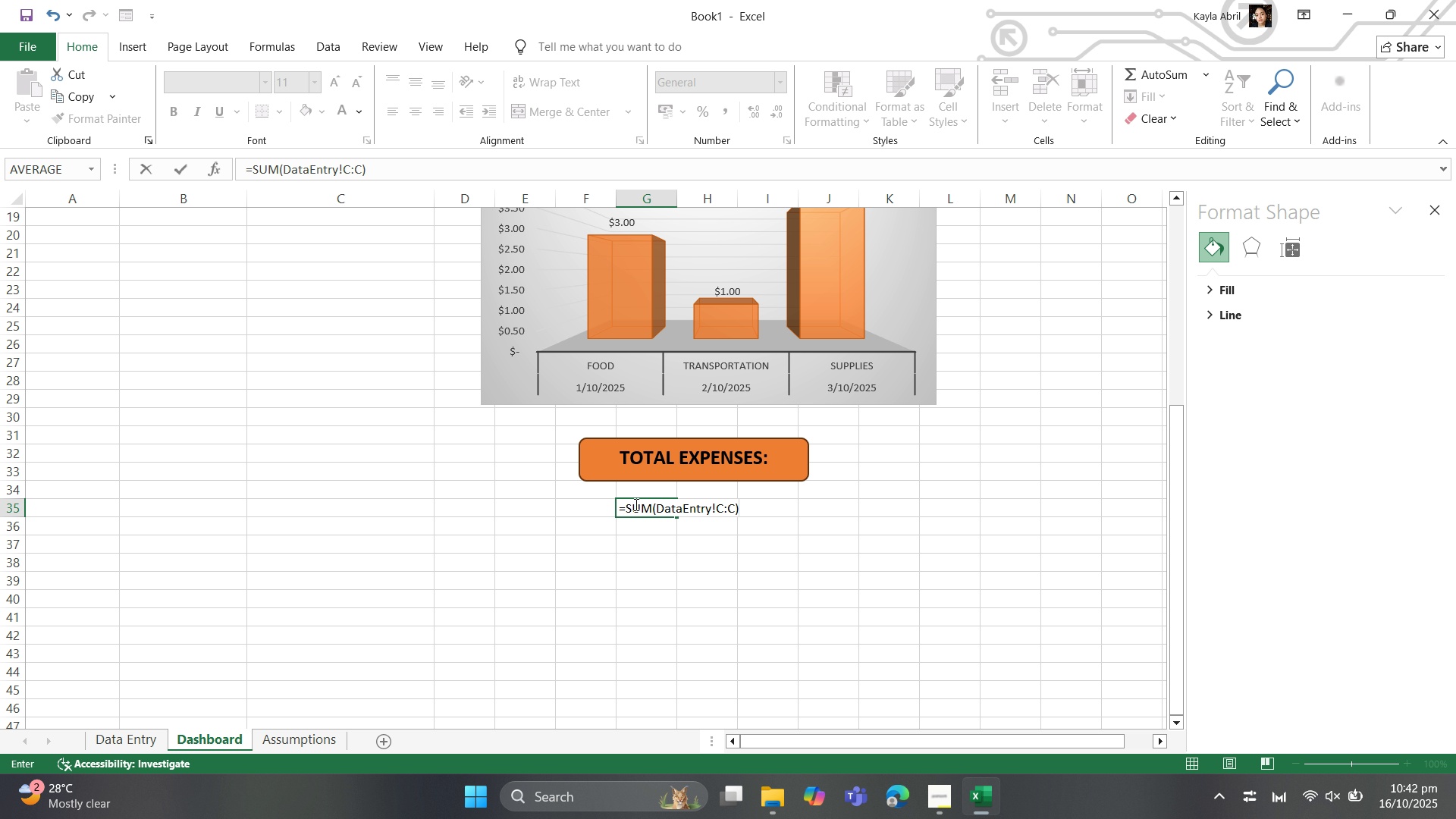 
key(Enter)
 